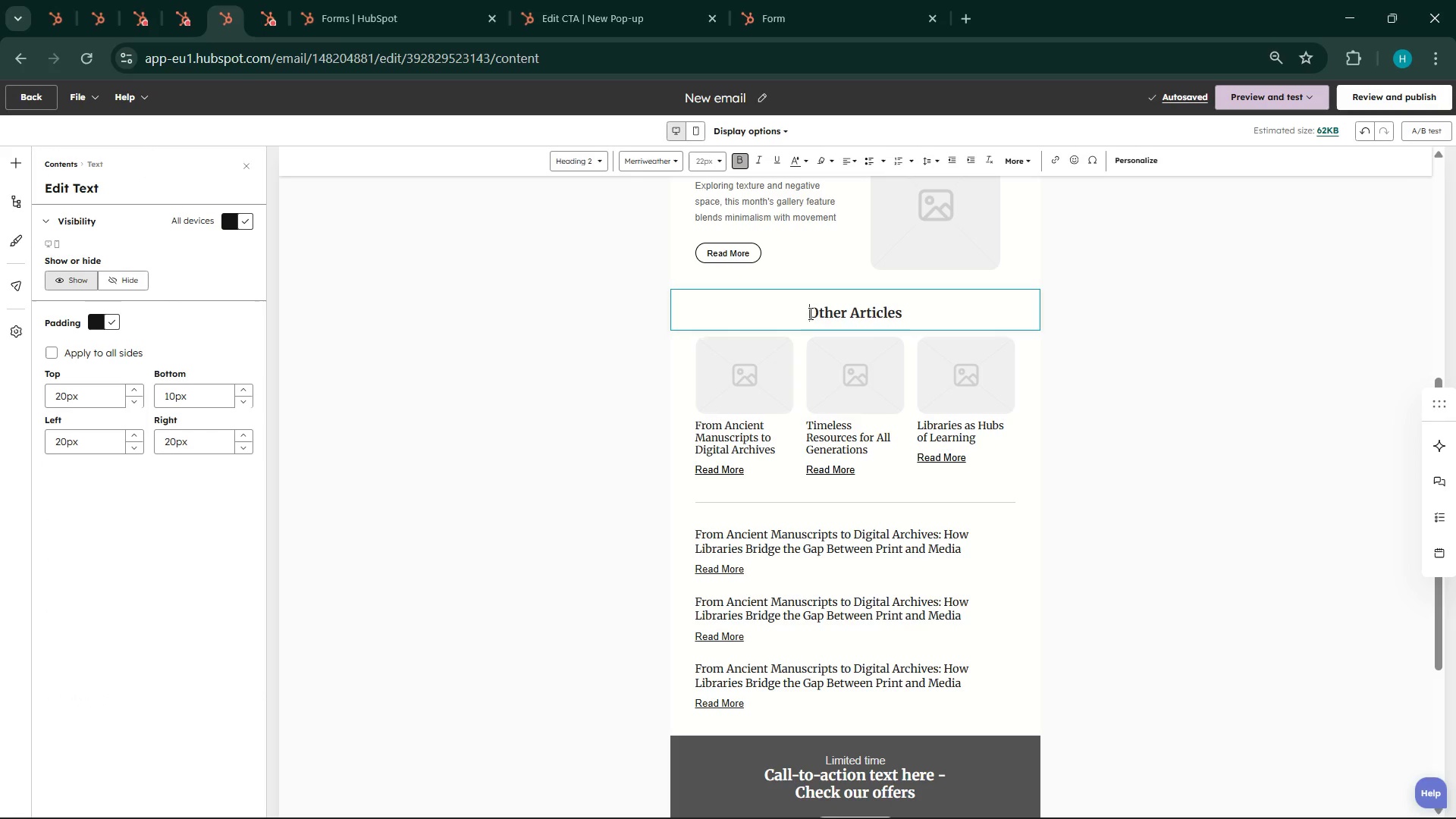 
double_click([809, 313])
 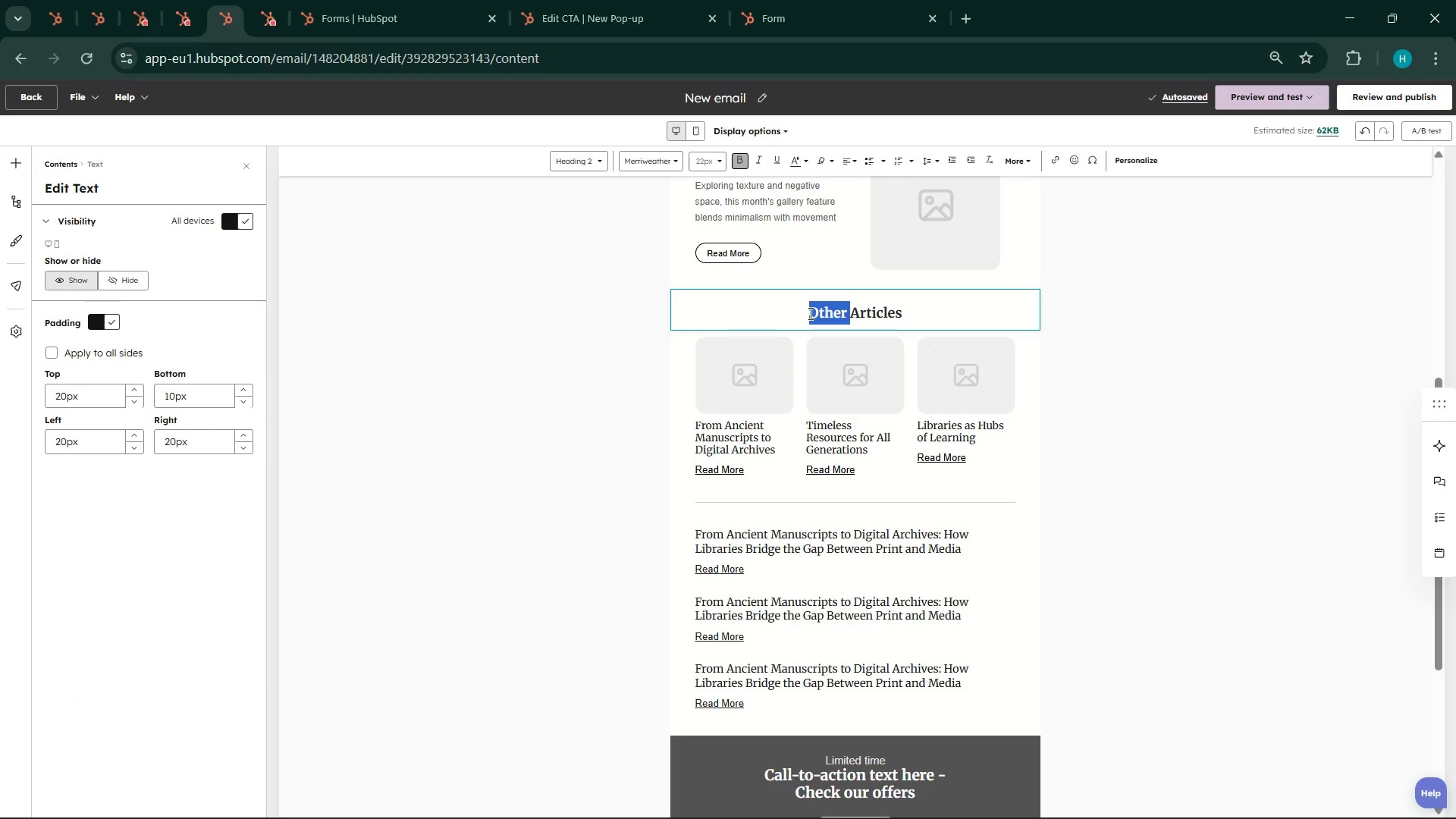 
triple_click([809, 313])
 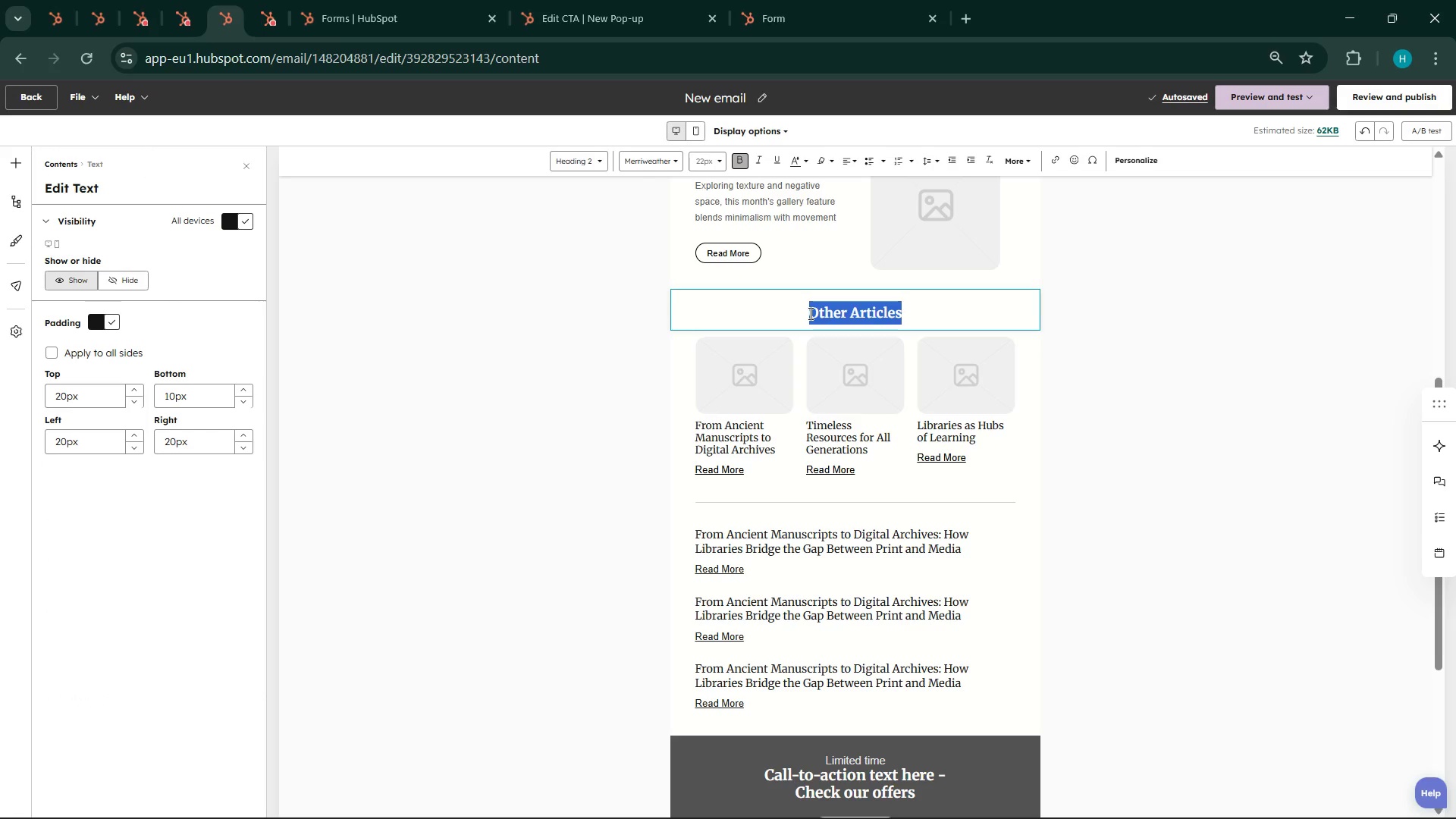 
key(Backspace)
 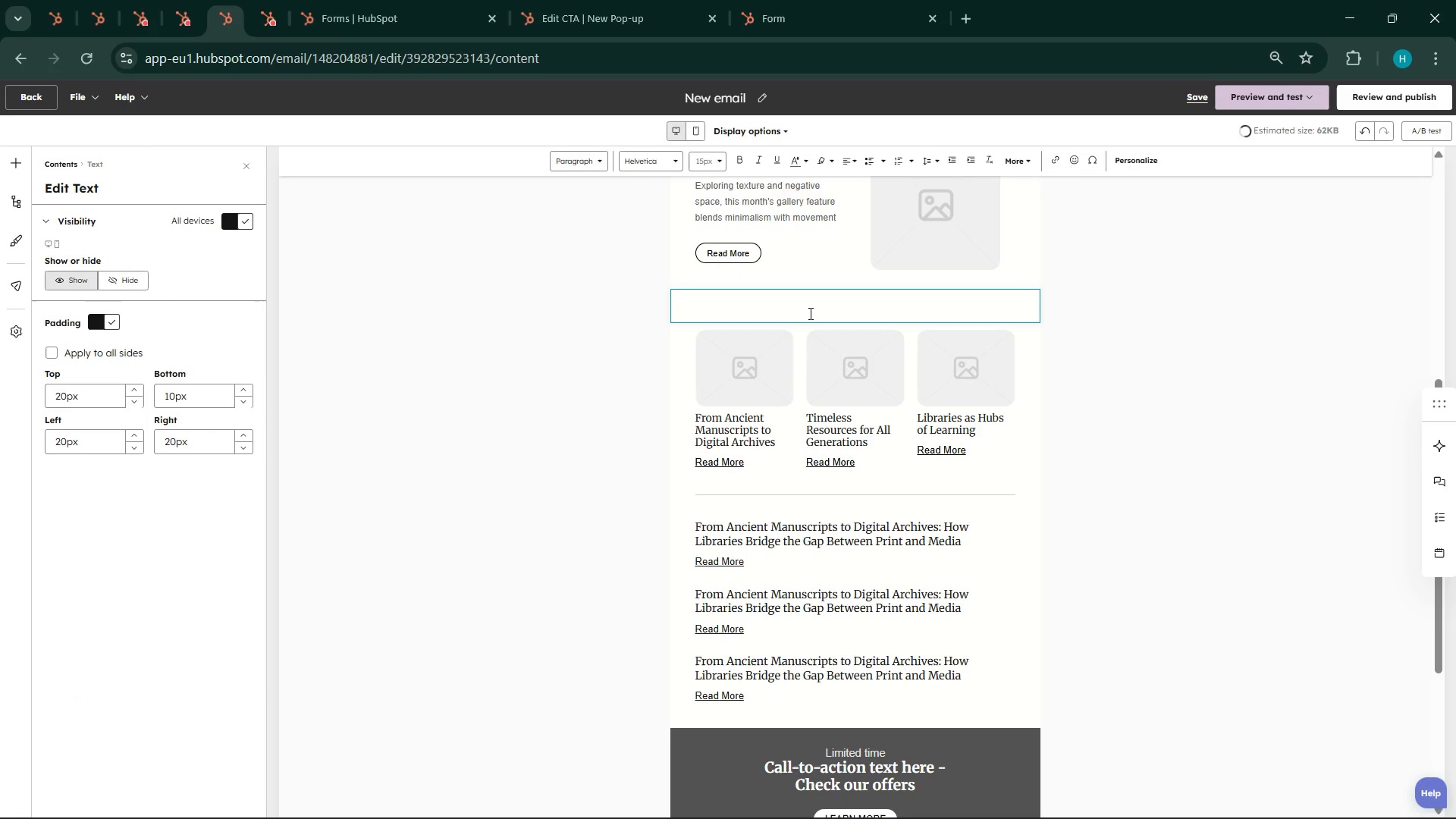 
key(Shift+T)
 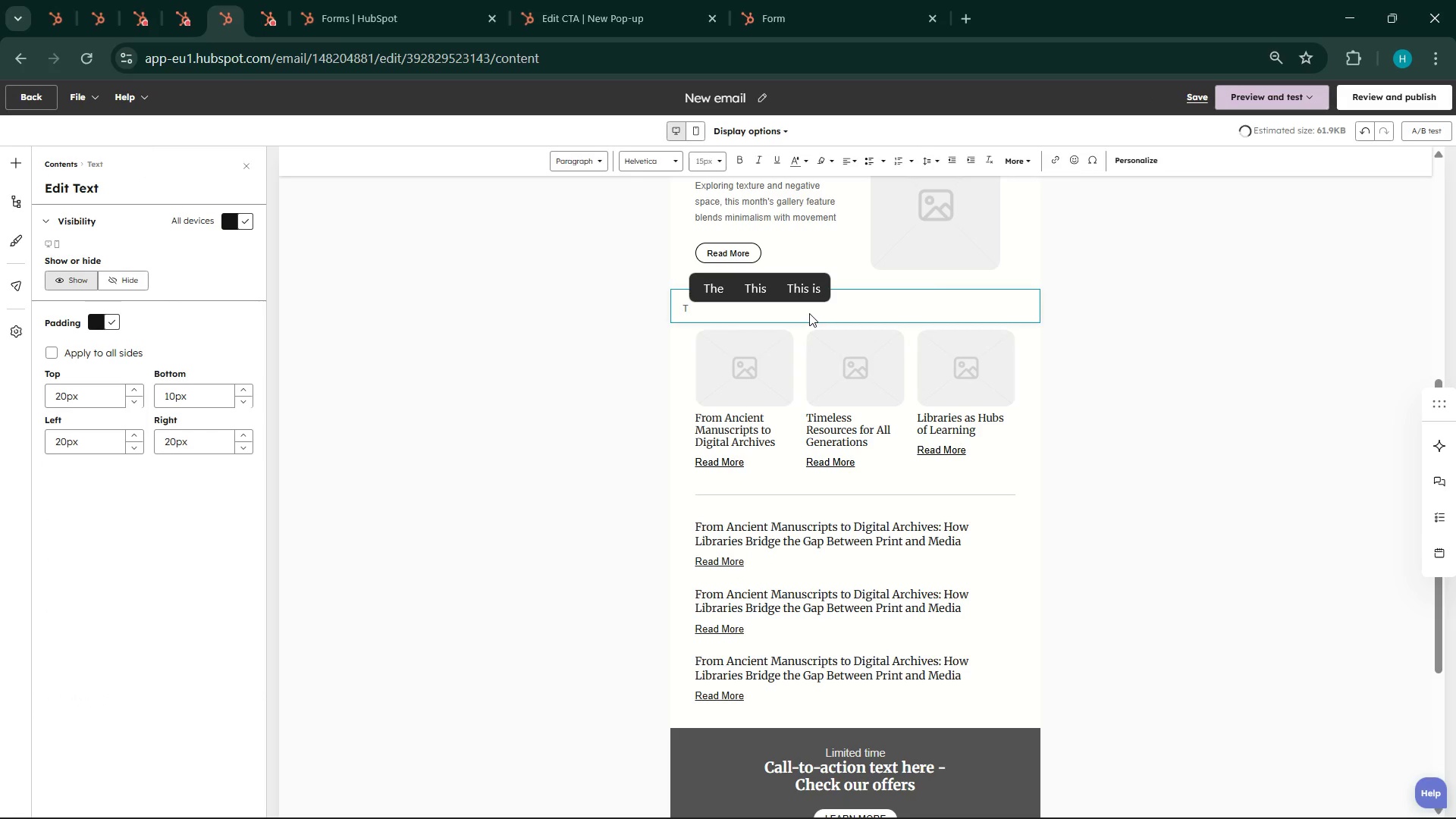 
key(Backspace)
 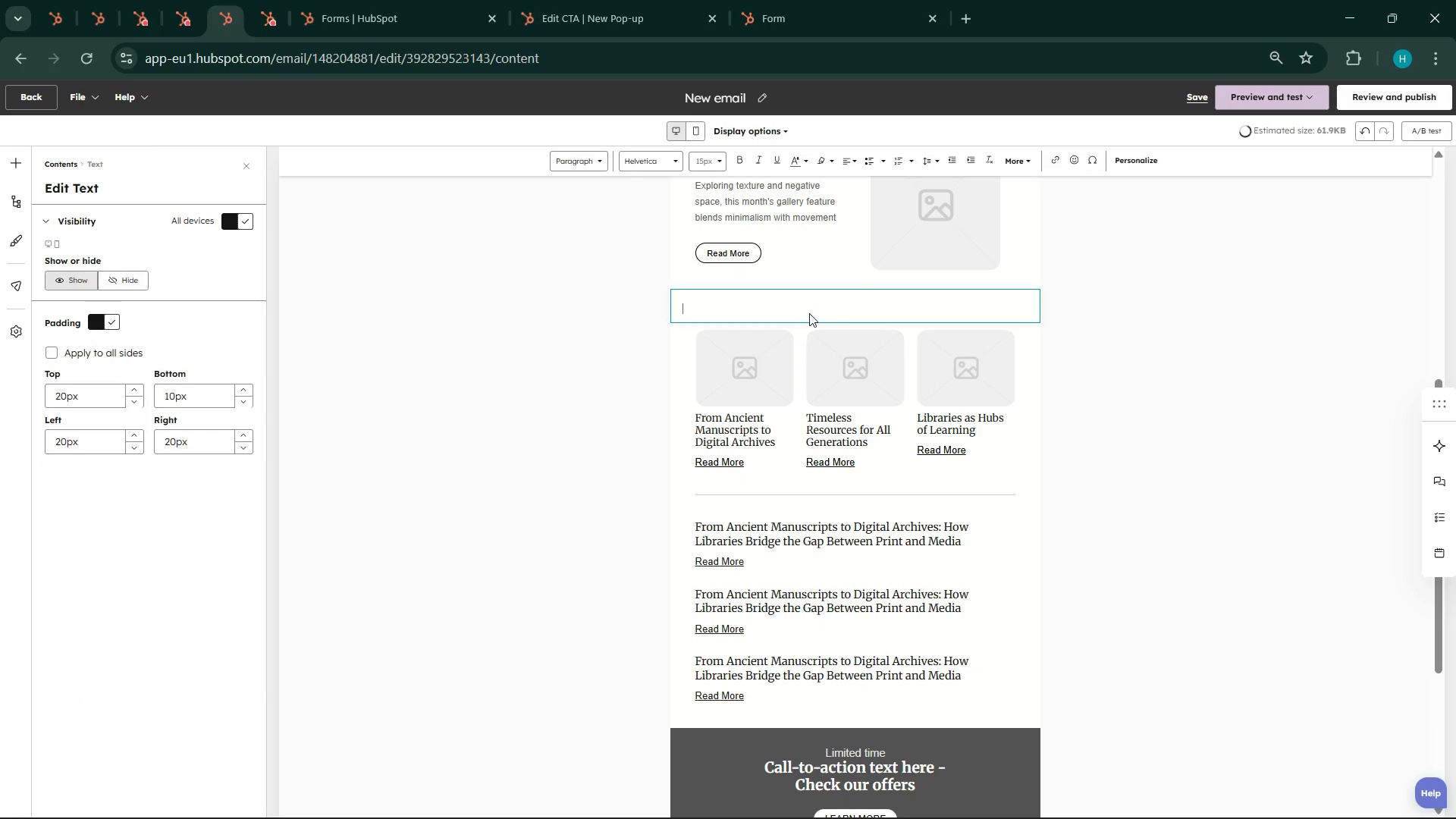 
key(Control+Z)
 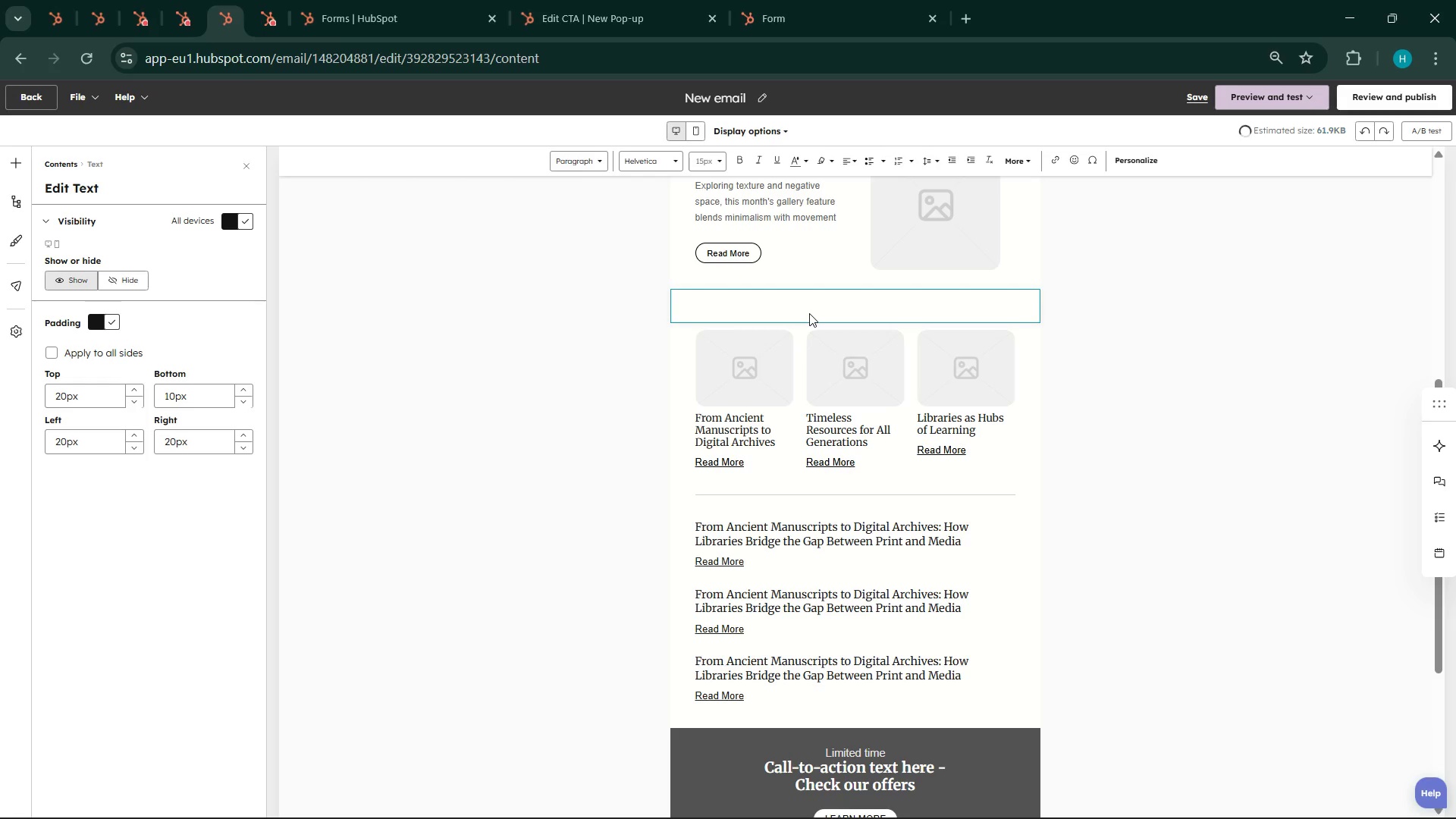 
key(Control+Z)
 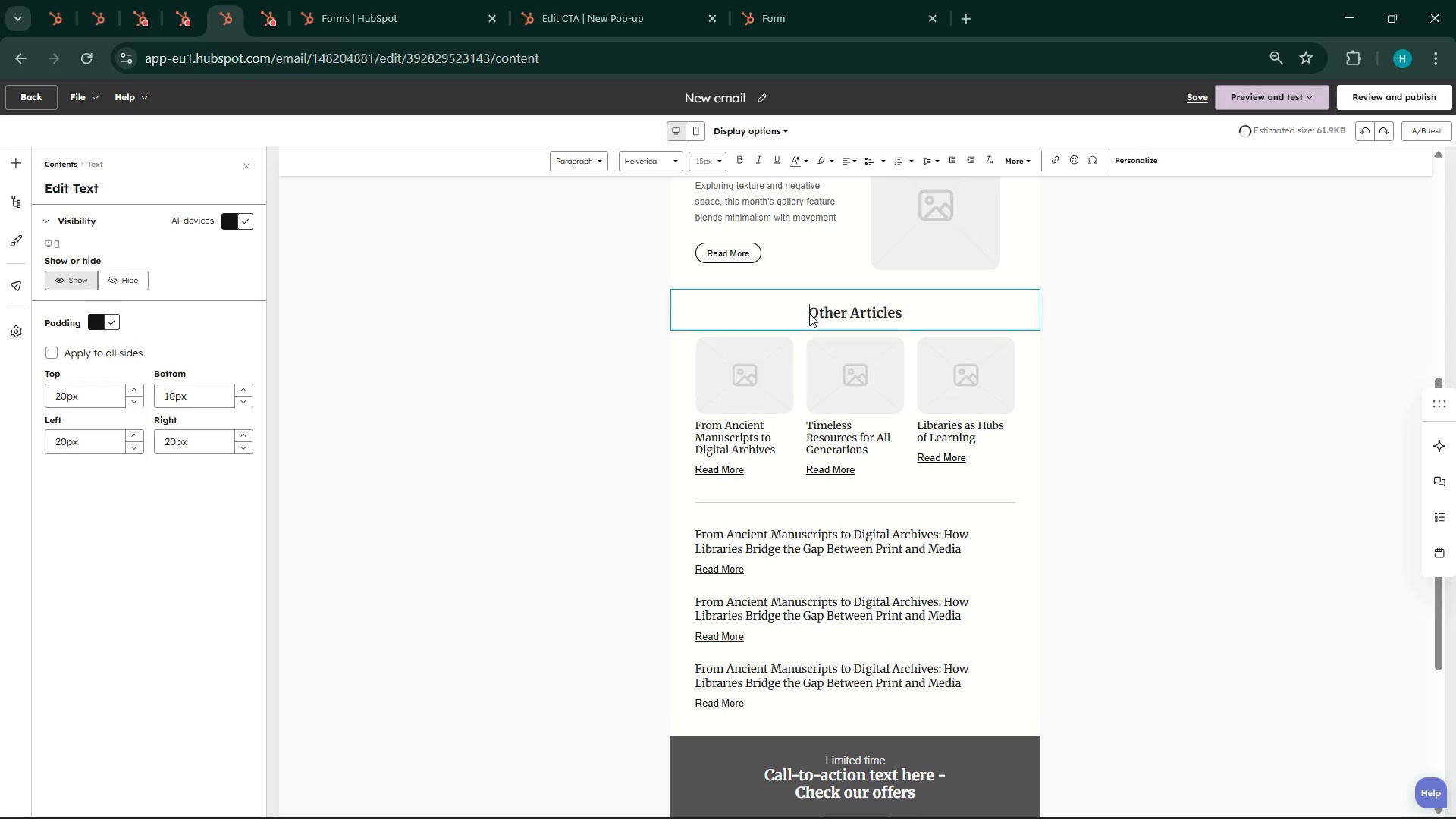 
key(Control+Z)
 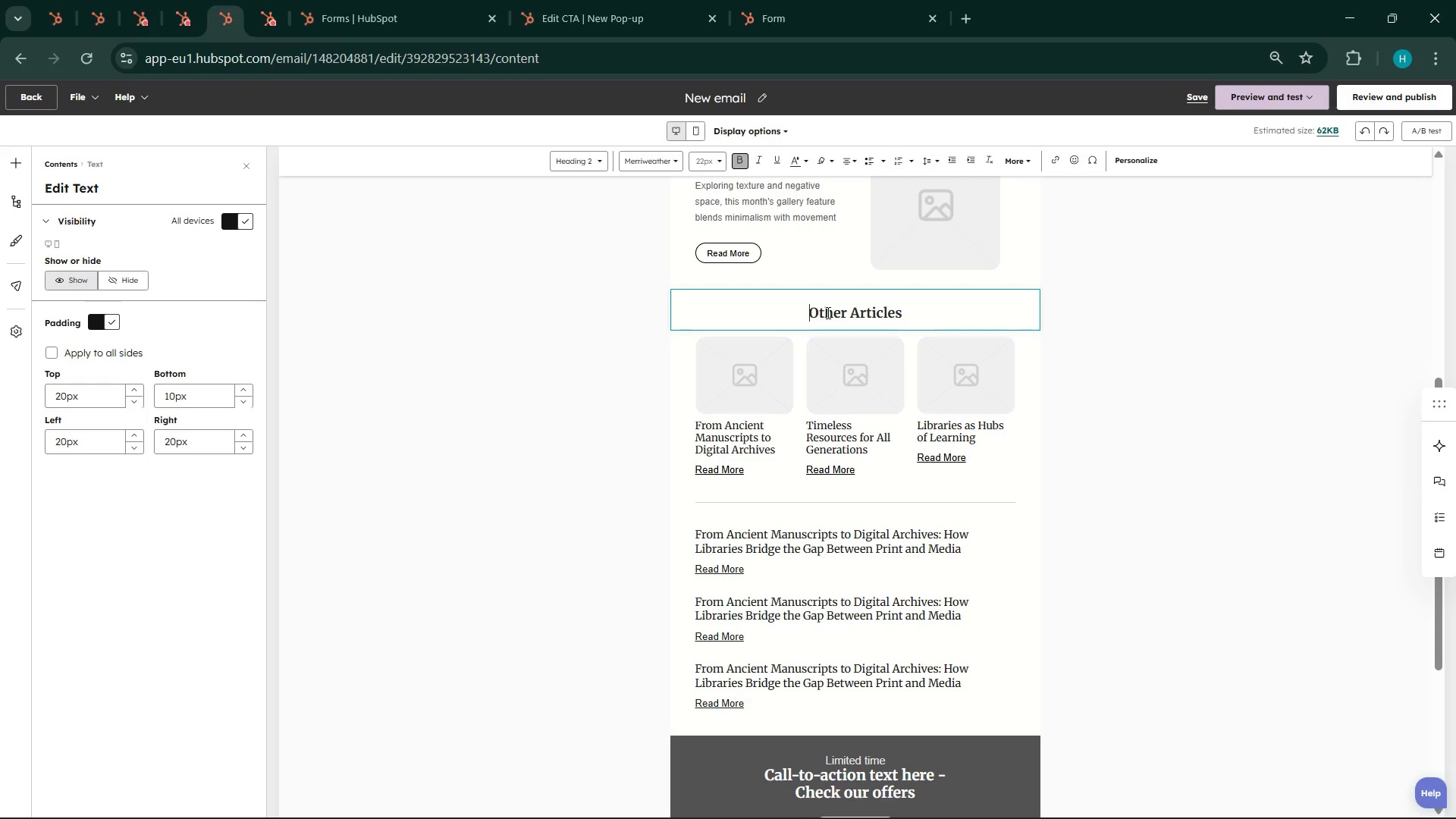 
double_click([829, 312])
 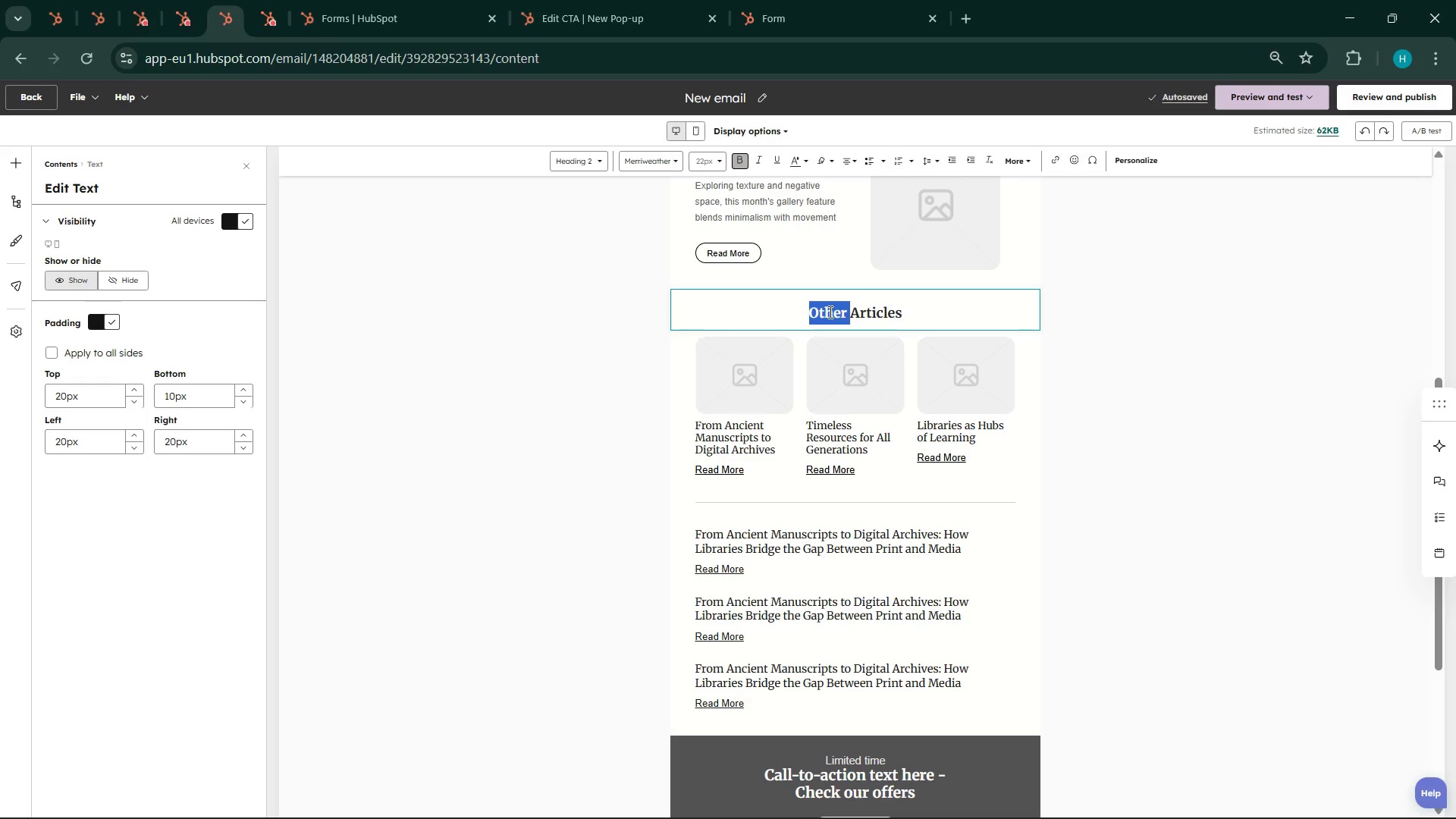 
type(Trends of this Month)
 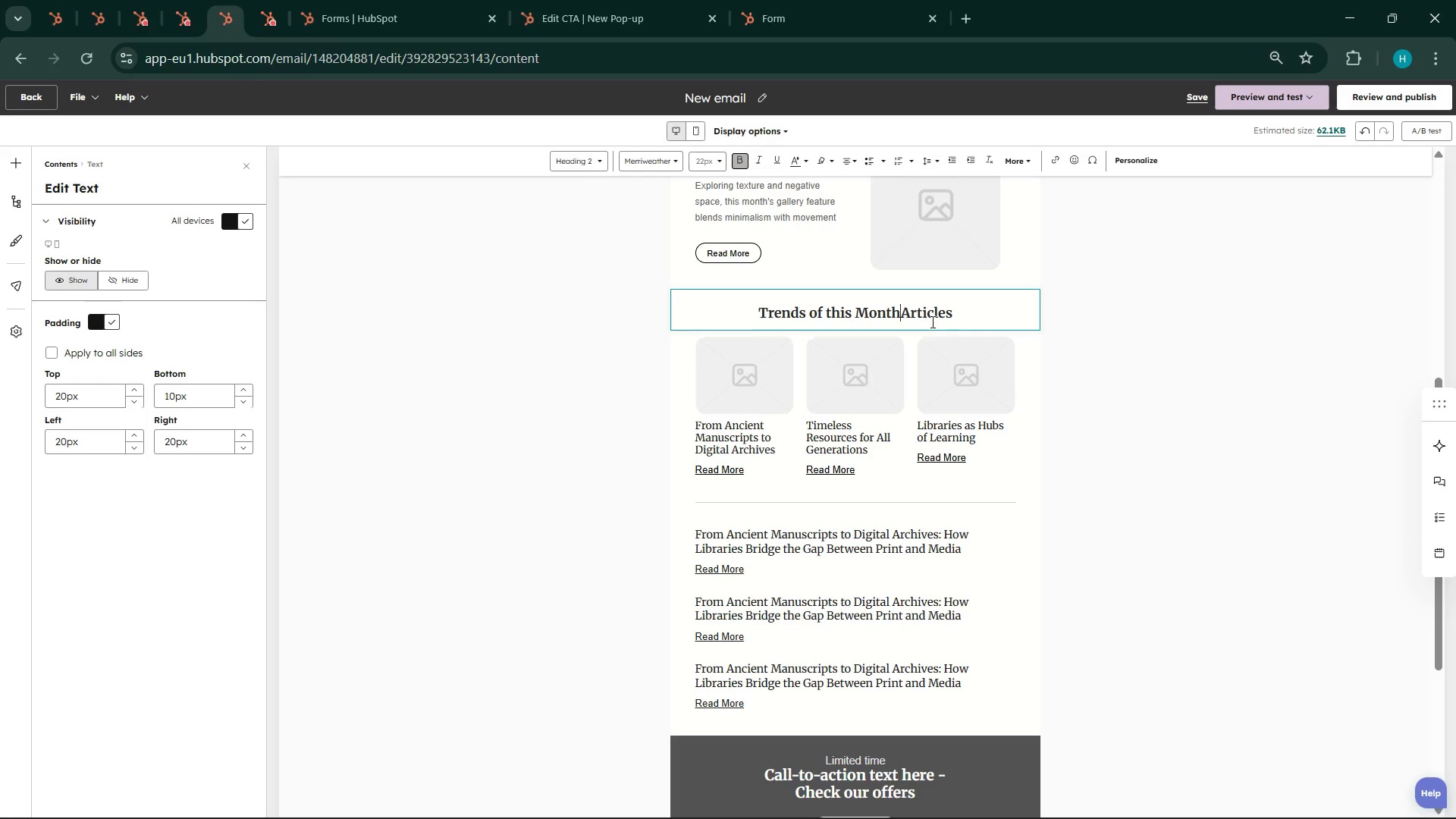 
double_click([931, 311])
 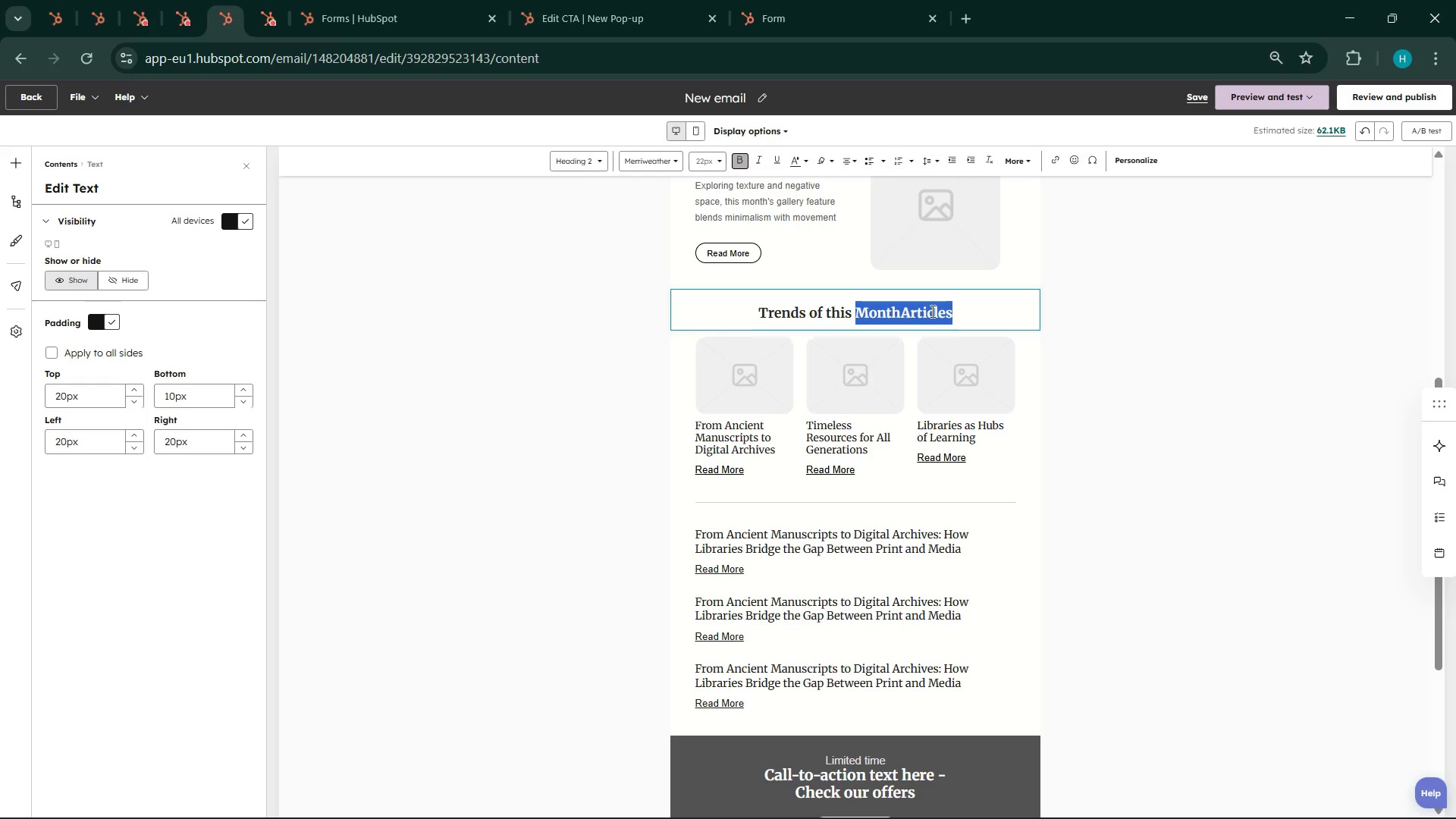 
left_click([931, 311])
 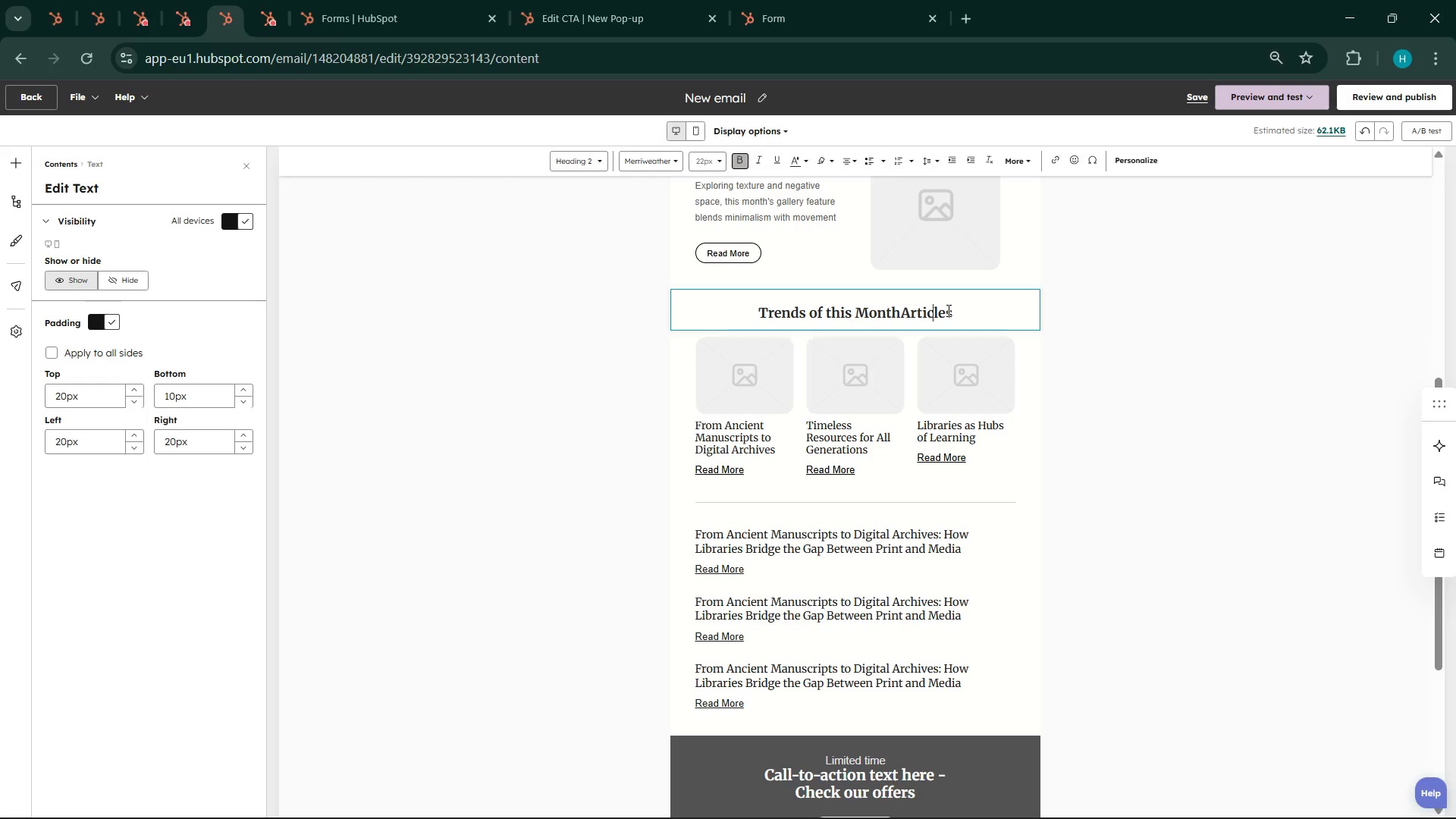 
left_click([947, 310])
 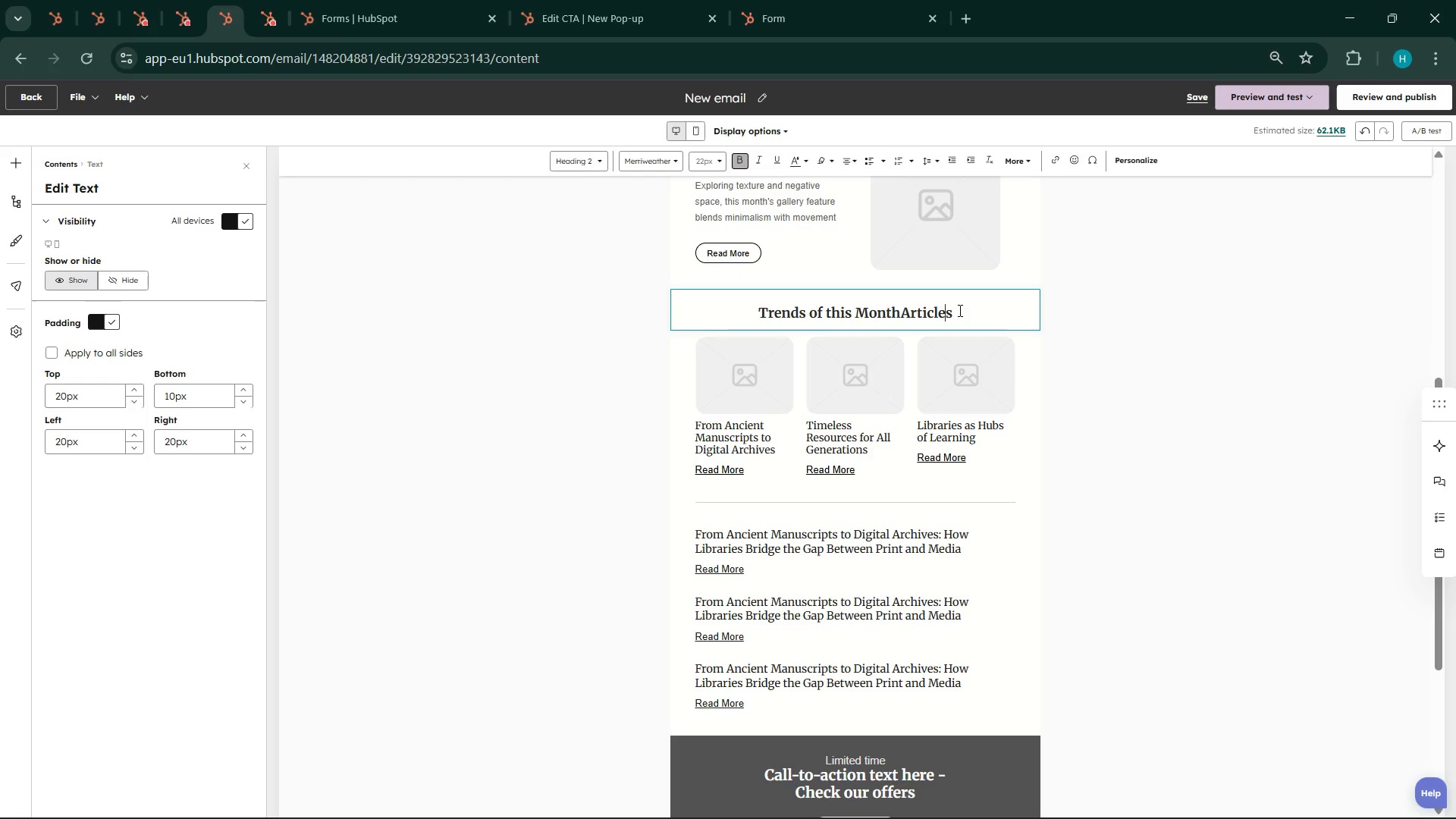 
left_click([959, 310])
 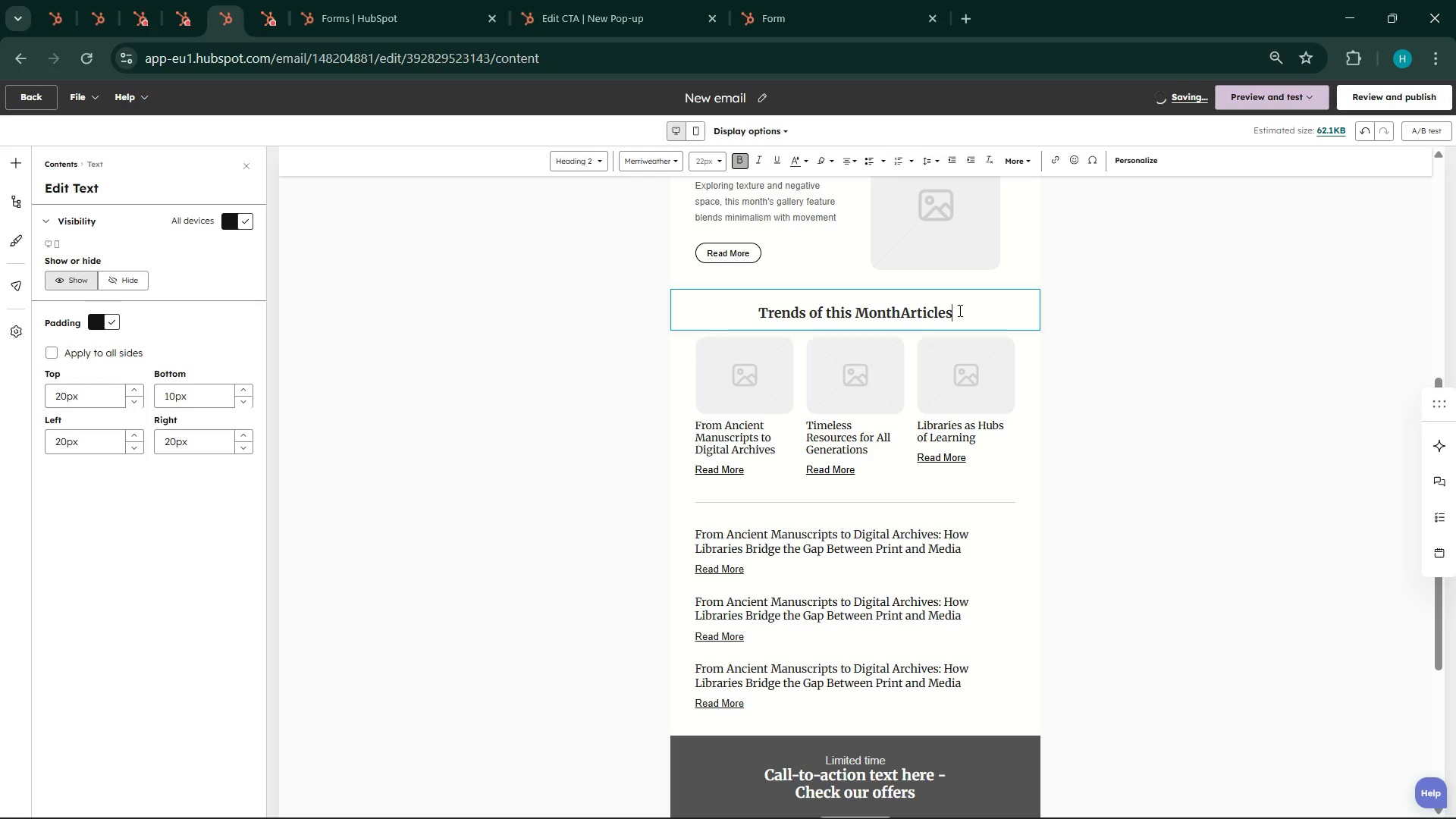 
key(Backspace)
 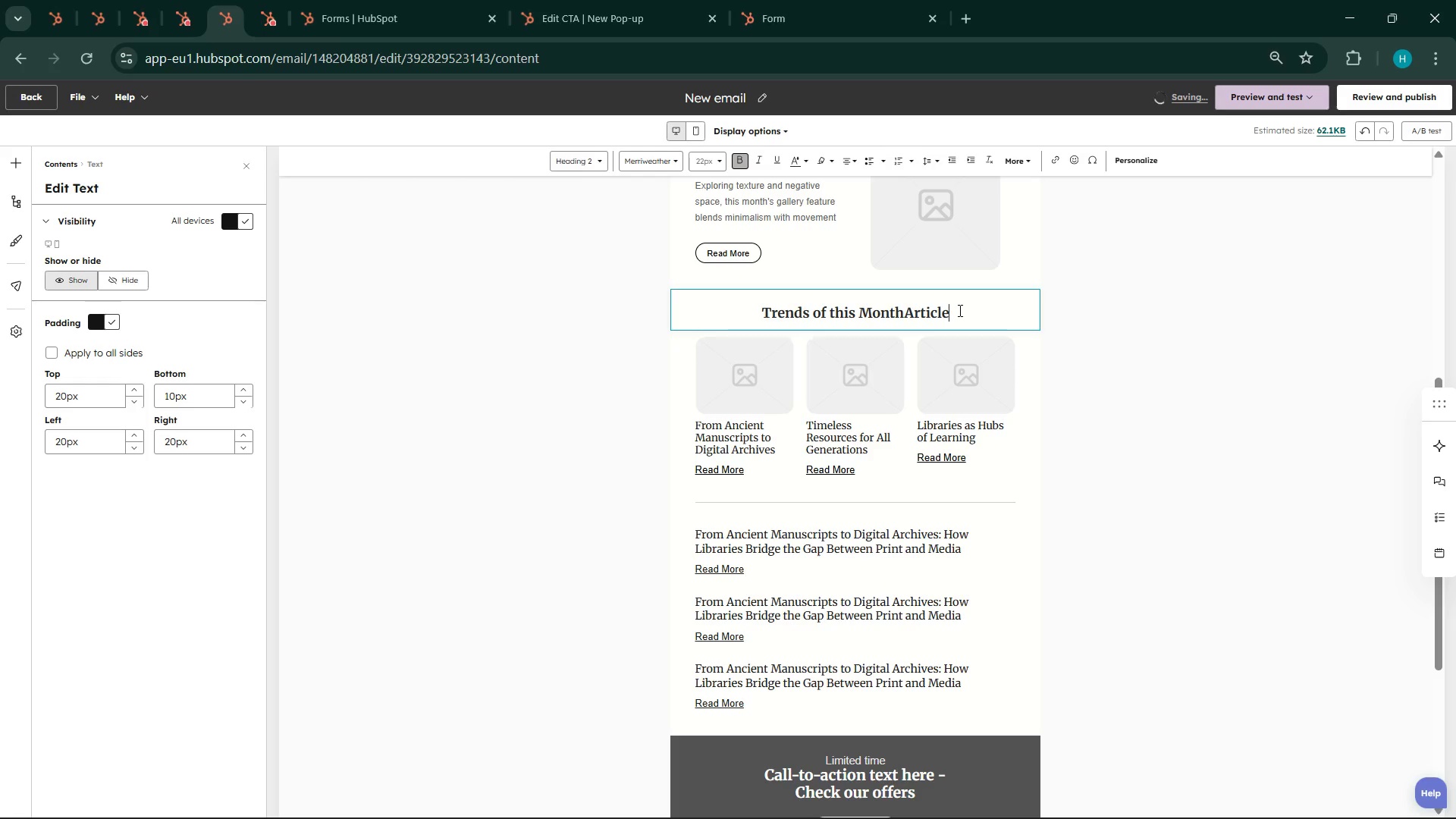 
key(Backspace)
 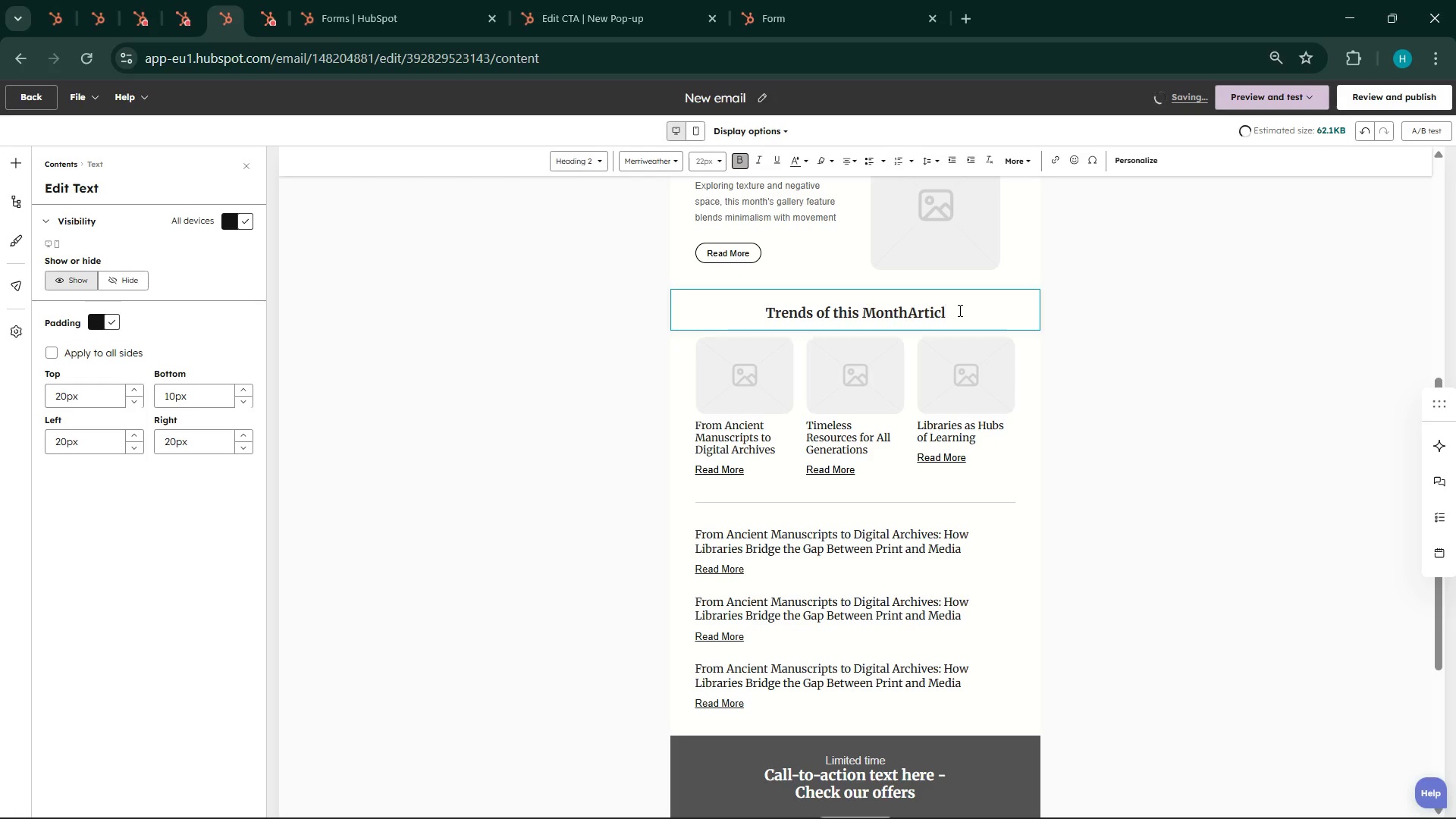 
key(Backspace)
 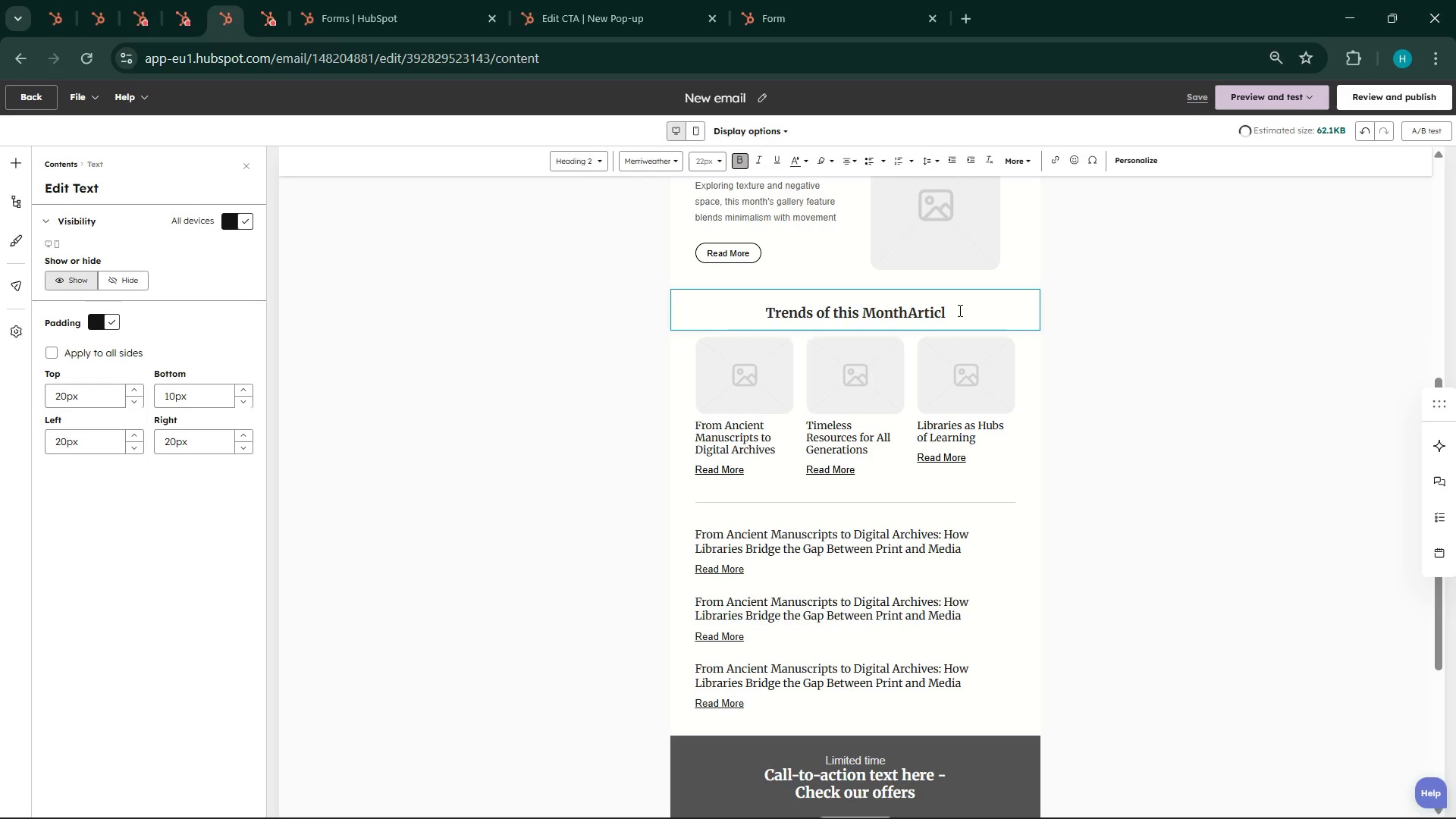 
key(Backspace)
 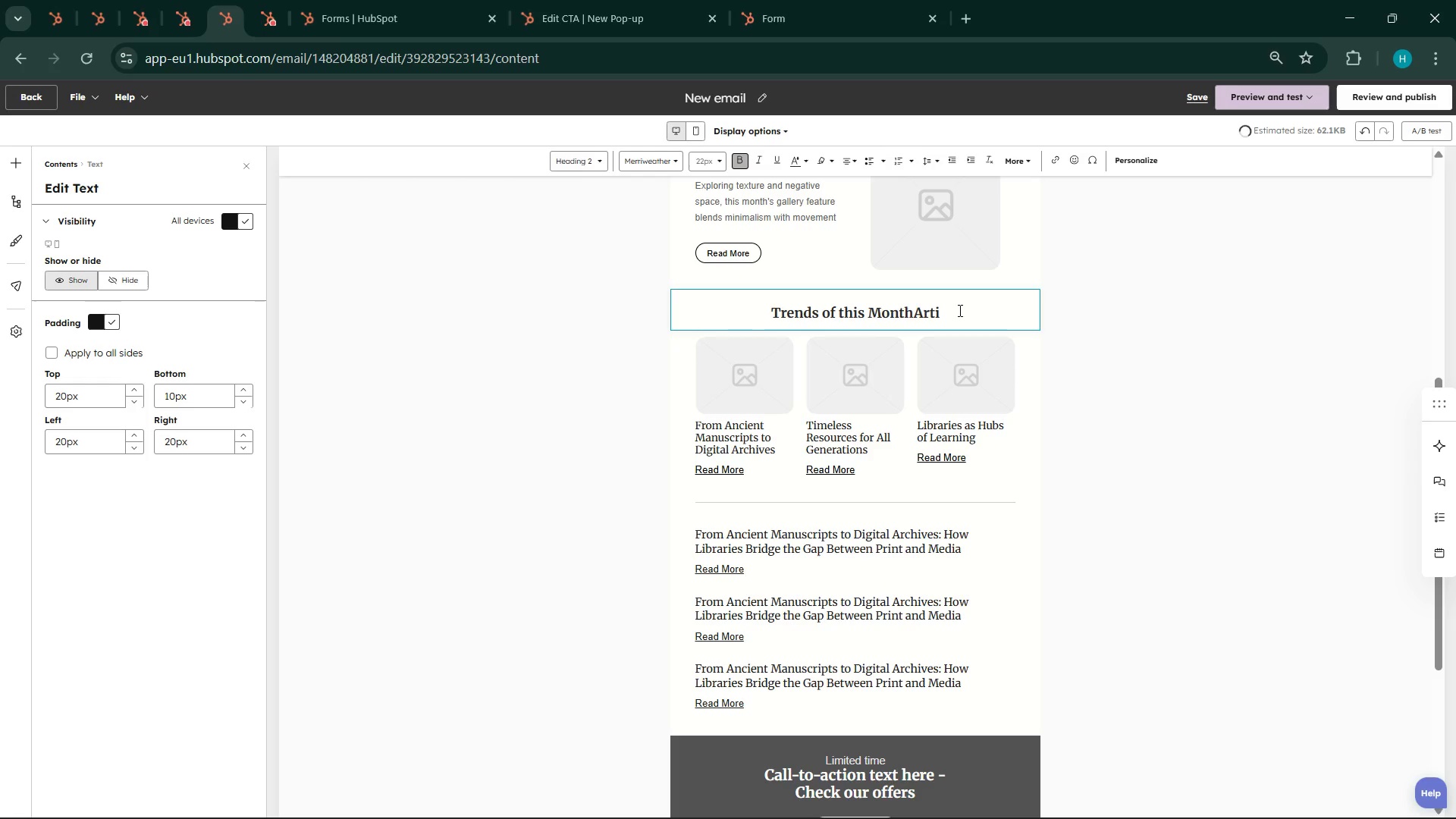 
key(Backspace)
 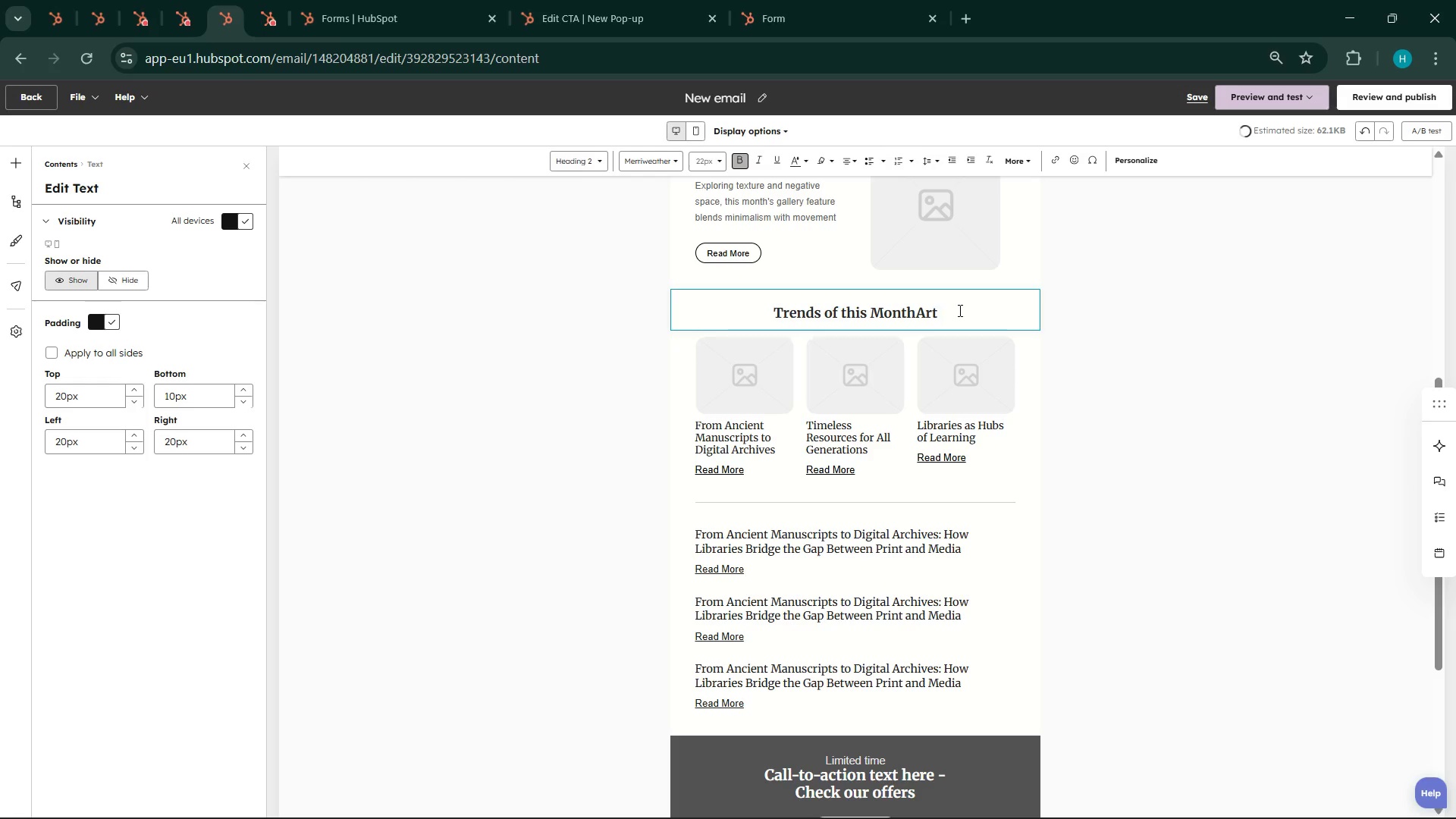 
key(Backspace)
 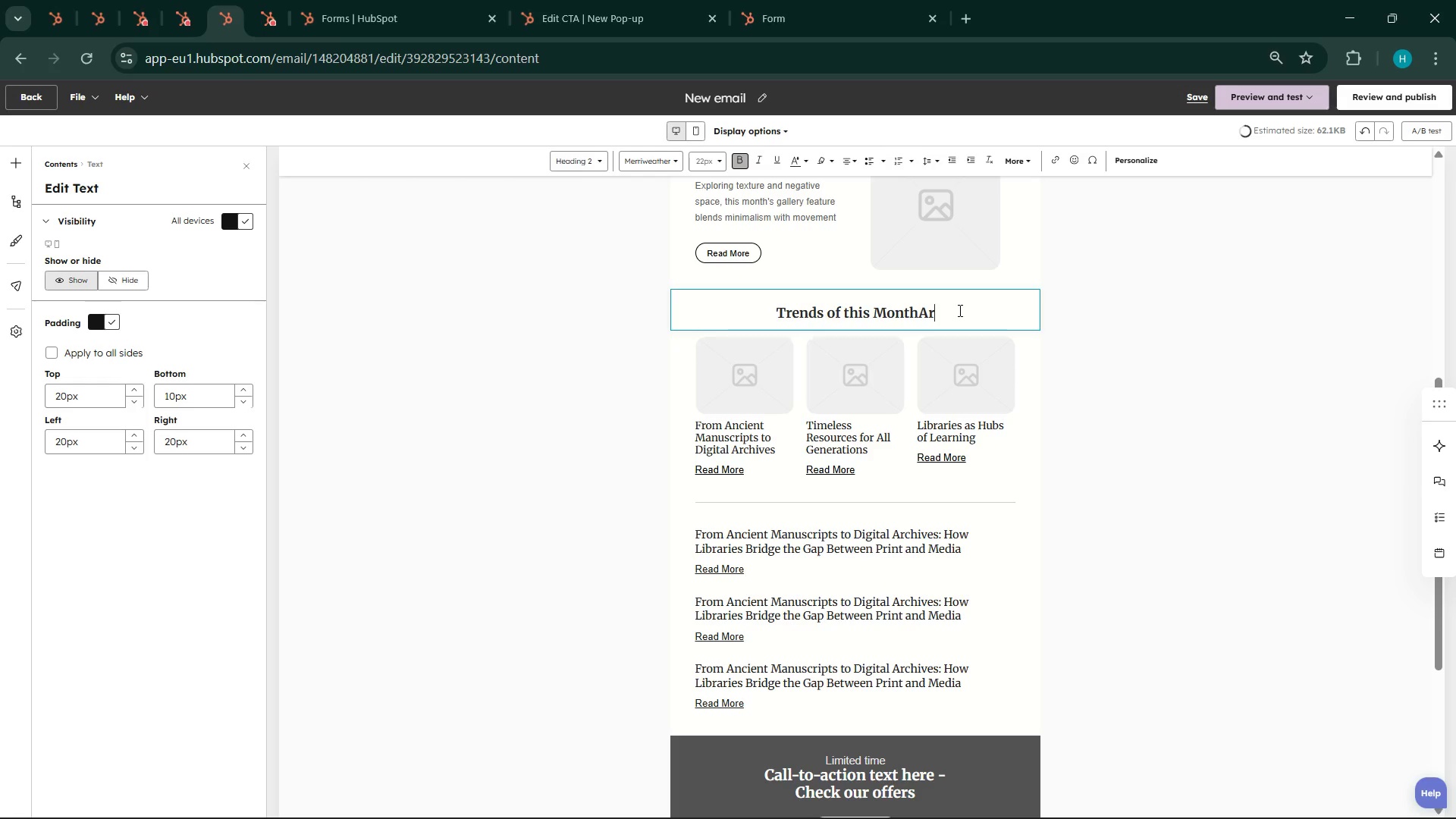 
key(Backspace)
 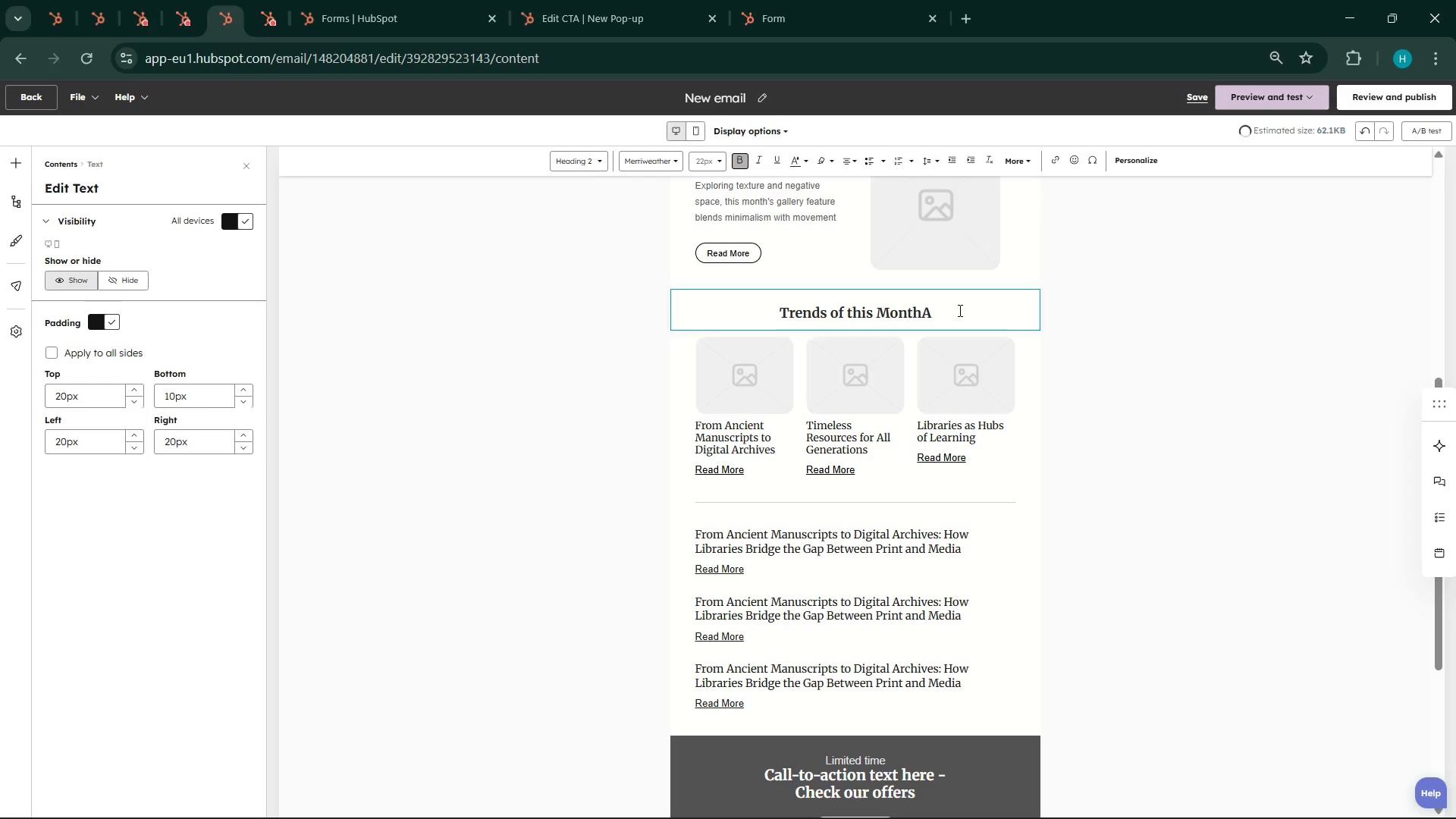 
key(Backspace)
 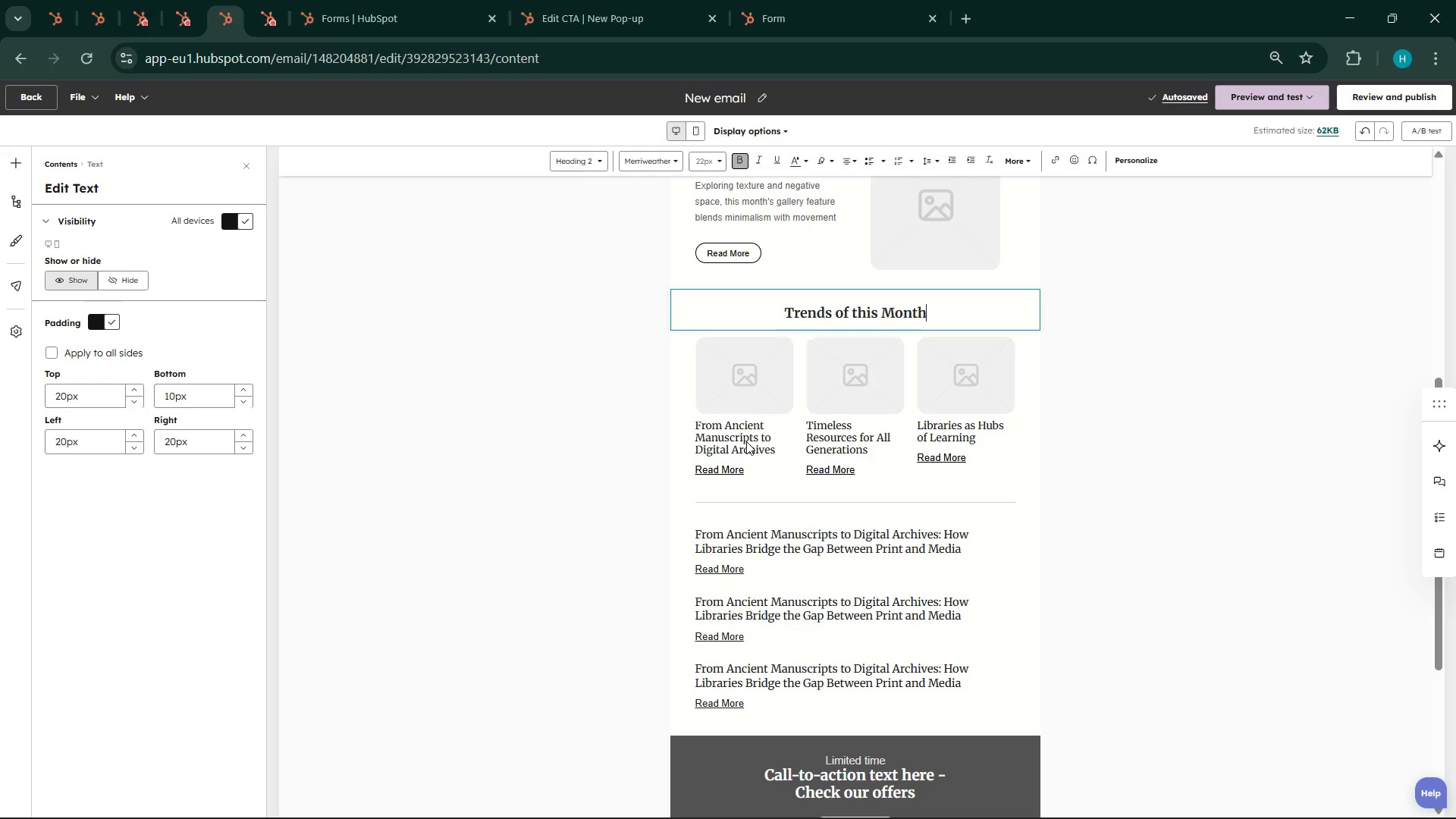 
wait(46.34)
 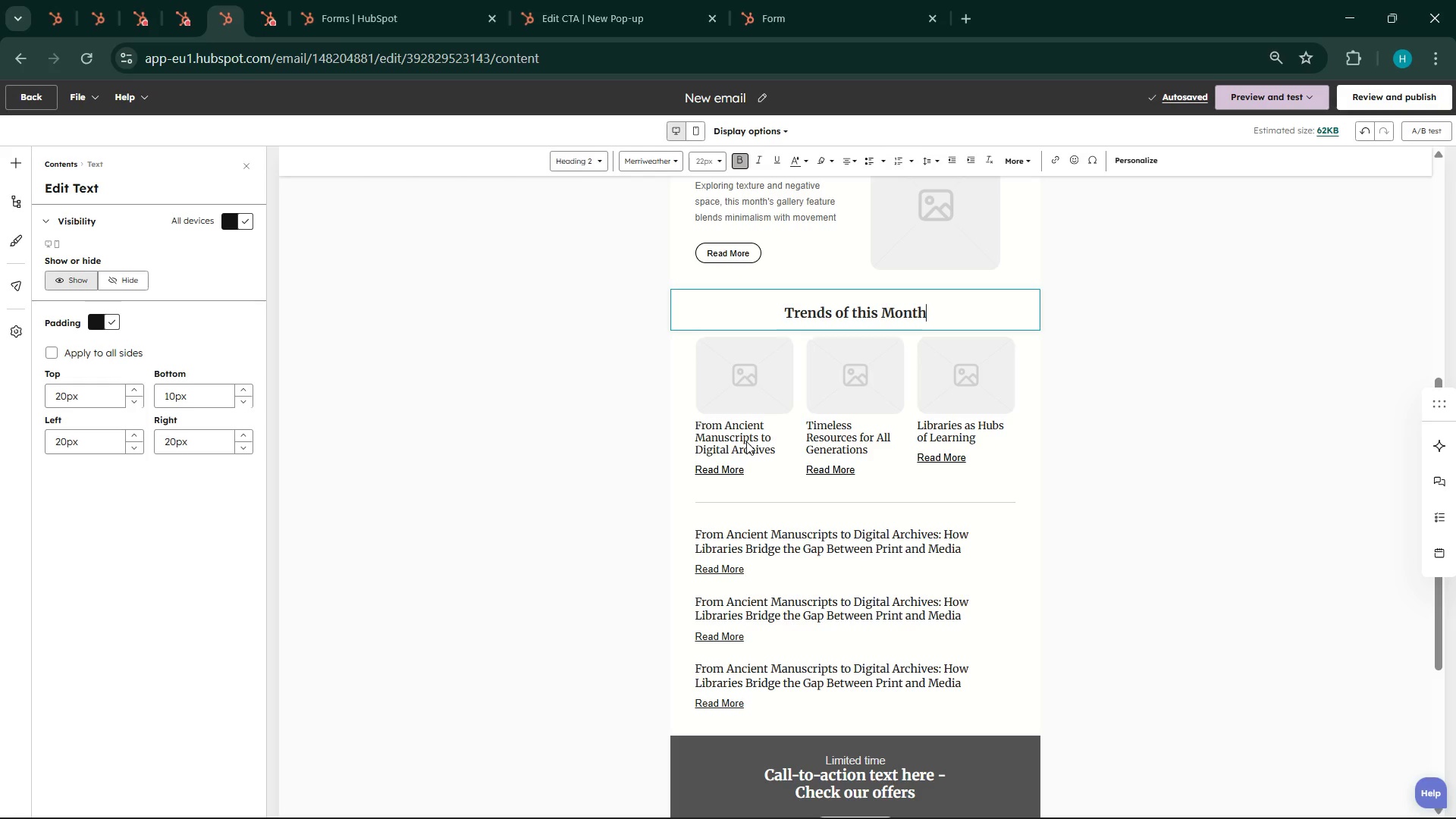 
left_click([723, 453])
 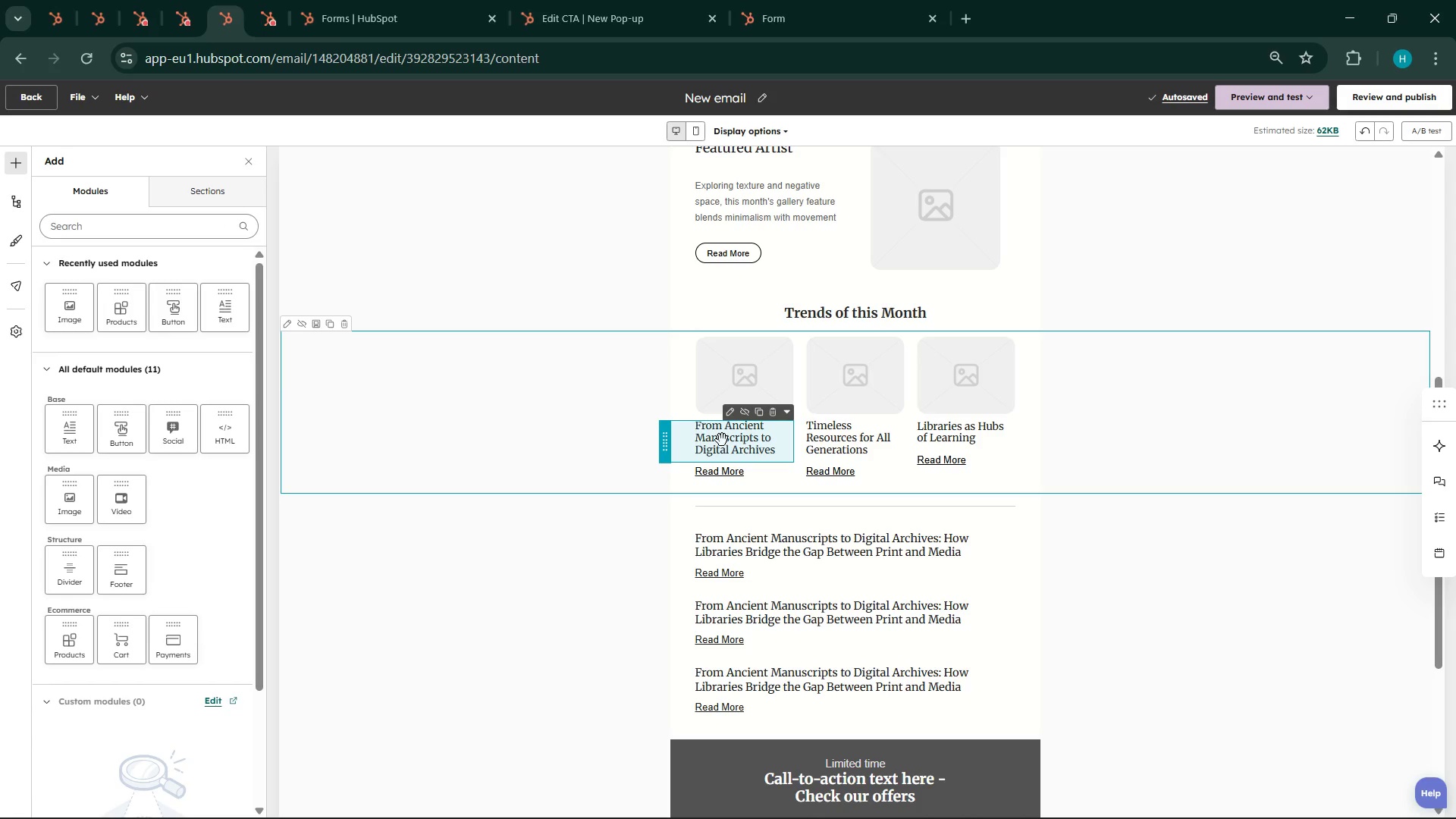 
double_click([722, 440])
 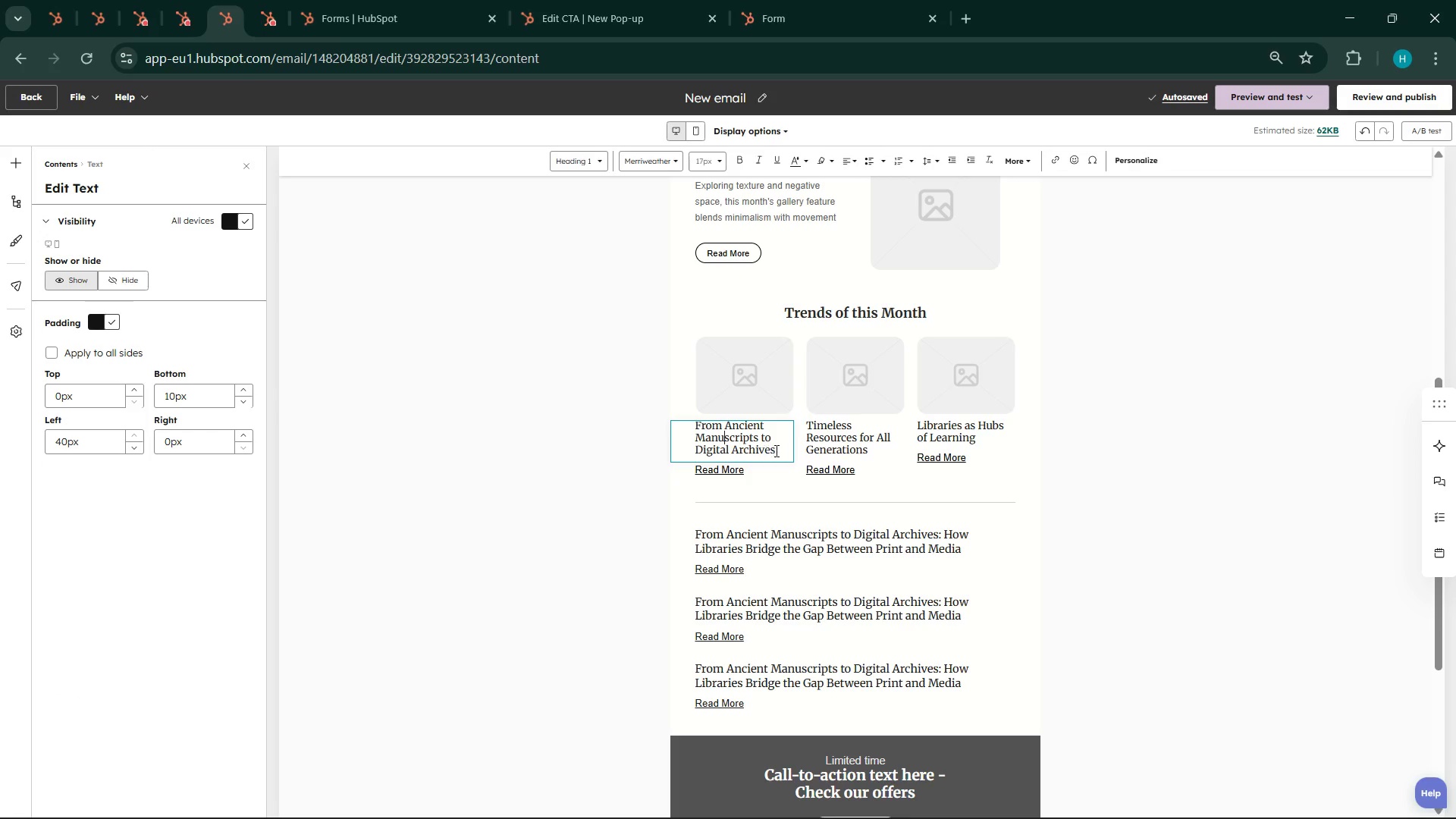 
left_click_drag(start_coordinate=[776, 450], to_coordinate=[700, 428])
 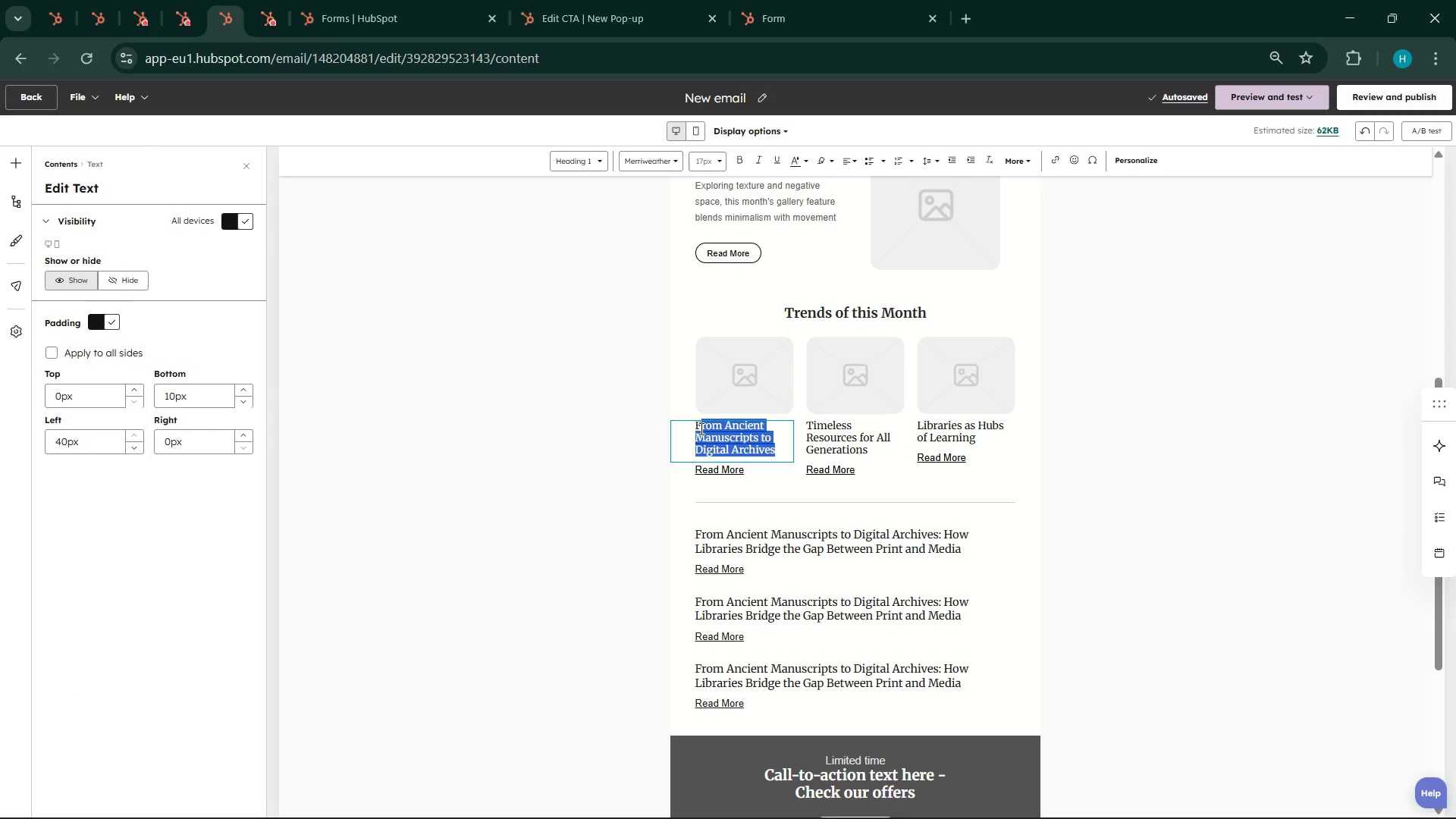 
left_click([700, 428])
 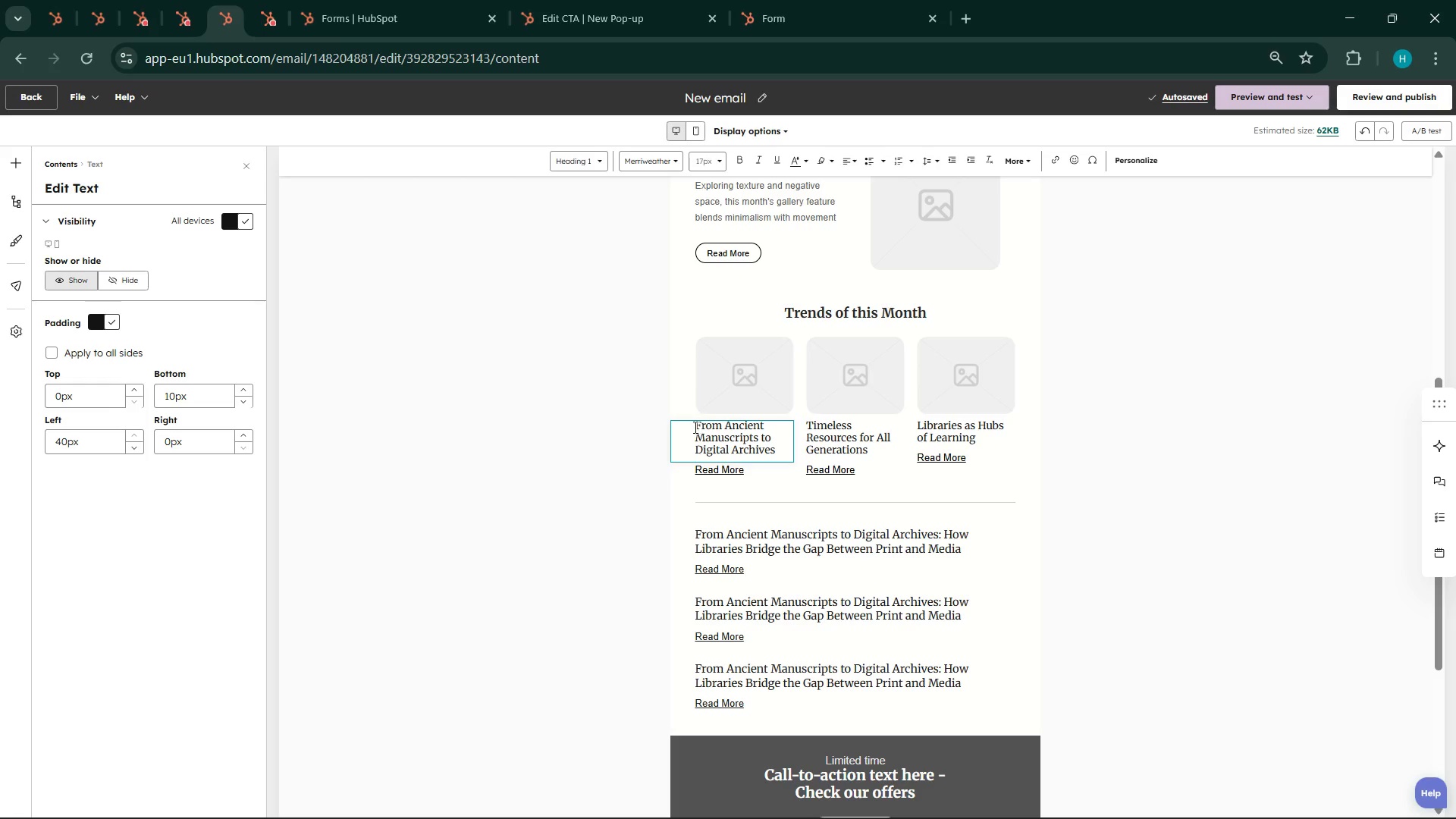 
left_click_drag(start_coordinate=[694, 427], to_coordinate=[761, 450])
 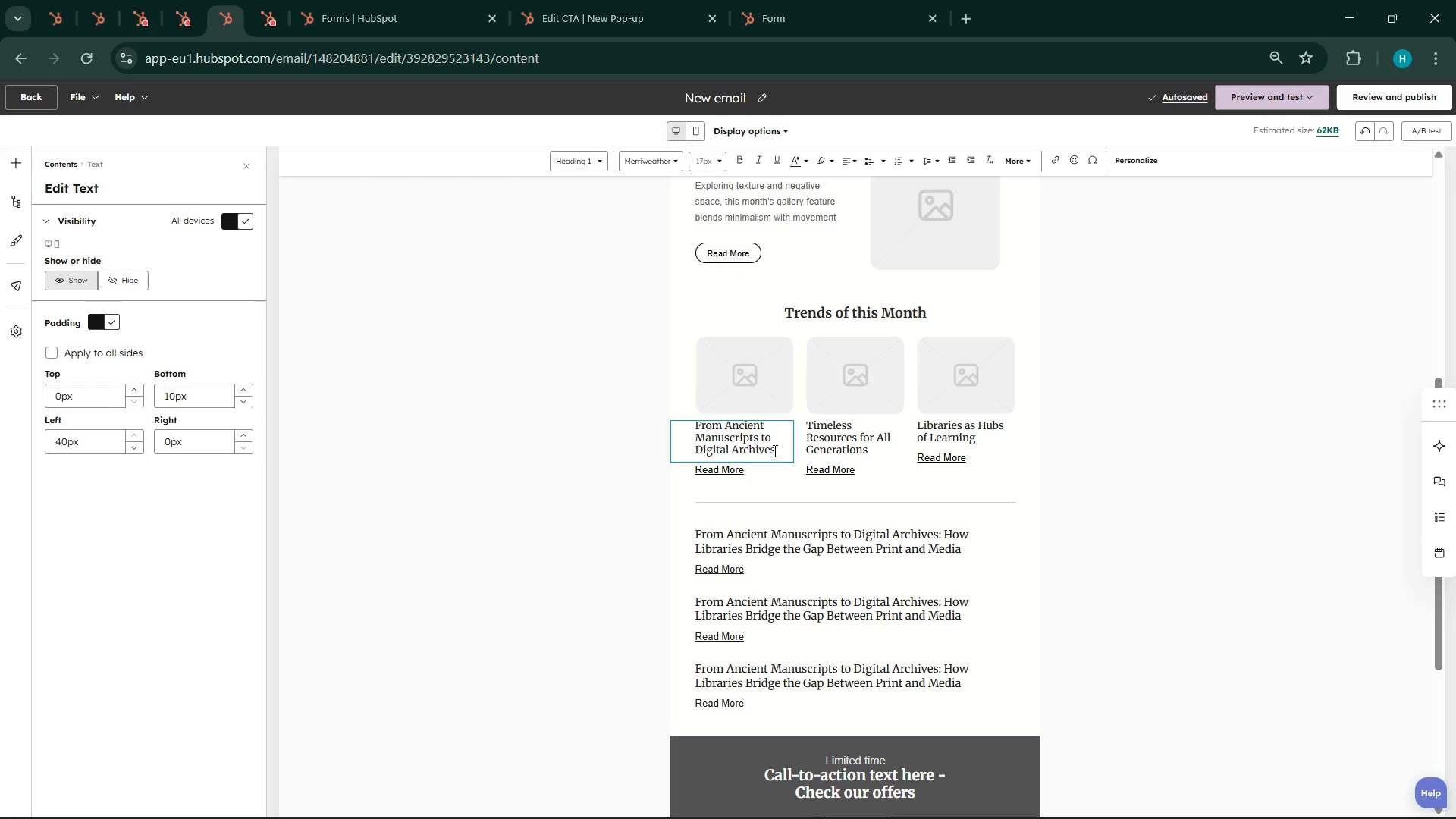 
left_click([774, 450])
 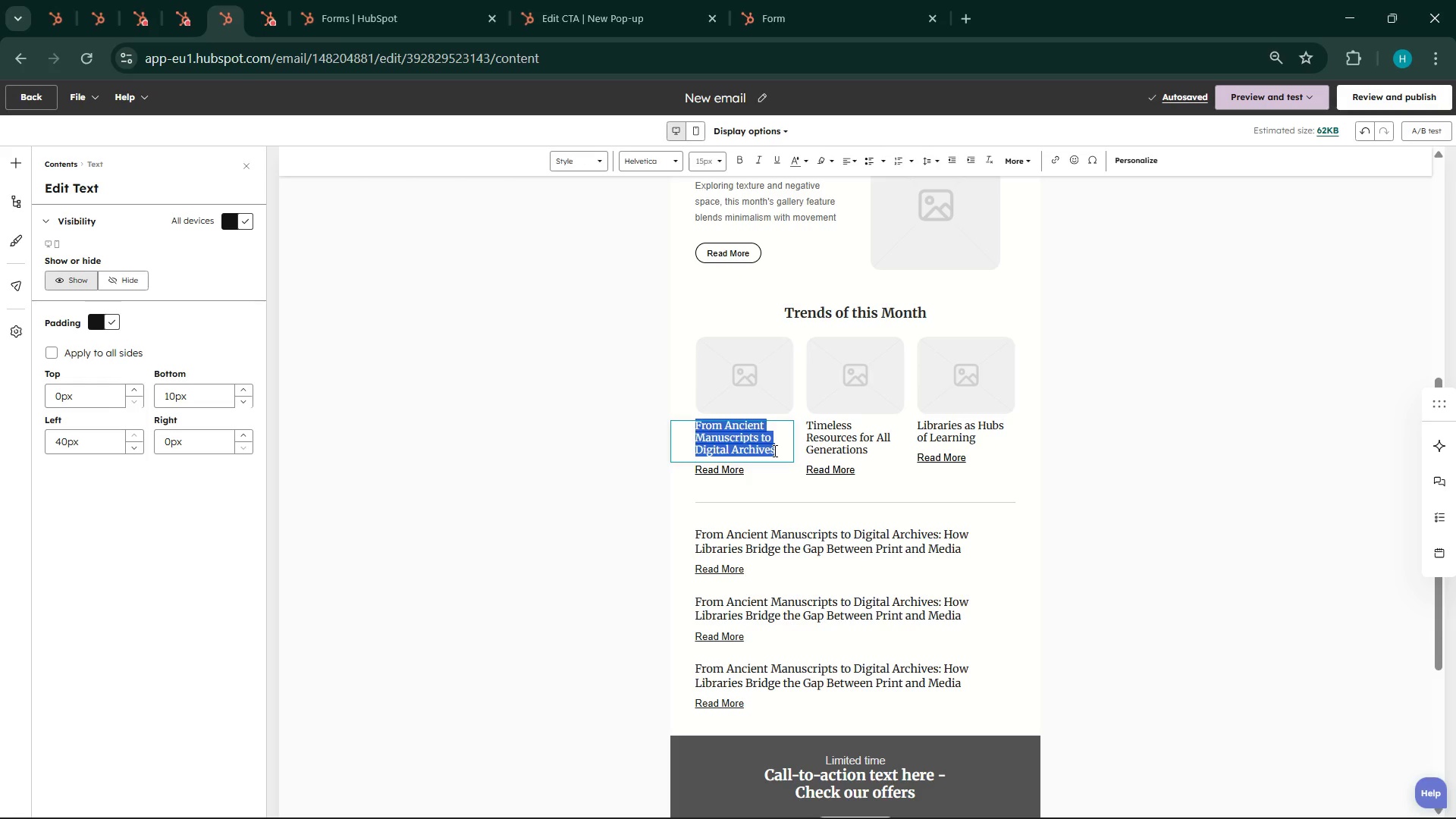 
key(Backspace)
 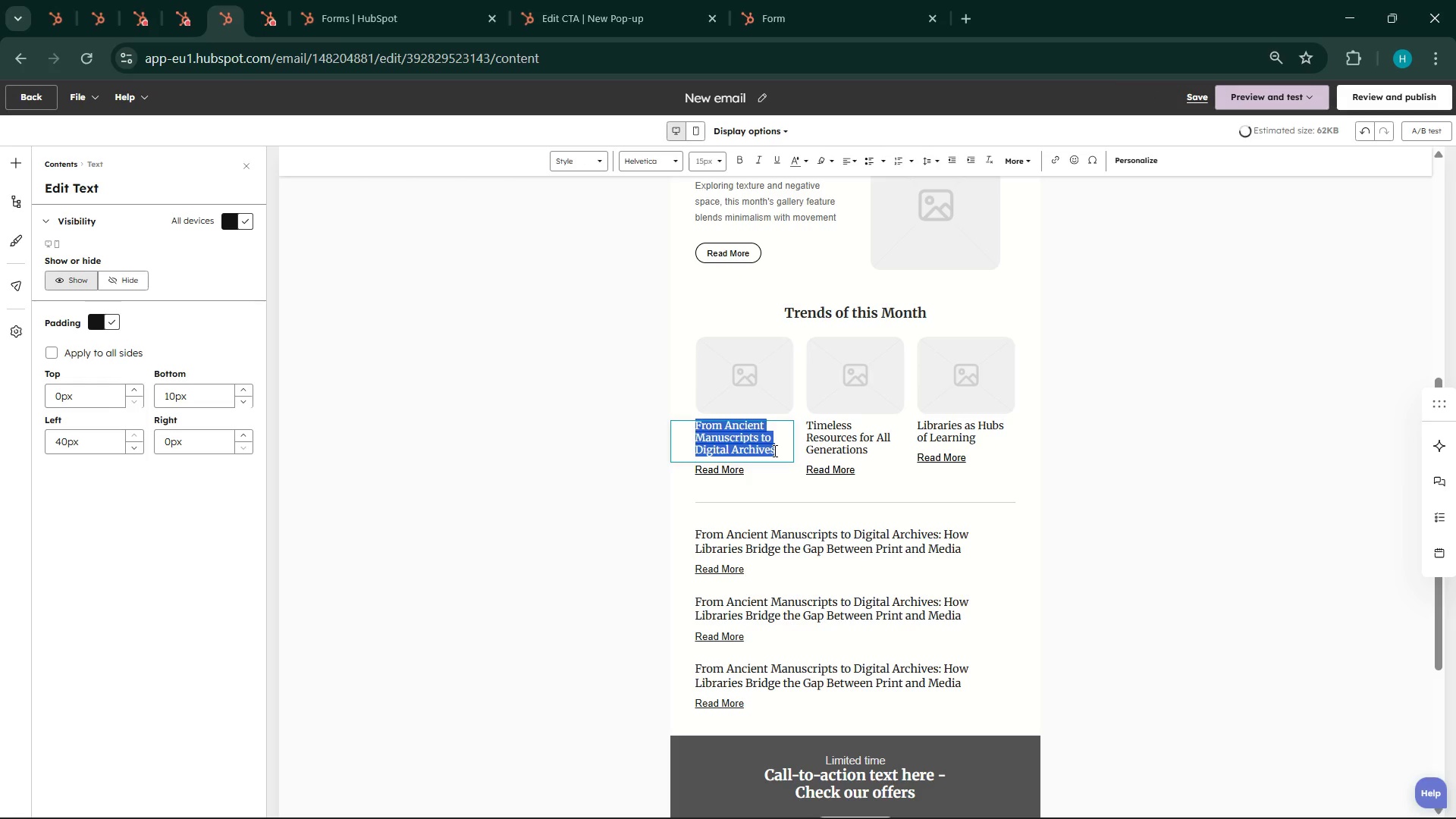 
left_click([774, 450])
 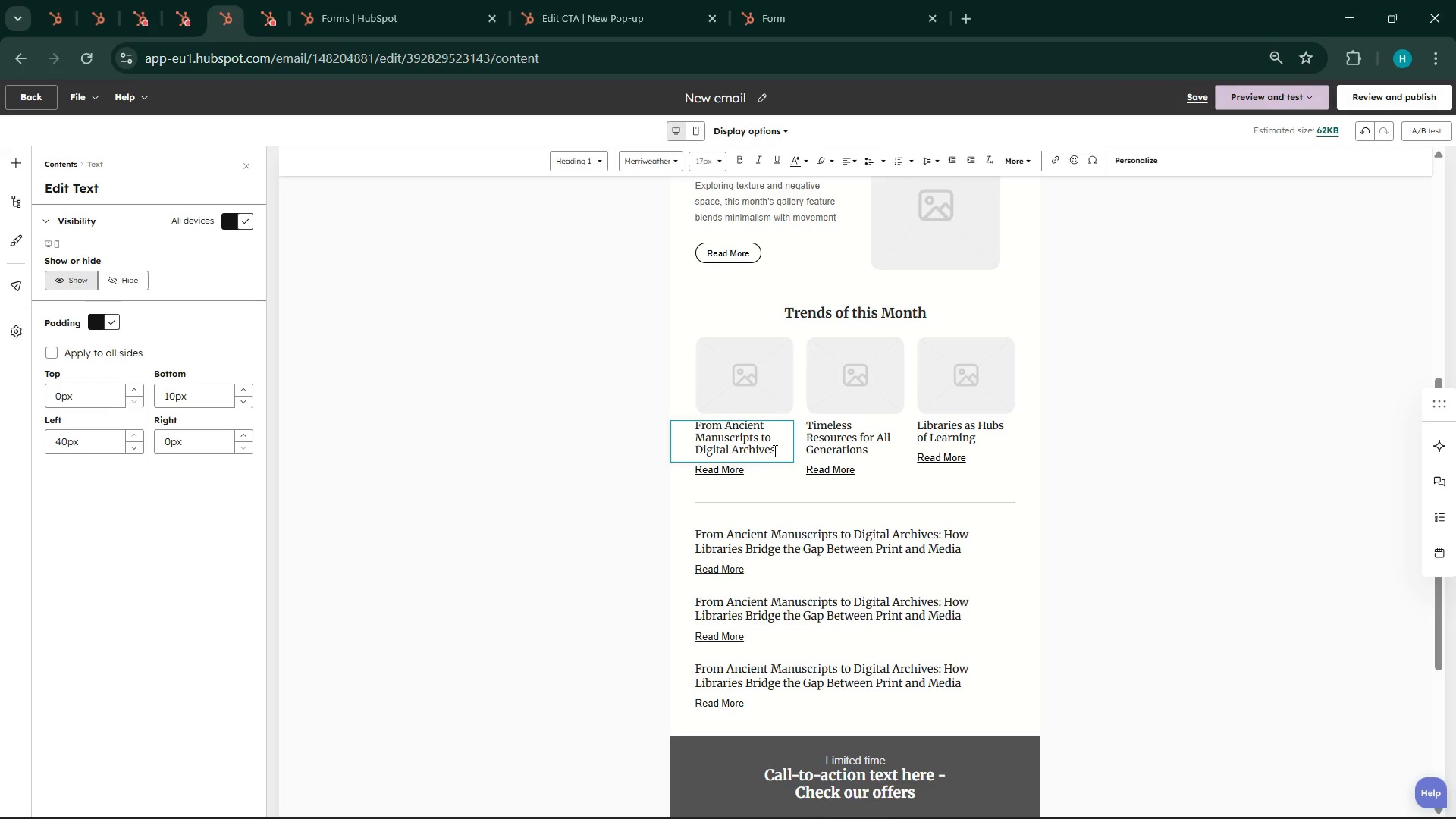 
left_click_drag(start_coordinate=[774, 450], to_coordinate=[695, 428])
 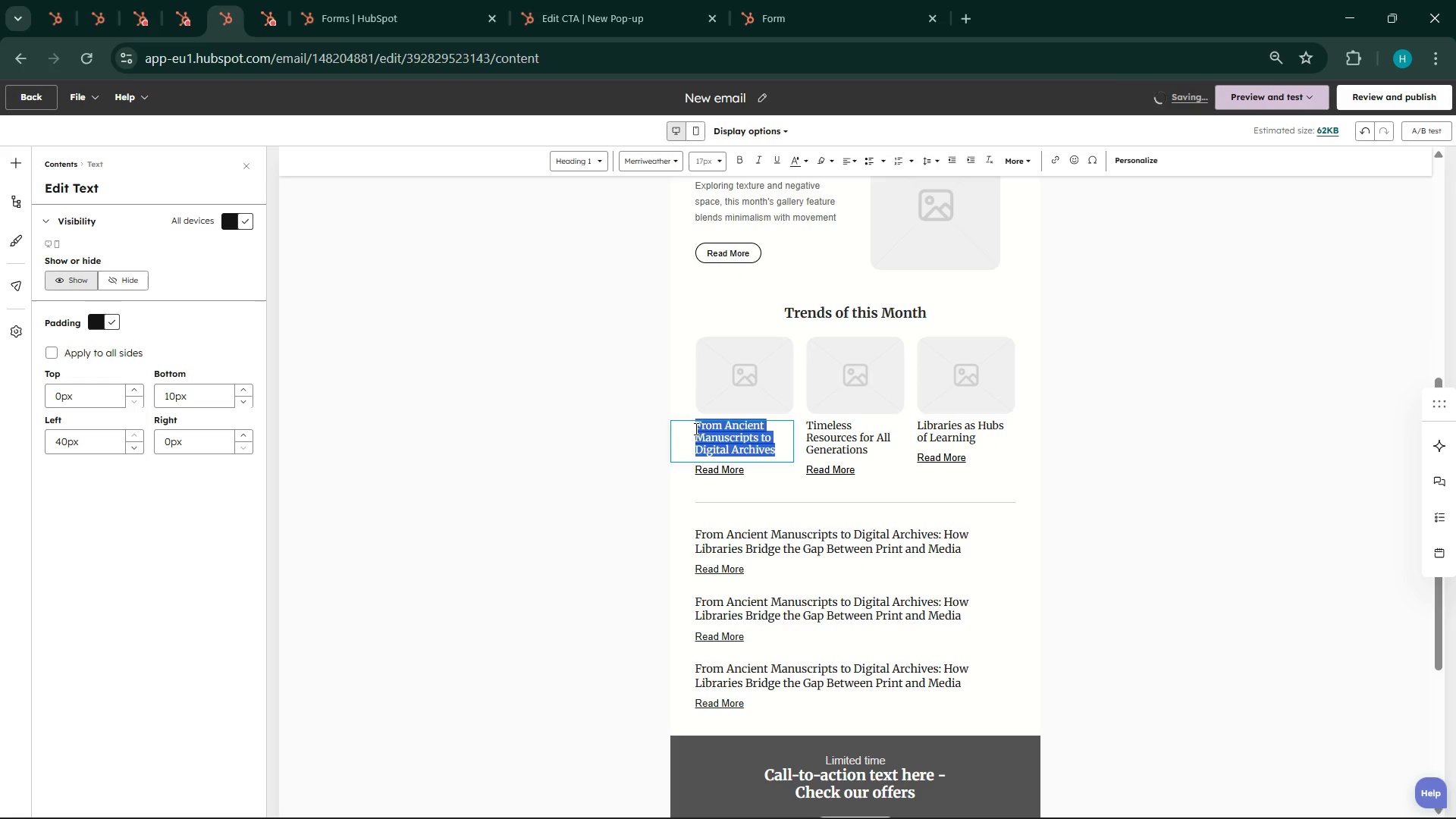 
key(Backspace)
 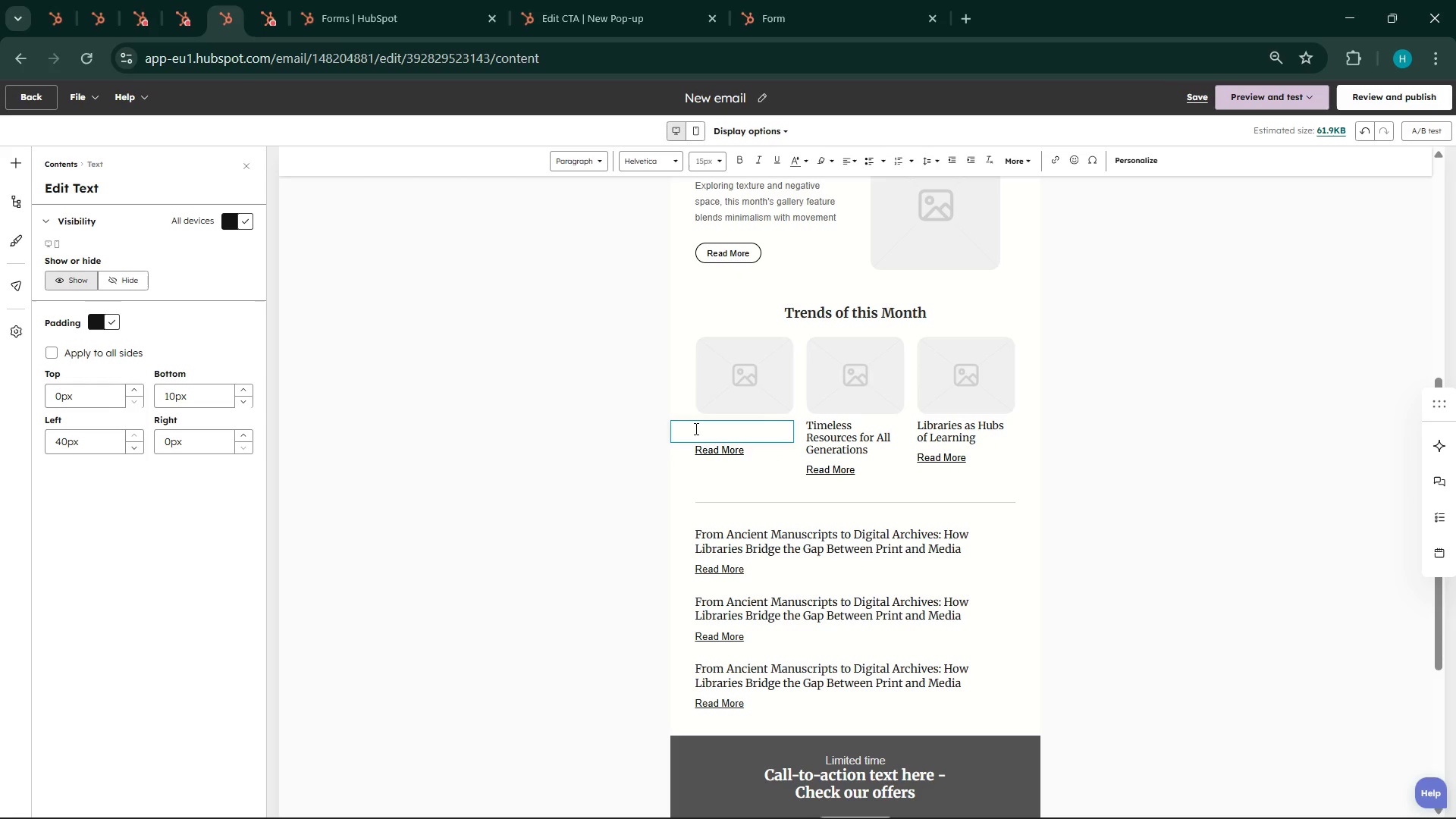 
type(Glass)
key(Backspace)
key(Backspace)
key(Backspace)
key(Backspace)
key(Backspace)
 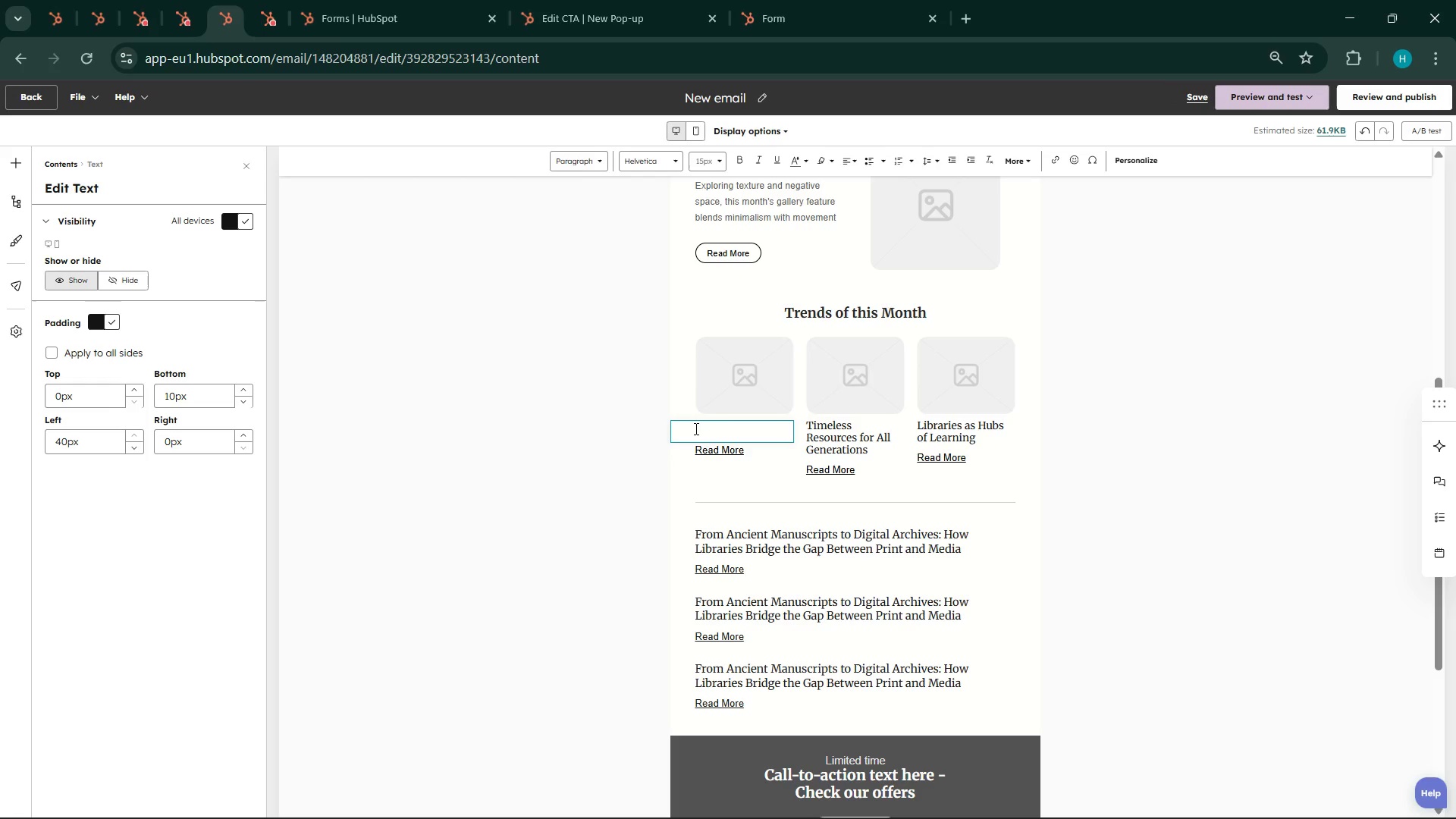 
key(Control+Z)
 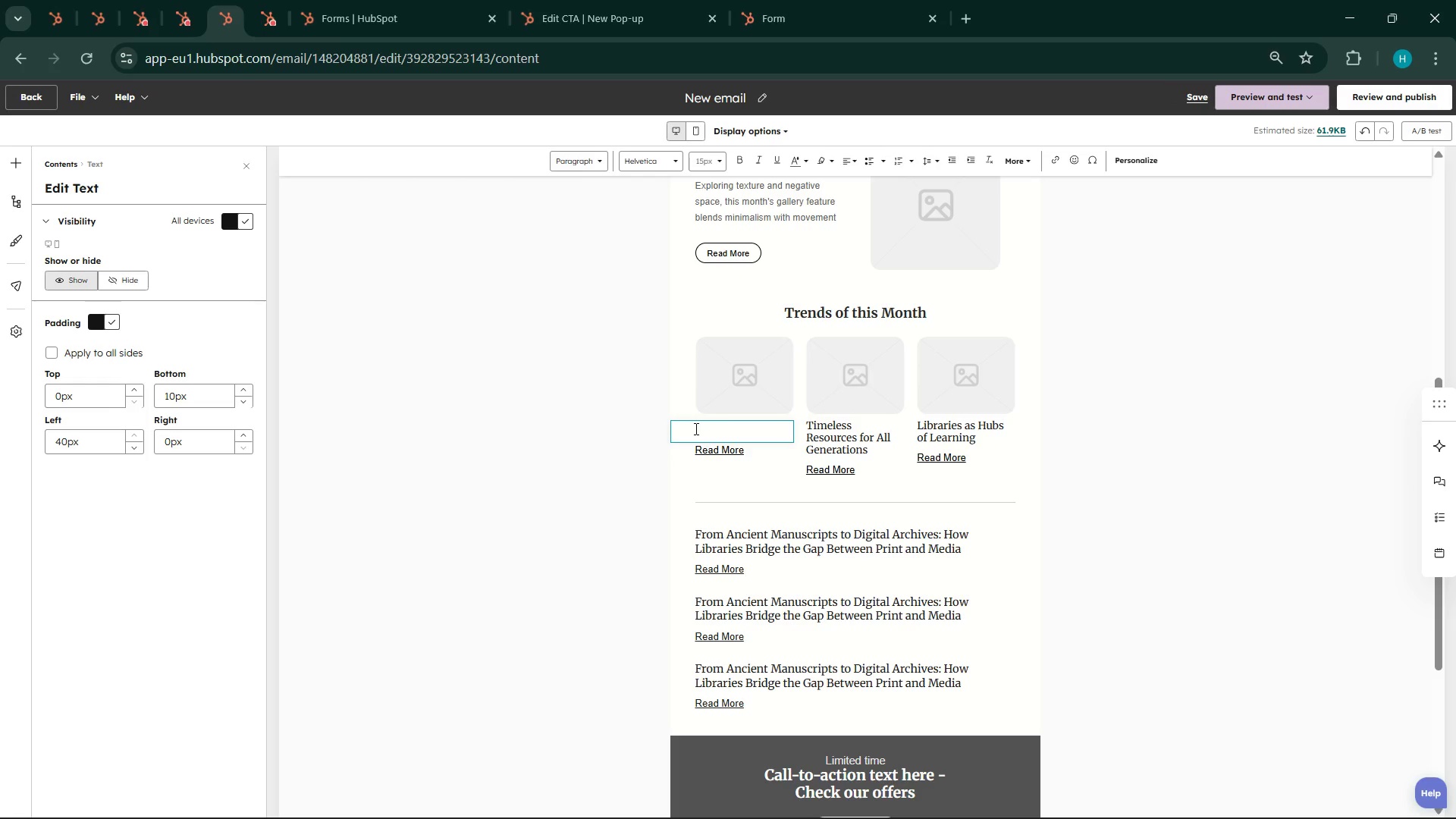 
key(Control+Z)
 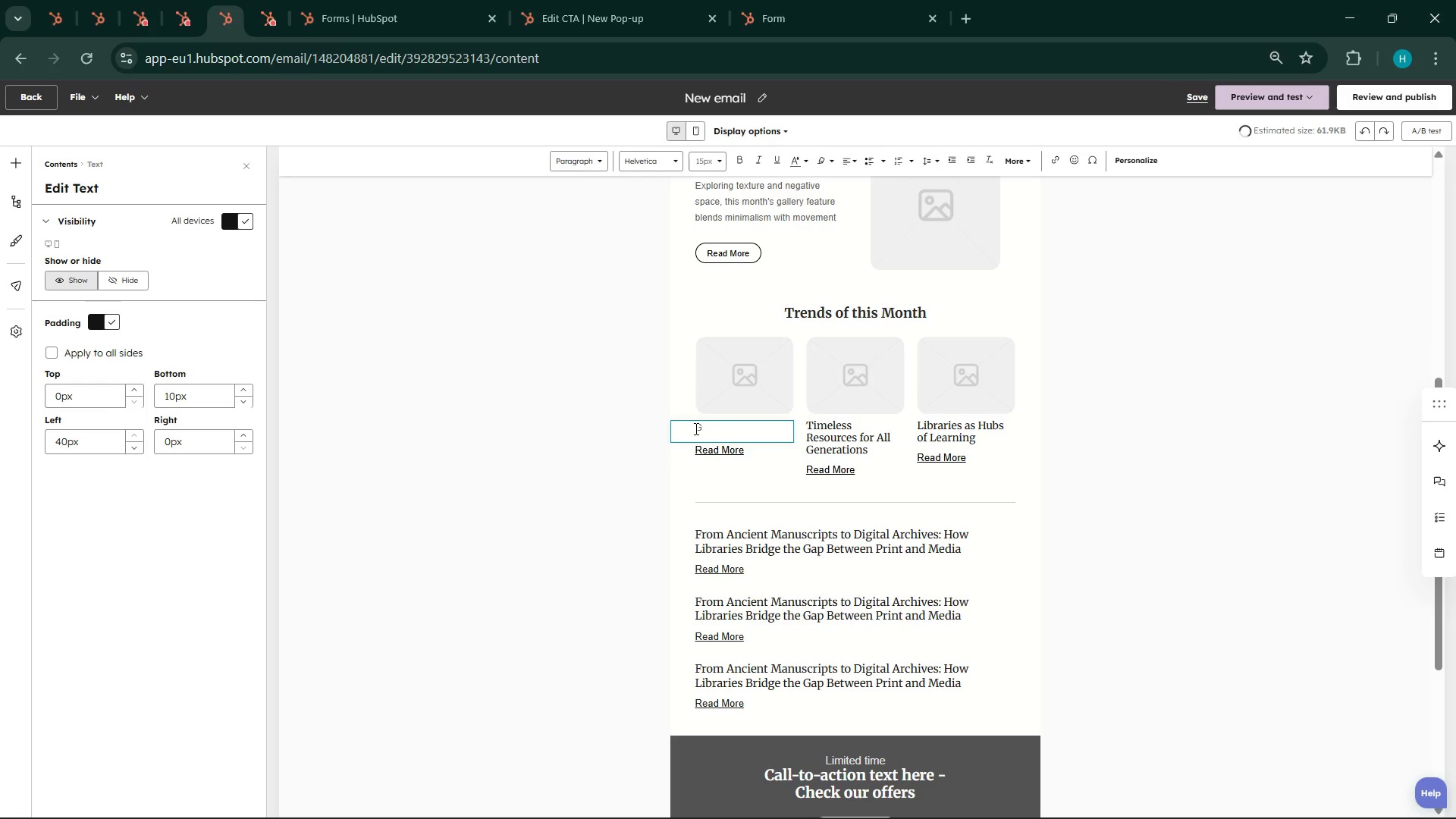 
key(Control+Z)
 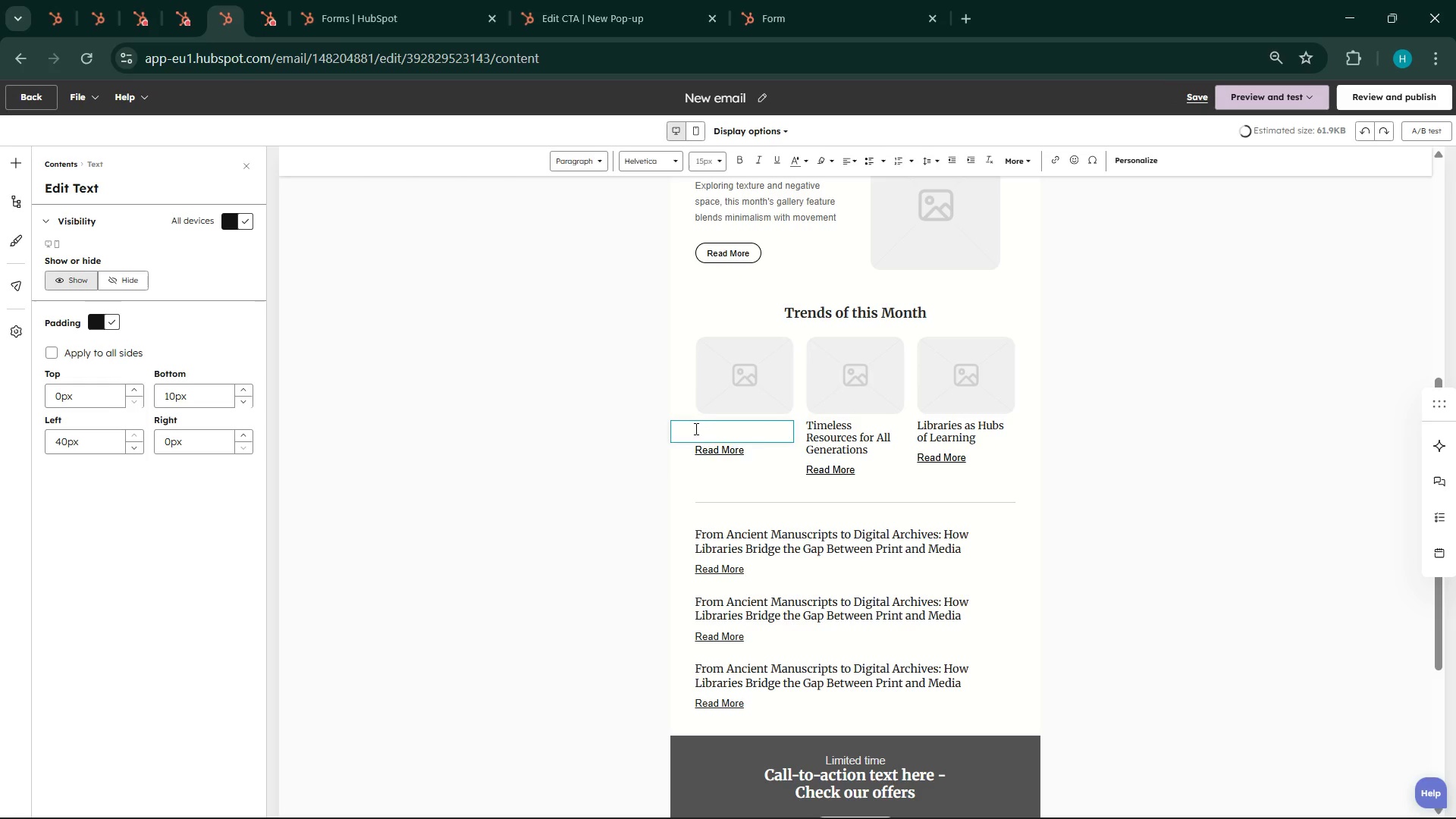 
key(Control+Z)
 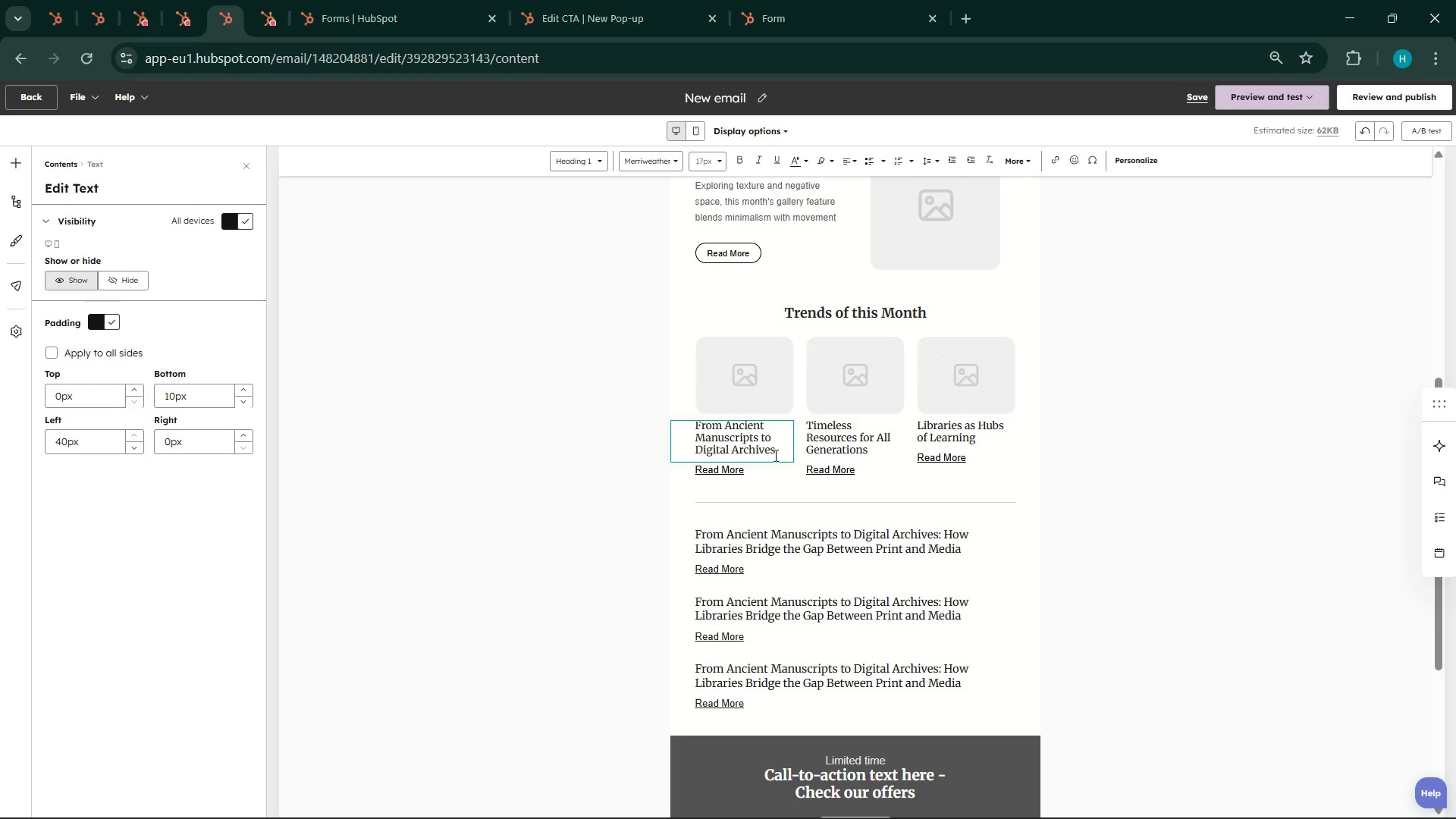 
left_click([780, 456])
 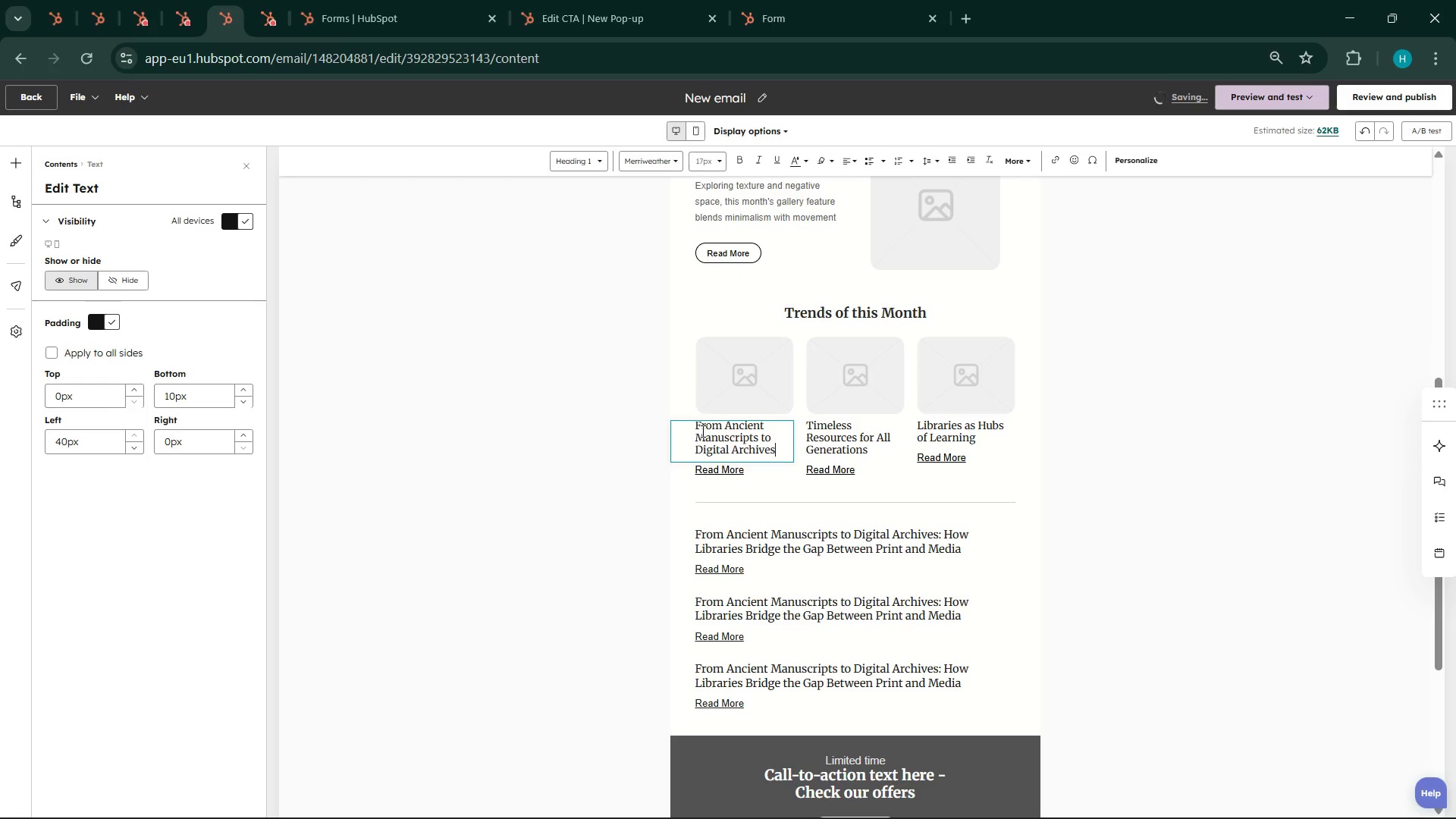 
double_click([701, 426])
 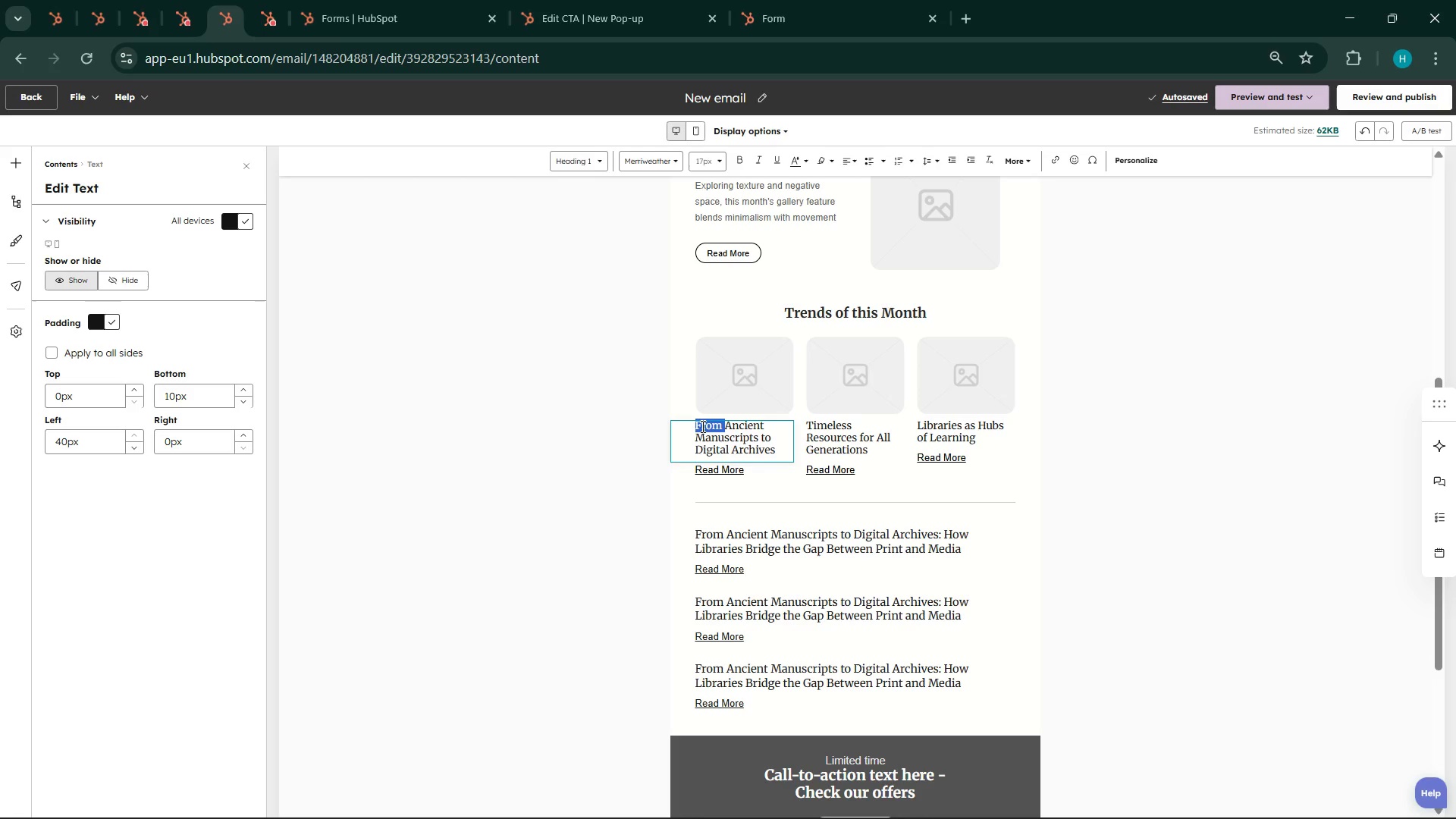 
type(Glass air Revival [Delete][Delete][Delete][Delete][Delete][Delete][Delete][Delete][Delete][Delete][Delete][Delete][Delete][Delete][Delete][Delete][Delete][Delete][Delete][Delete][Delete][Delete][Delete][Delete][Delete][Delete])
 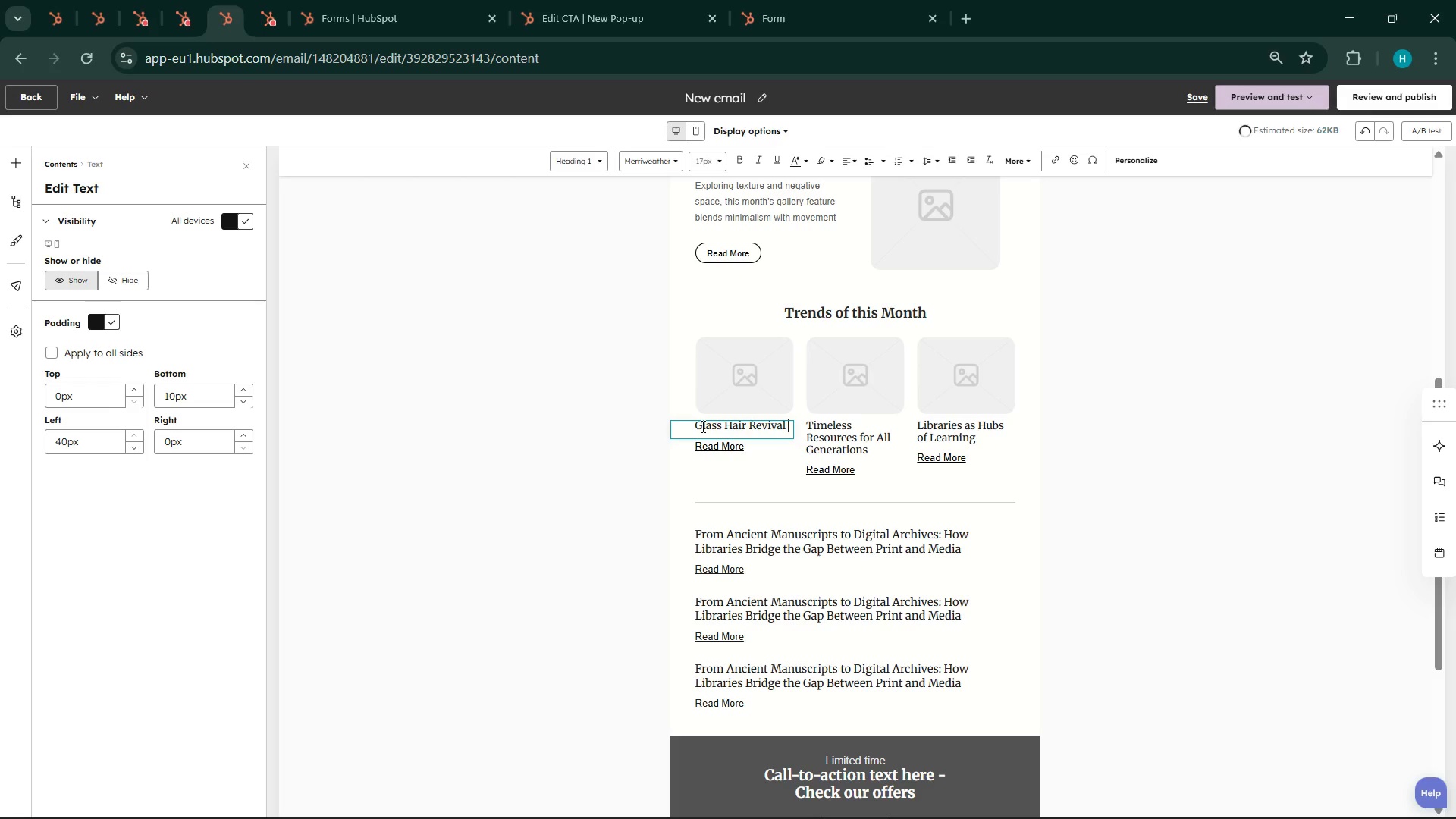 
left_click([833, 419])
 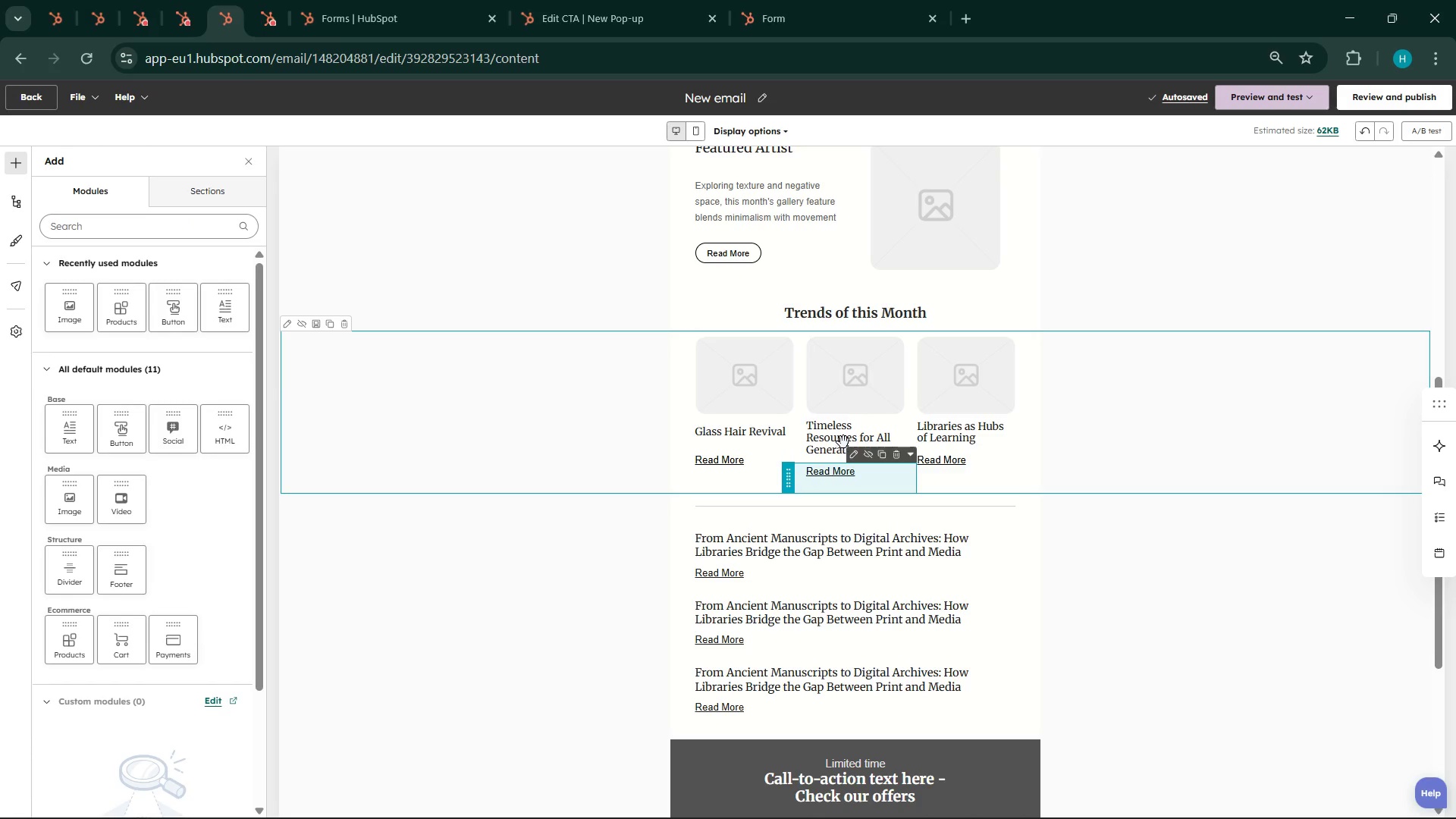 
double_click([842, 440])
 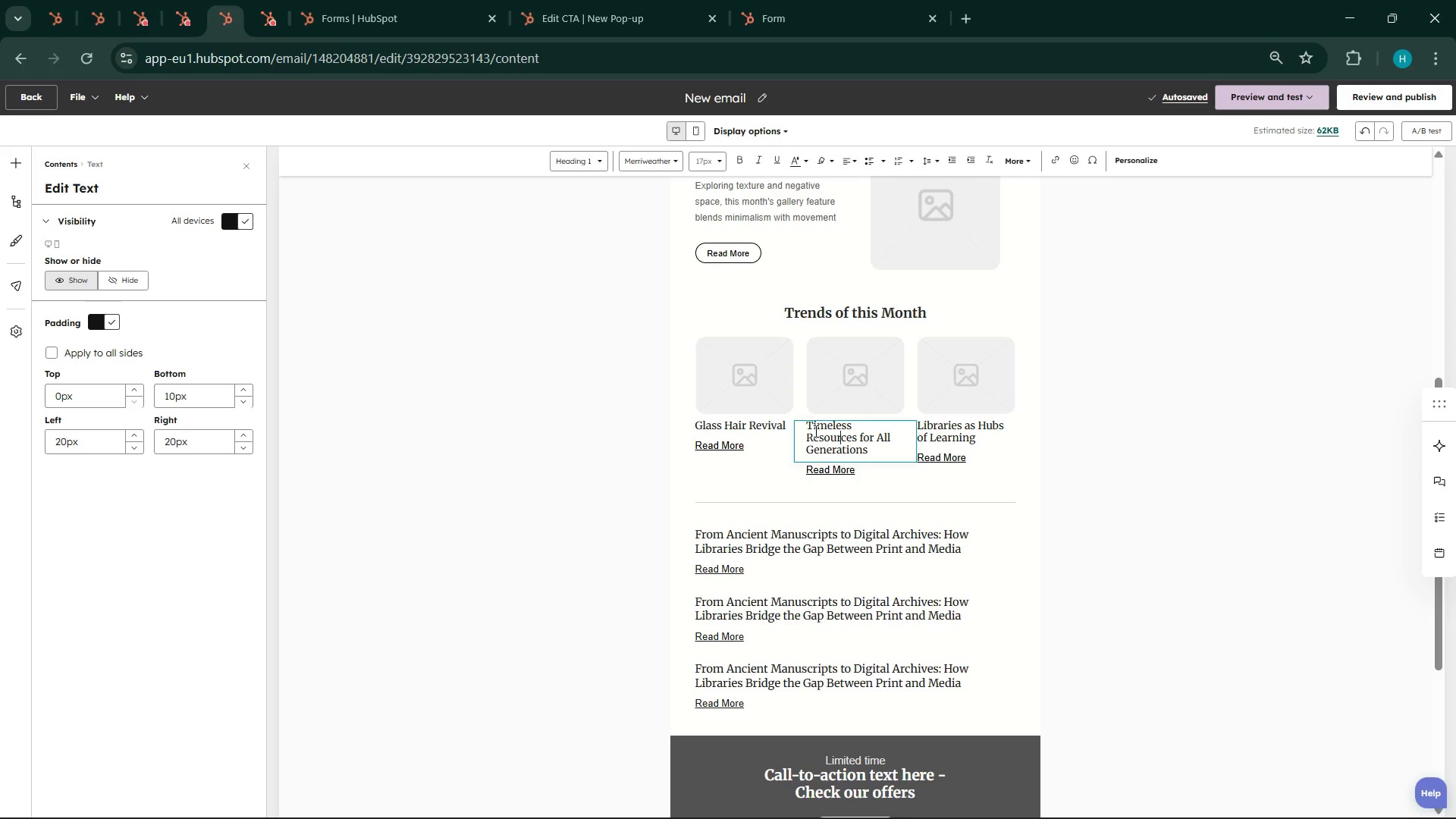 
left_click_drag(start_coordinate=[869, 453], to_coordinate=[803, 429])
 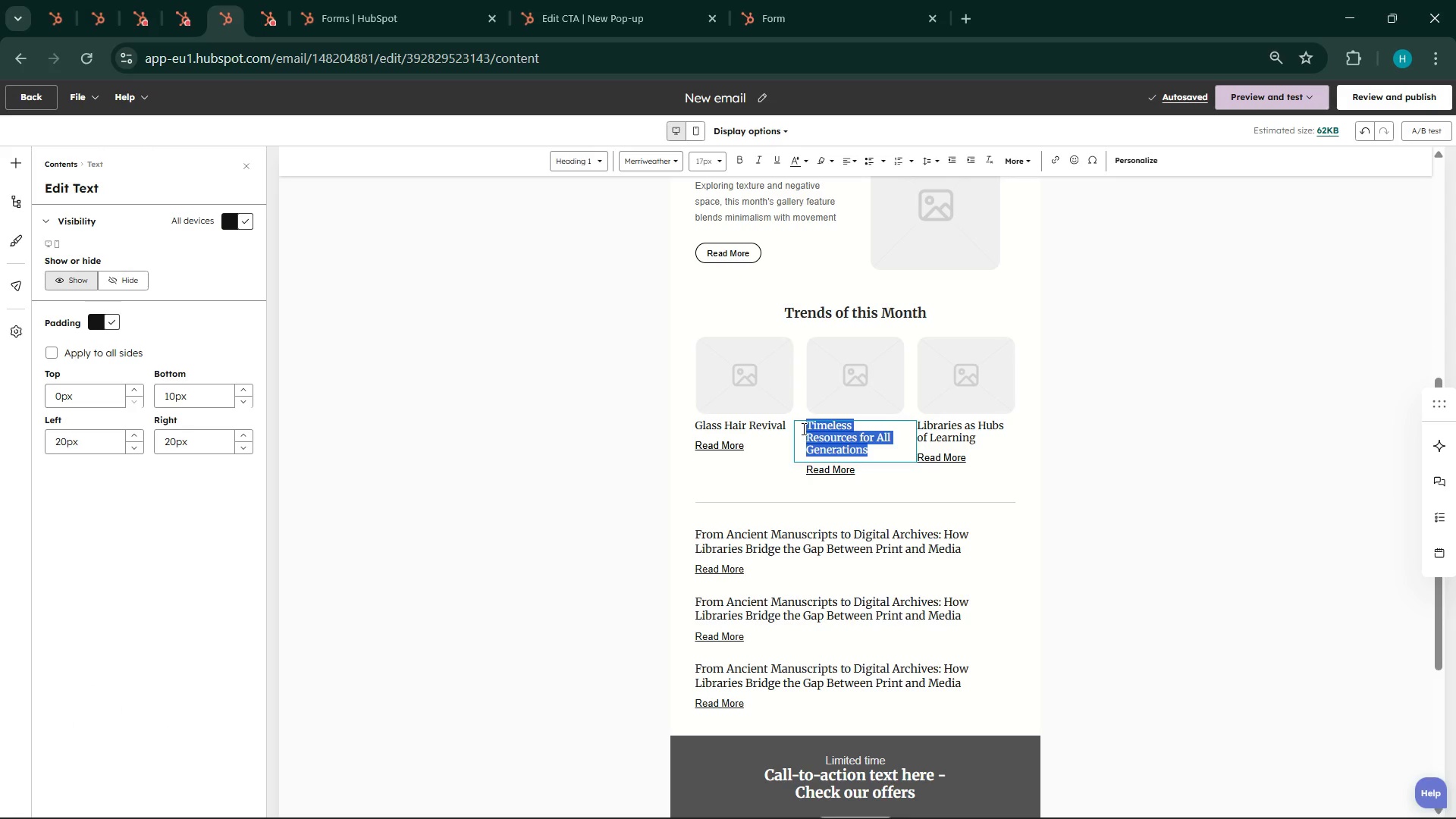 
wait(8.34)
 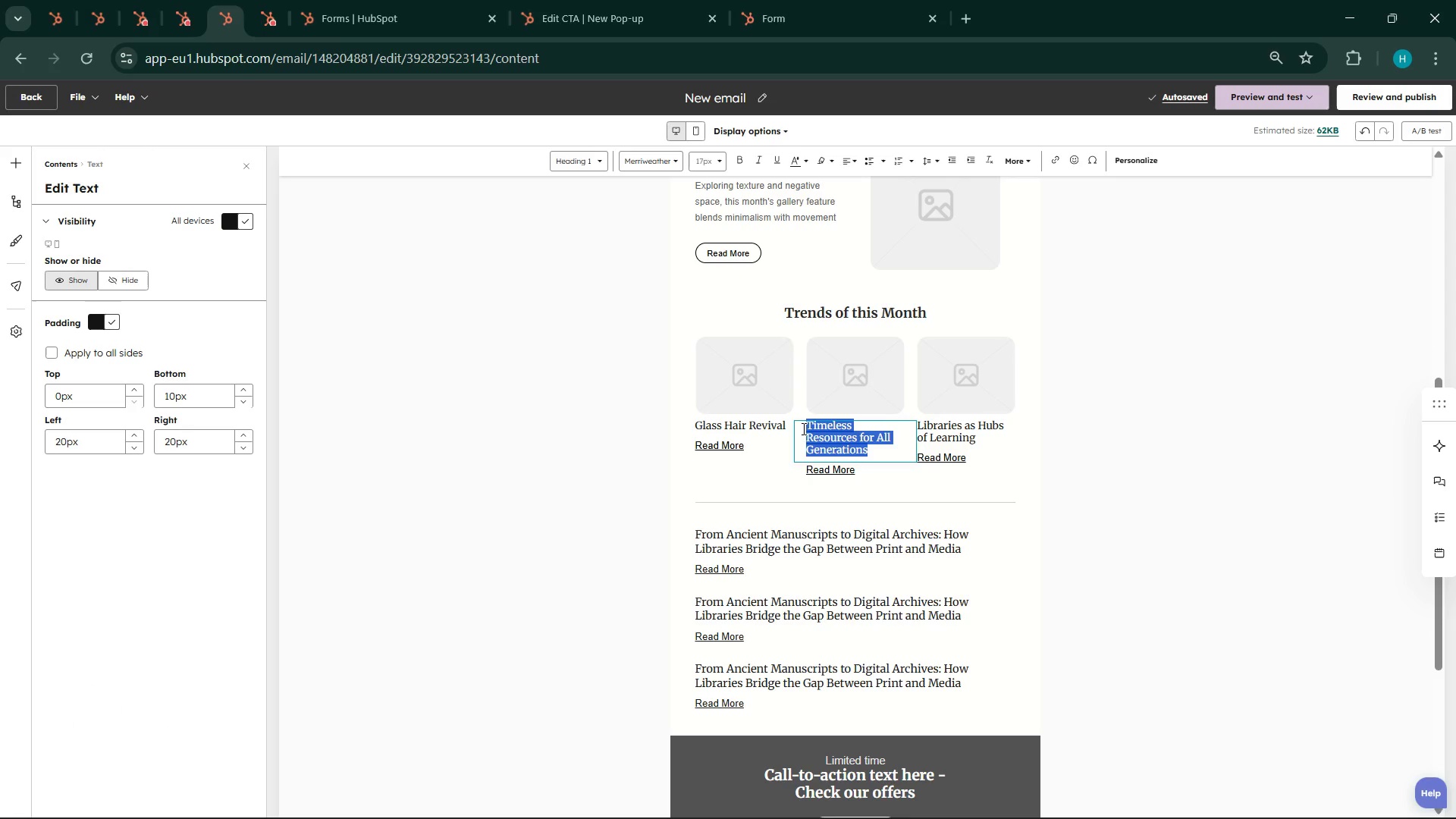 
type(Sofy )
key(Backspace)
key(Backspace)
type(t Sclupted)
 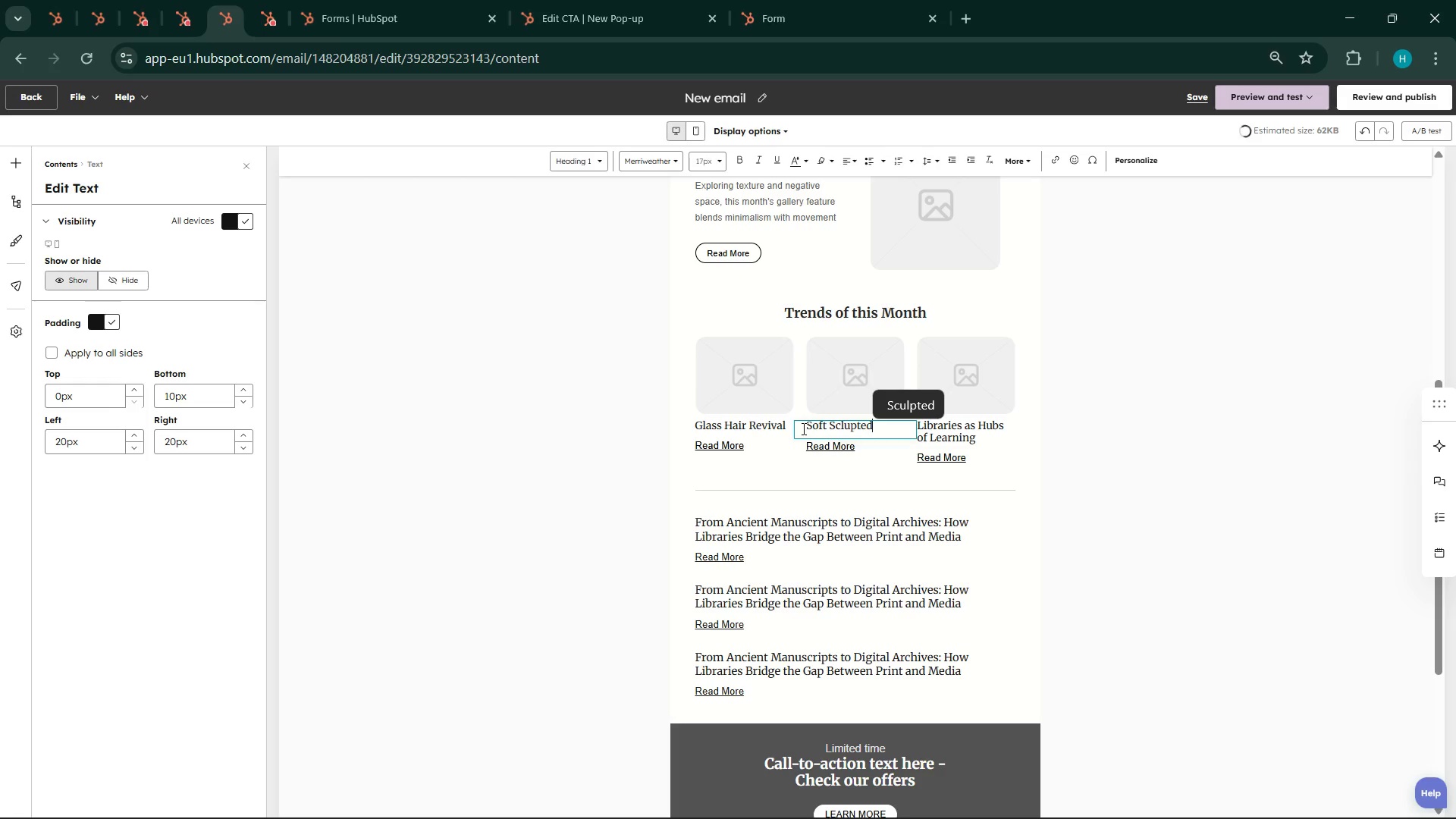 
left_click([972, 422])
 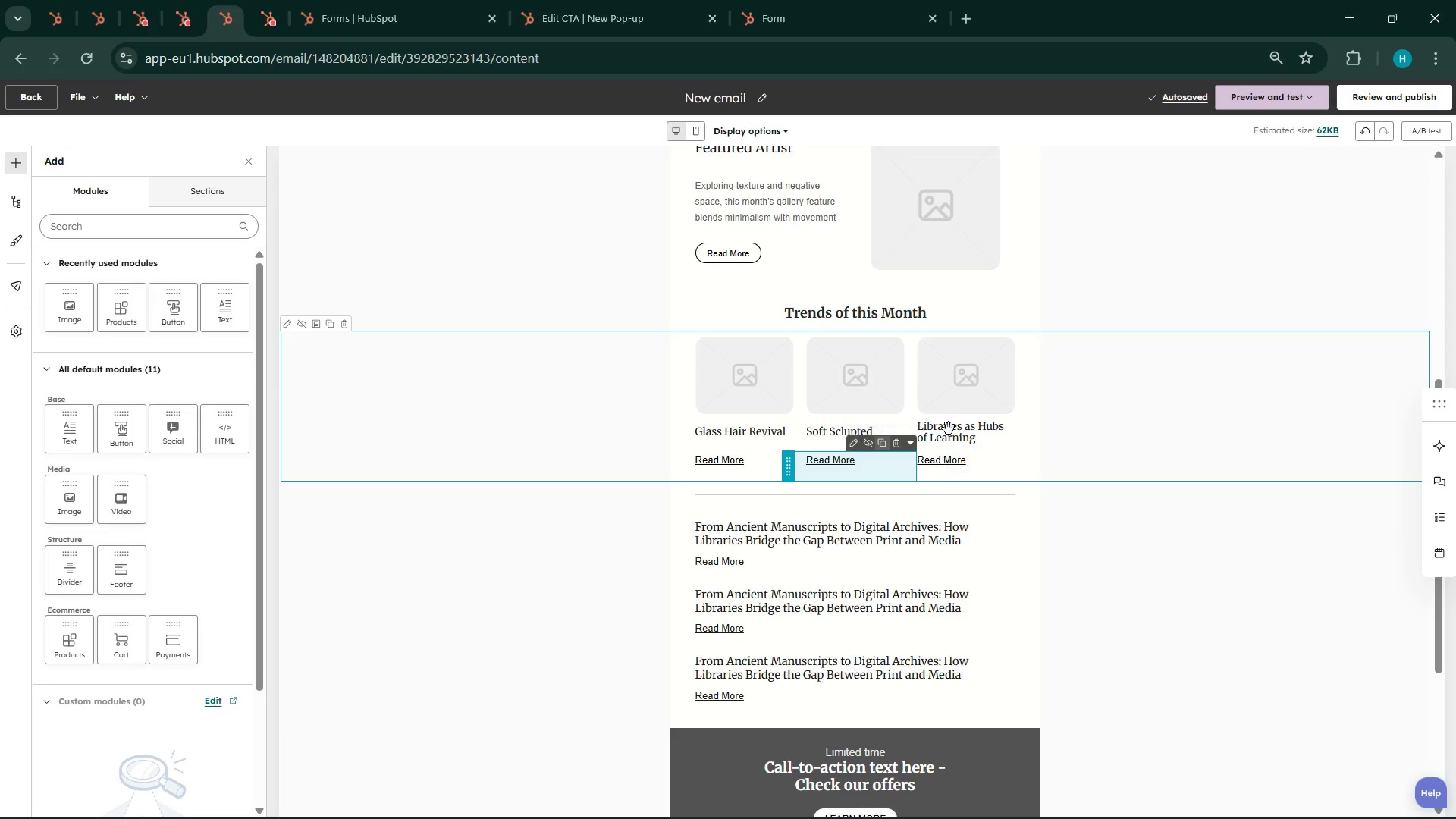 
wait(5.11)
 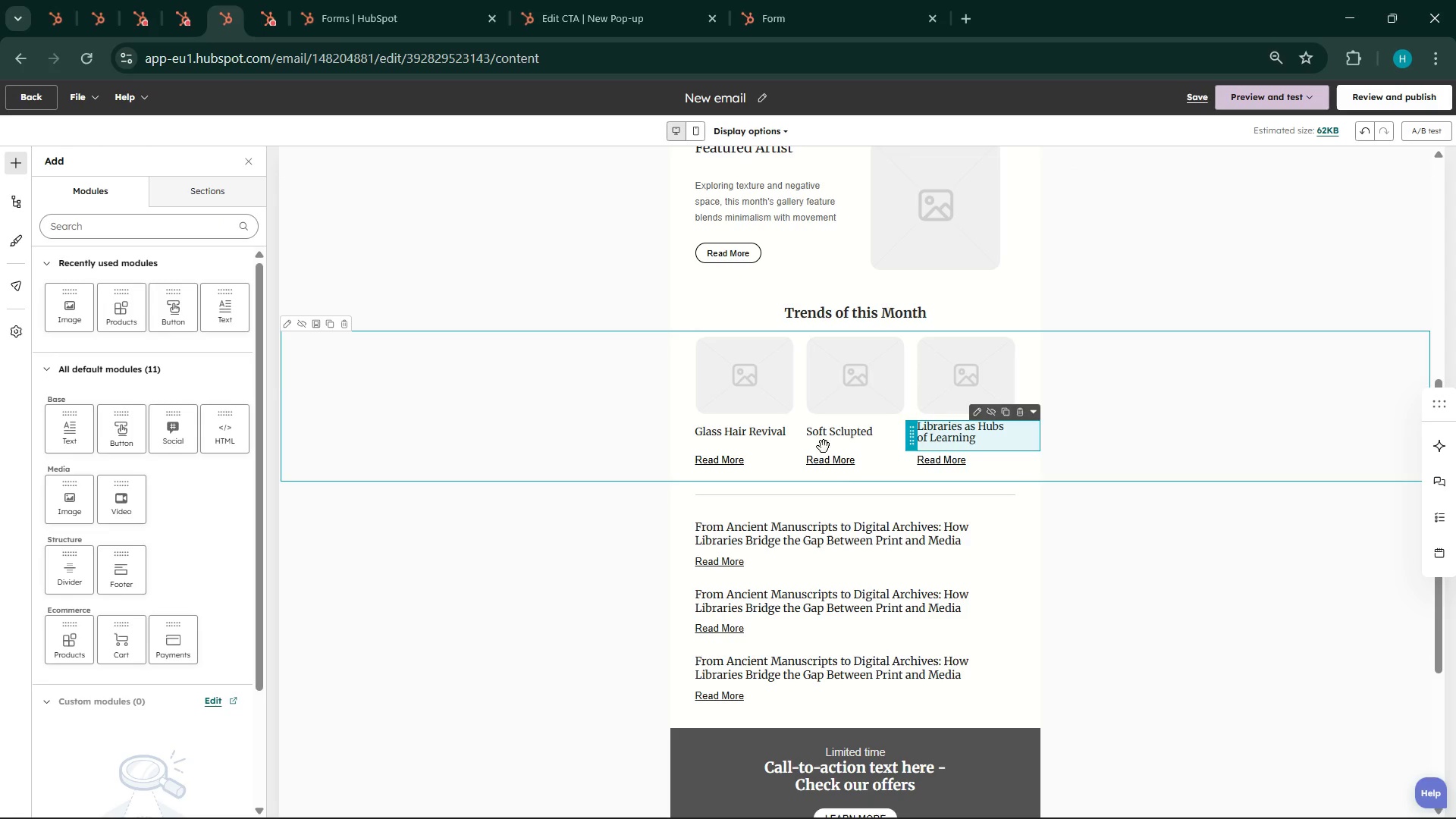 
double_click([950, 427])
 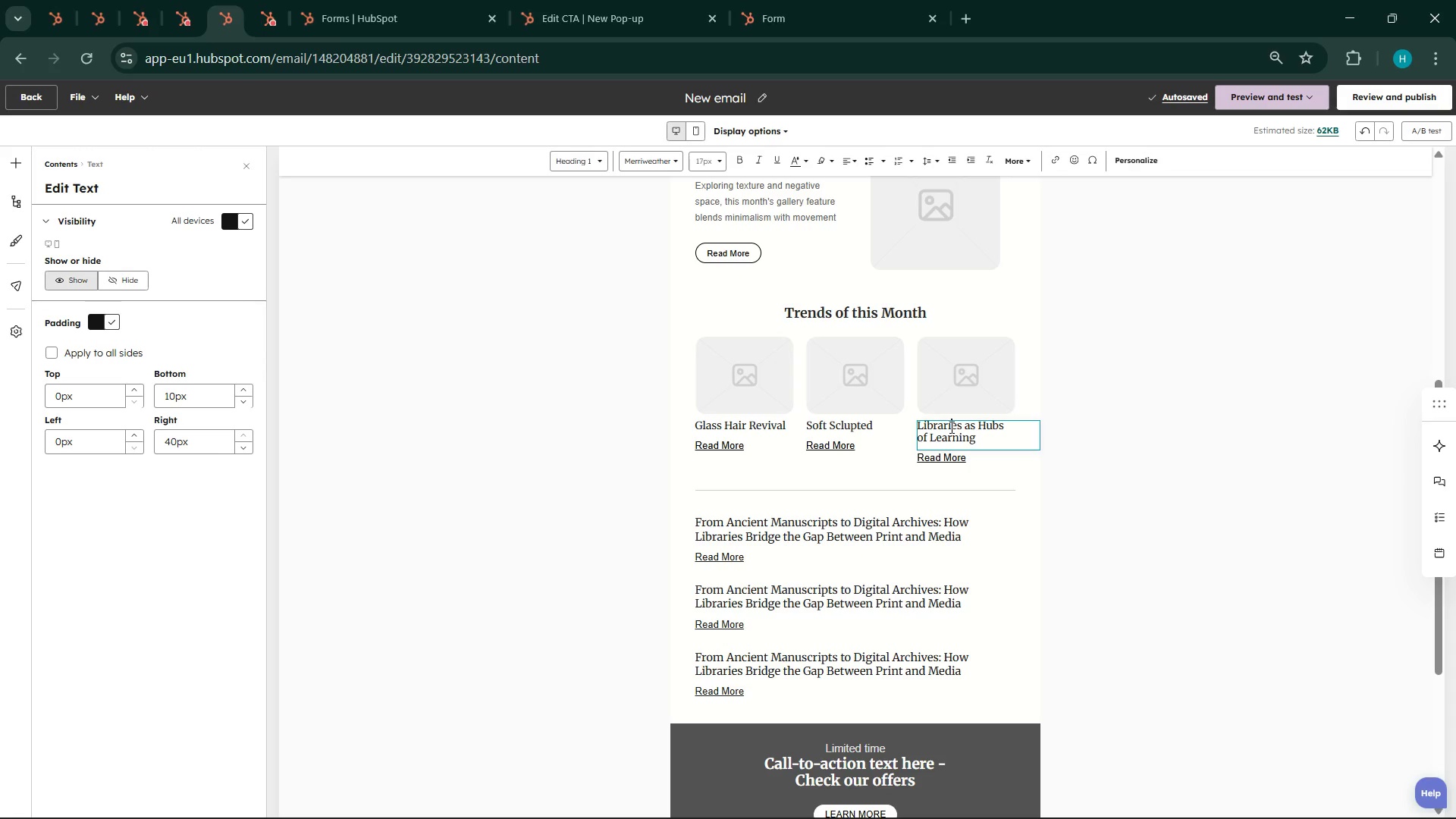 
double_click([950, 427])
 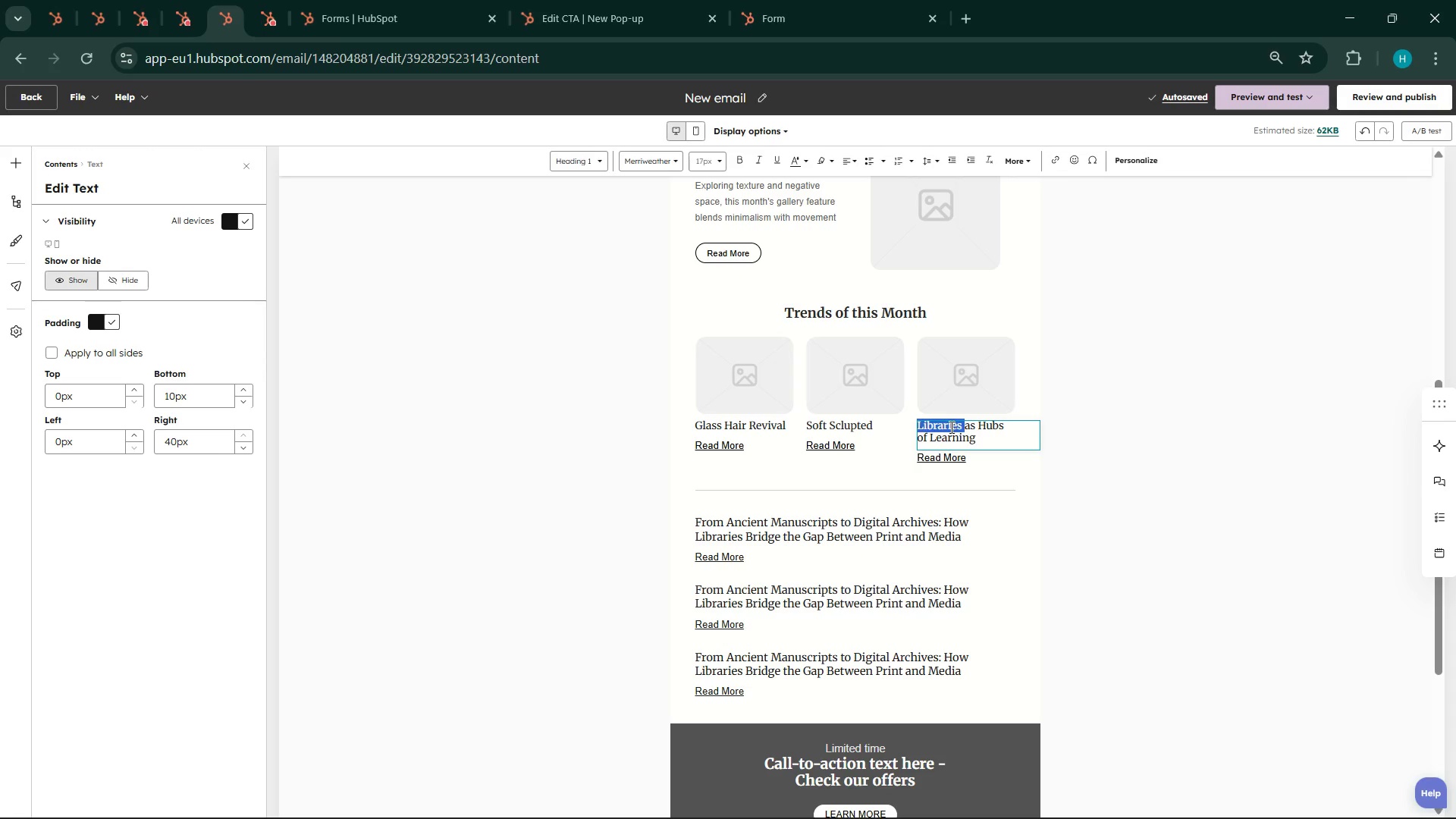 
triple_click([950, 427])
 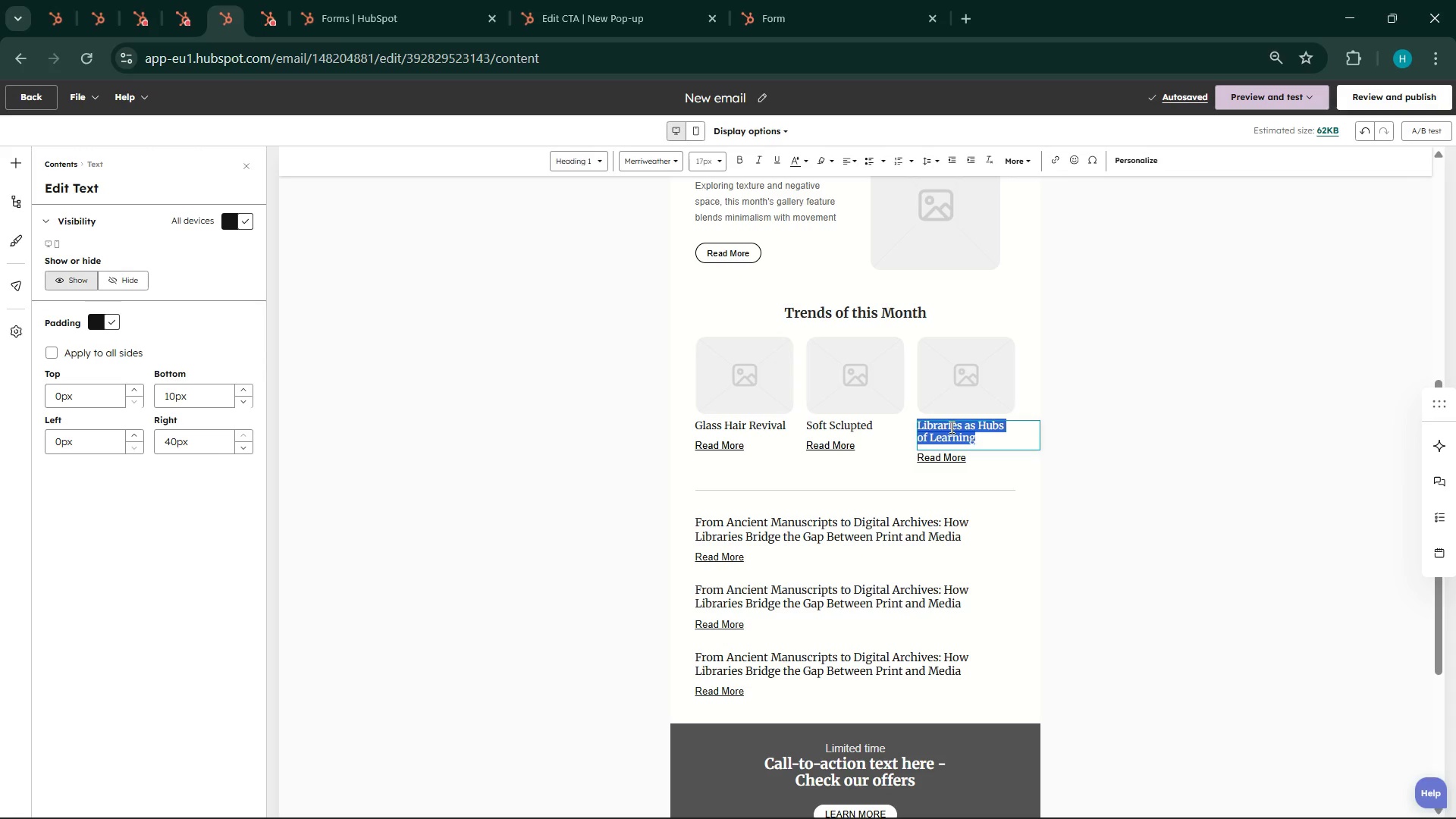 
wait(5.69)
 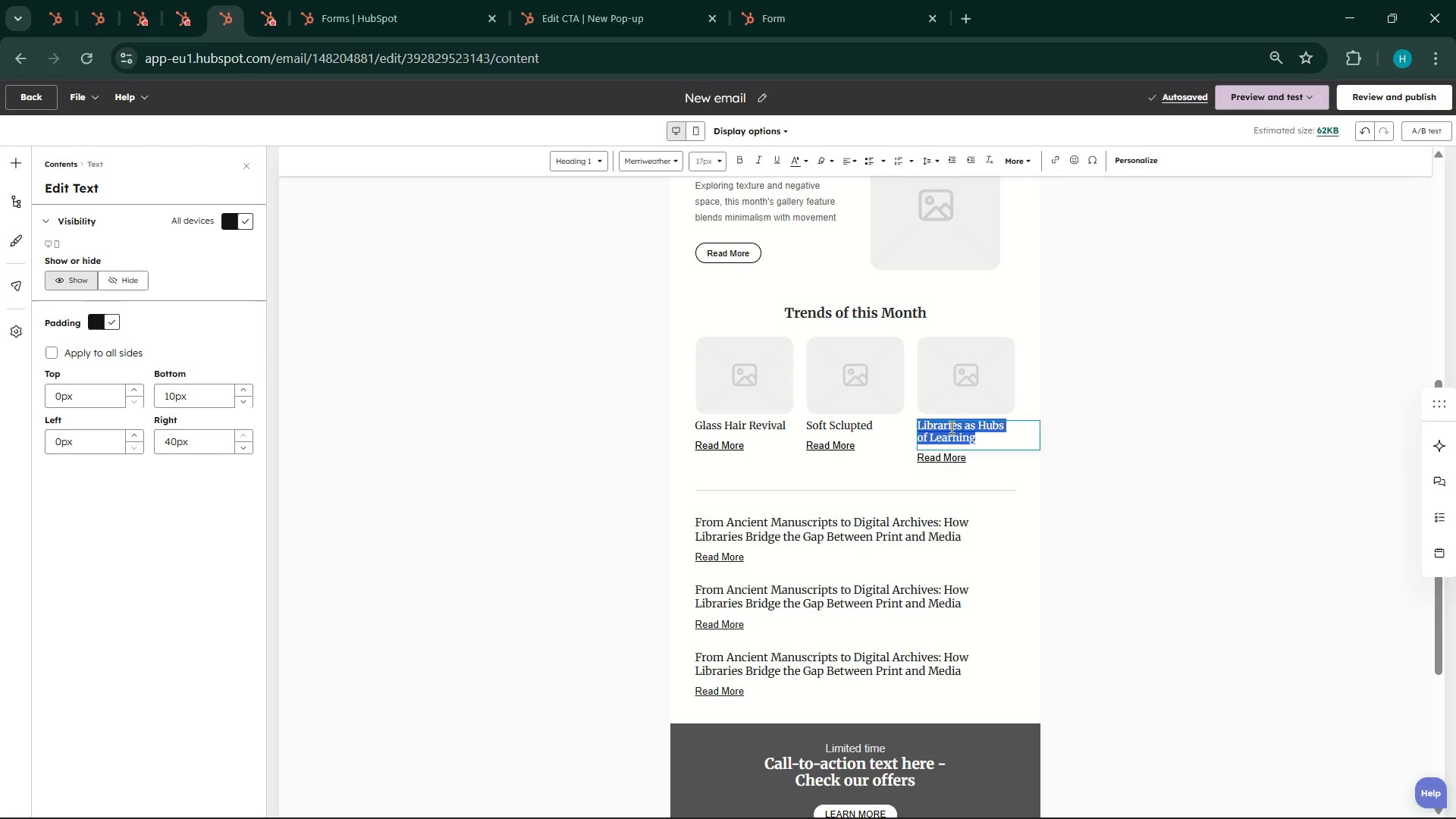 
type(Lived)
 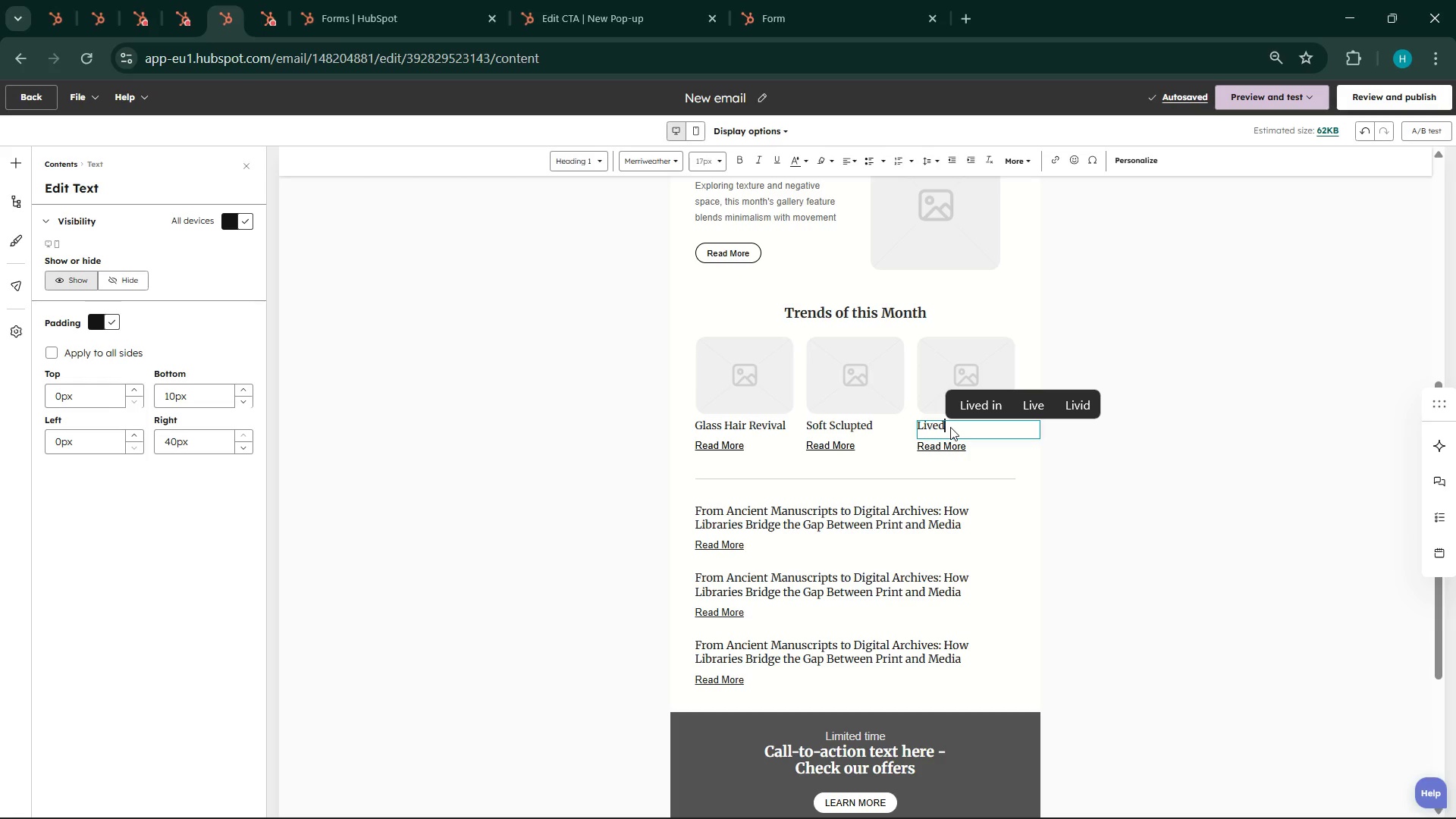 
wait(7.03)
 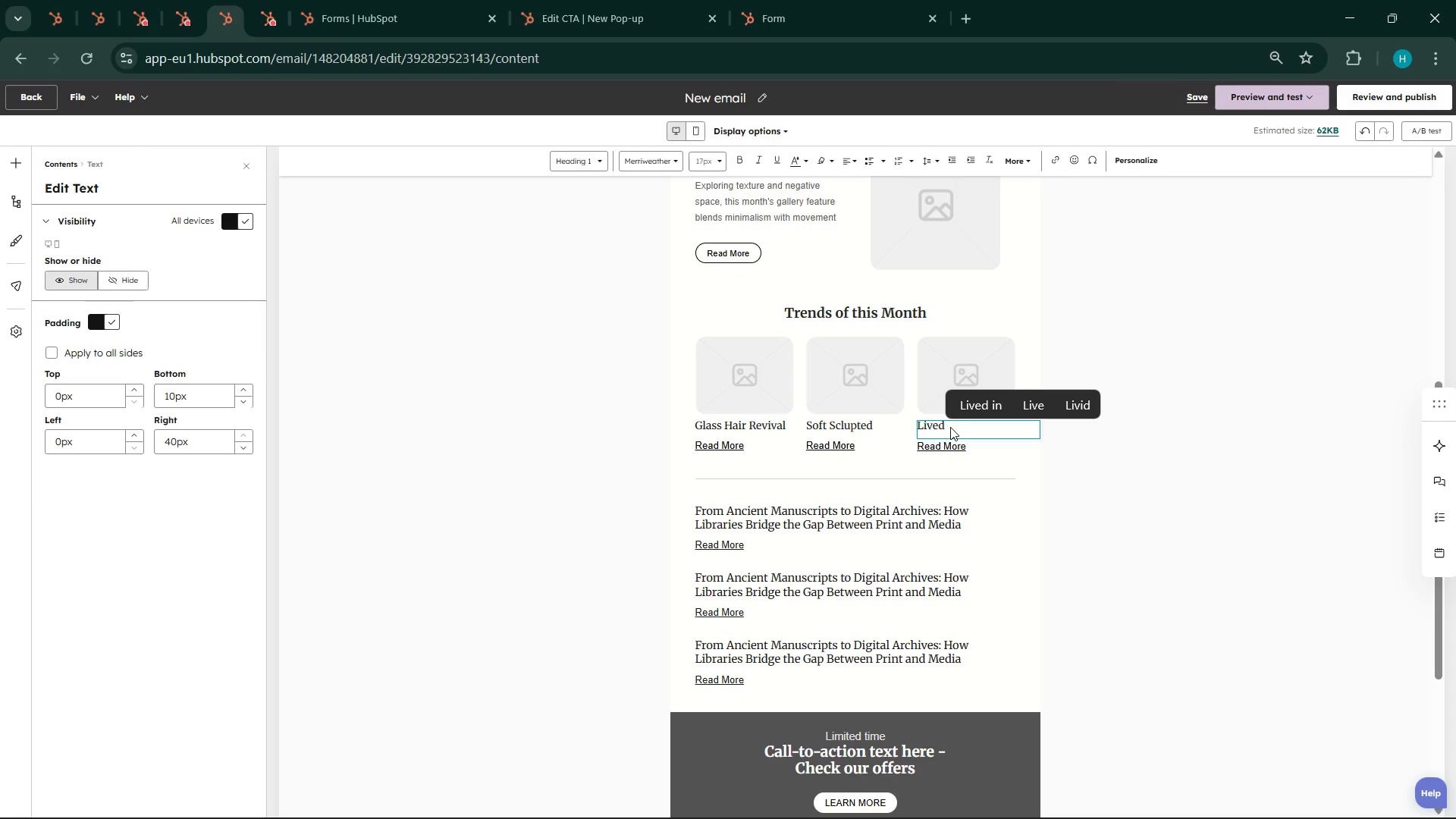 
left_click([852, 799])
 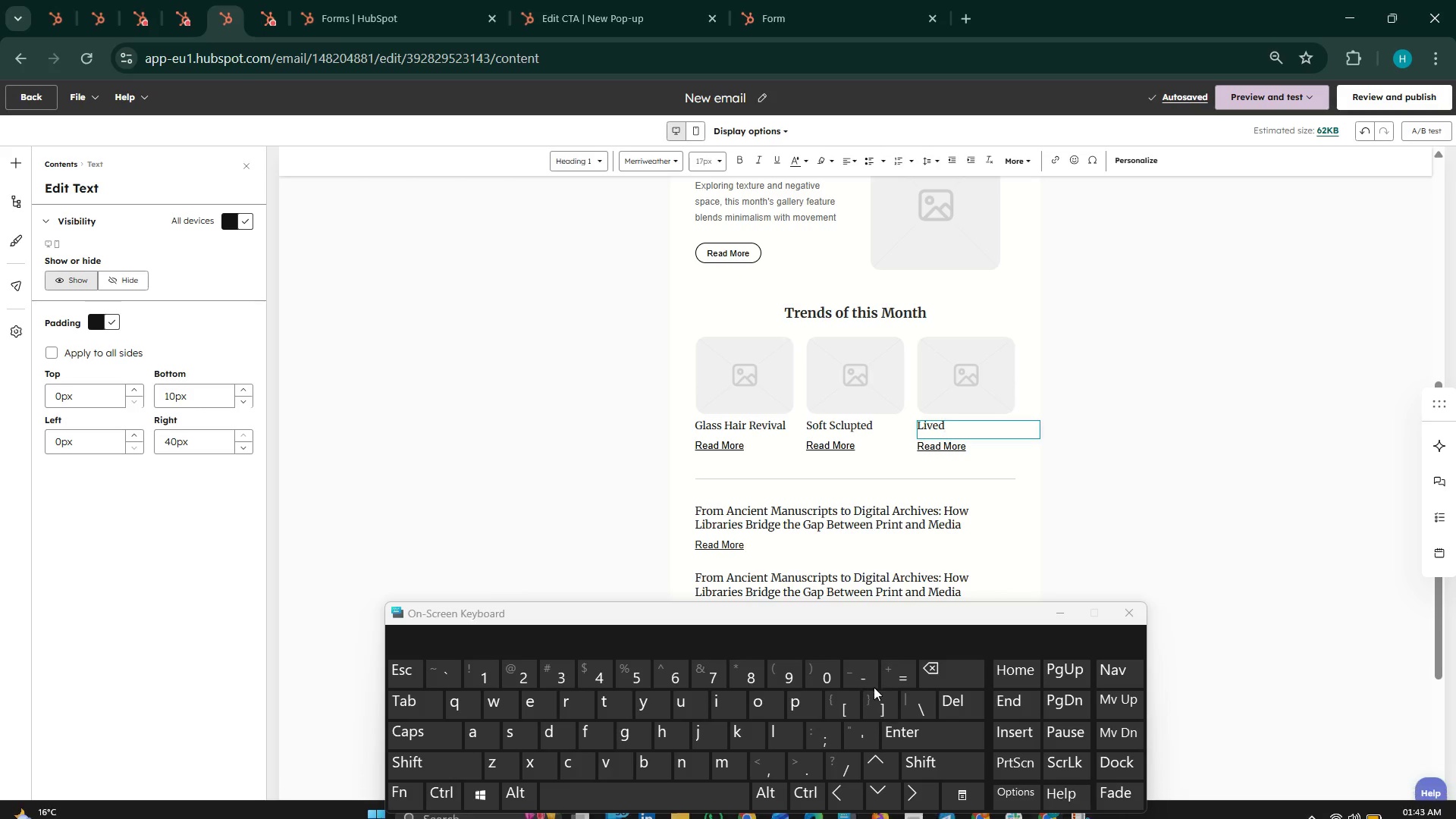 
type(-In Color imension)
 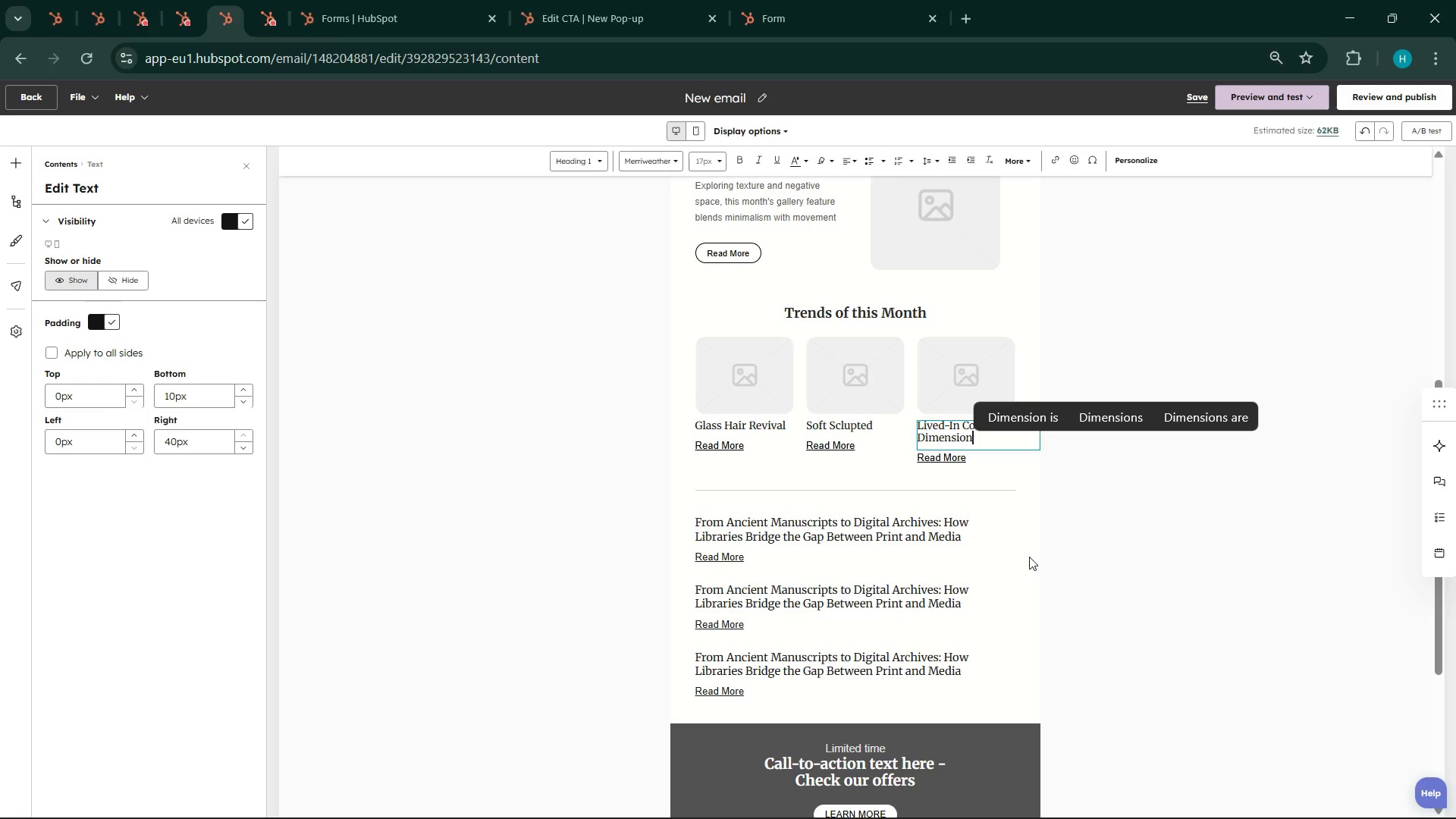 
left_click([1096, 480])
 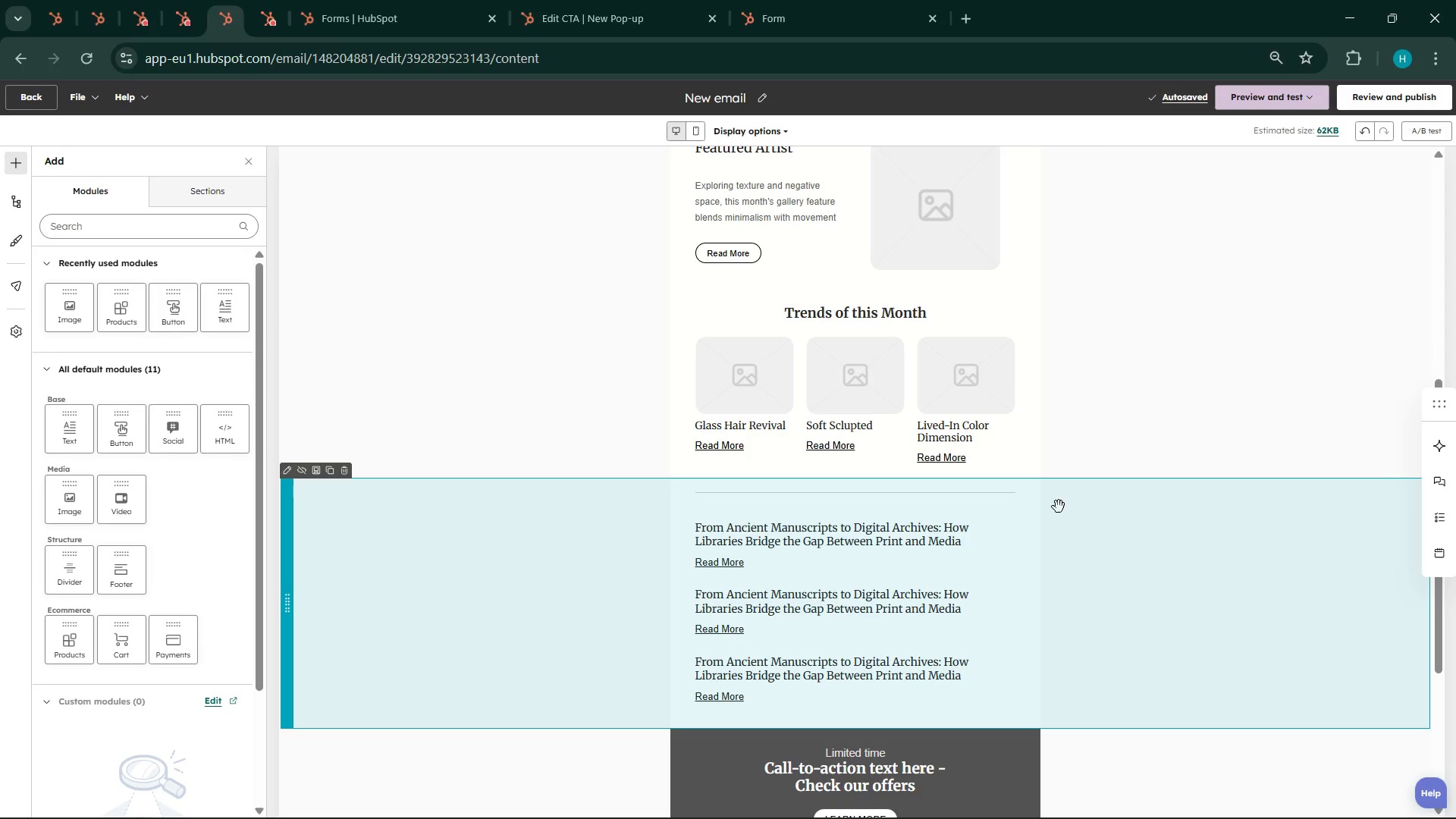 
scroll: coordinate [1128, 616], scroll_direction: up, amount: 2.0
 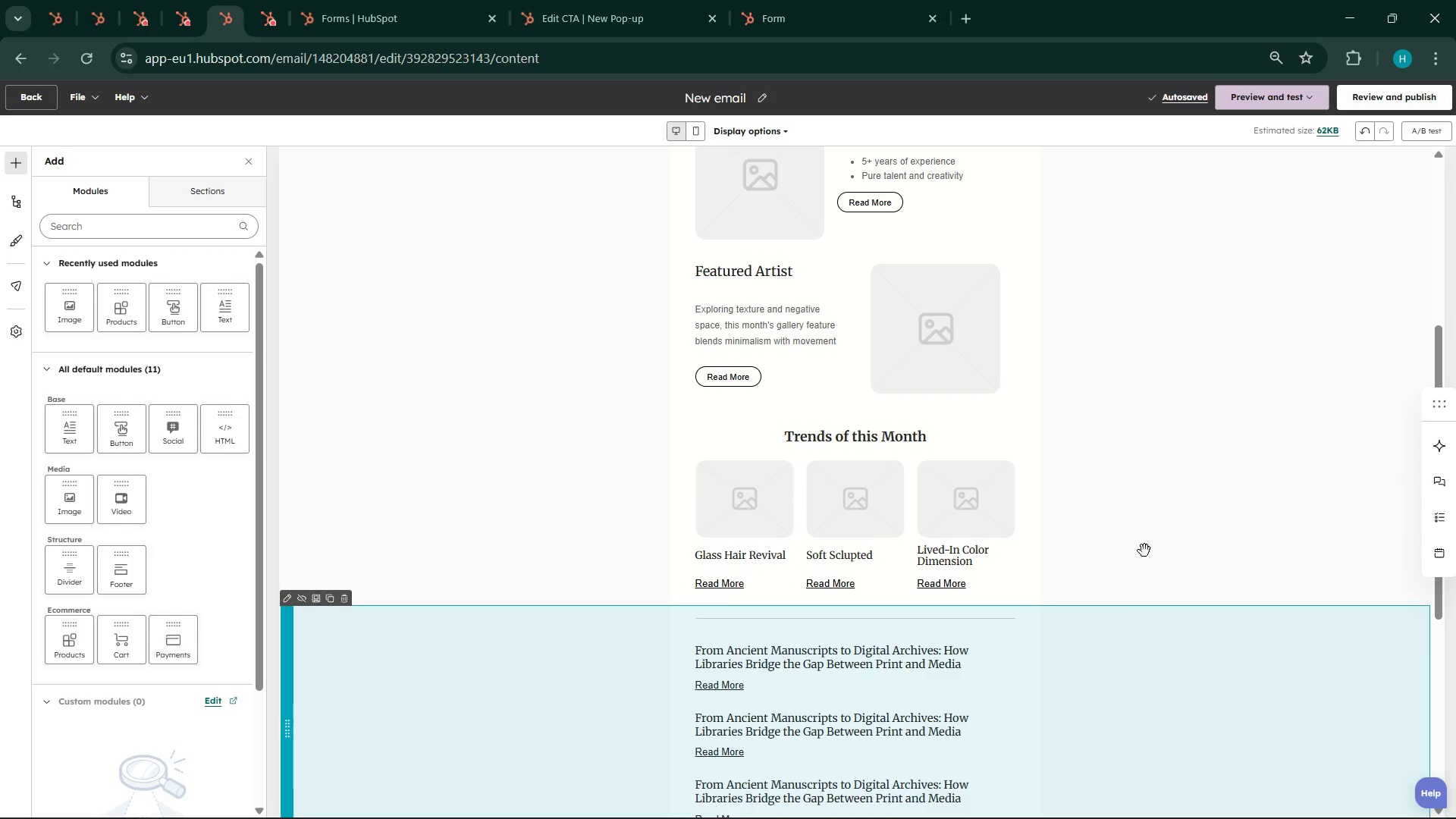 
scroll: coordinate [1150, 513], scroll_direction: down, amount: 6.0
 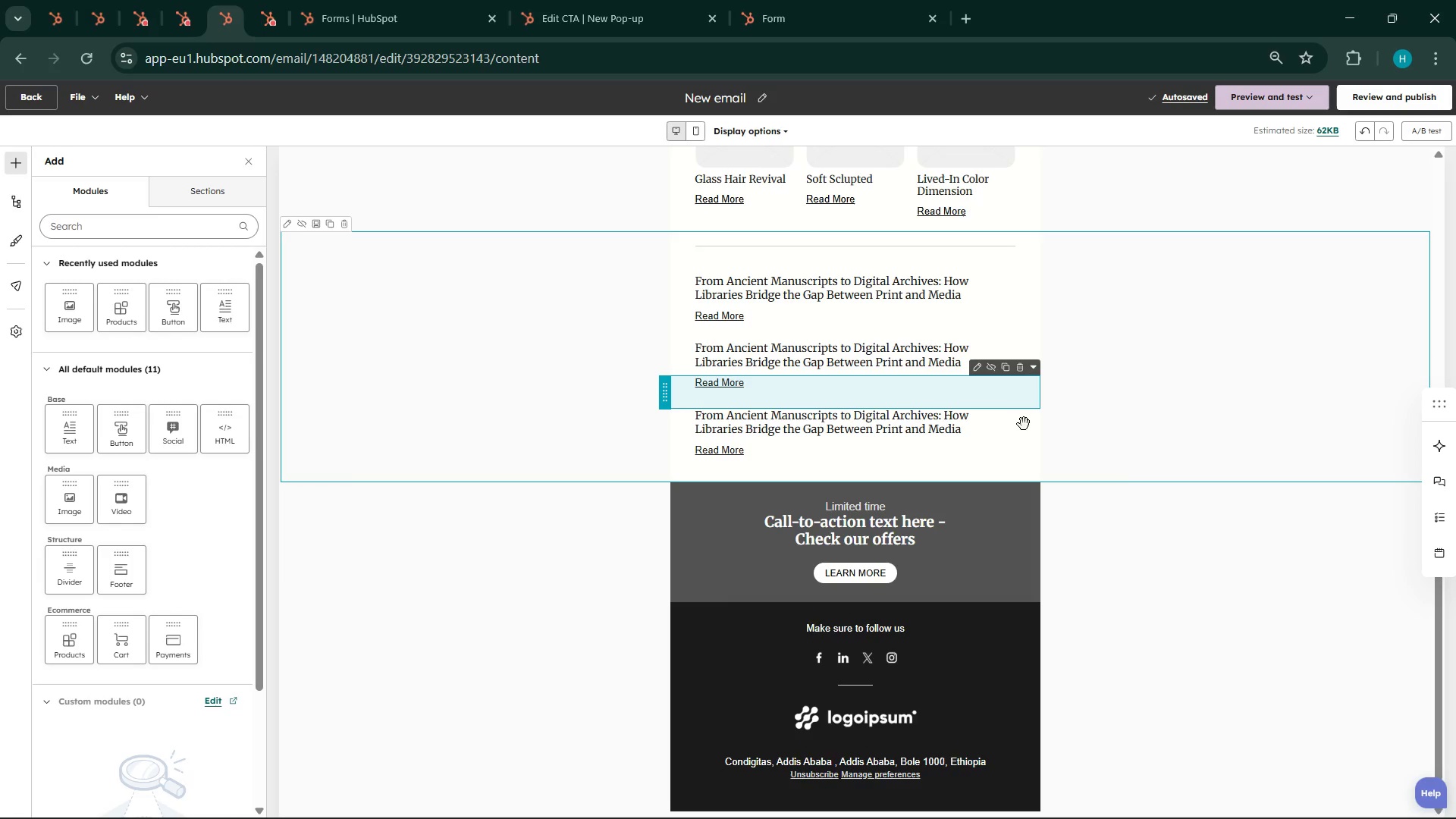 
scroll: coordinate [1133, 496], scroll_direction: up, amount: 12.0
 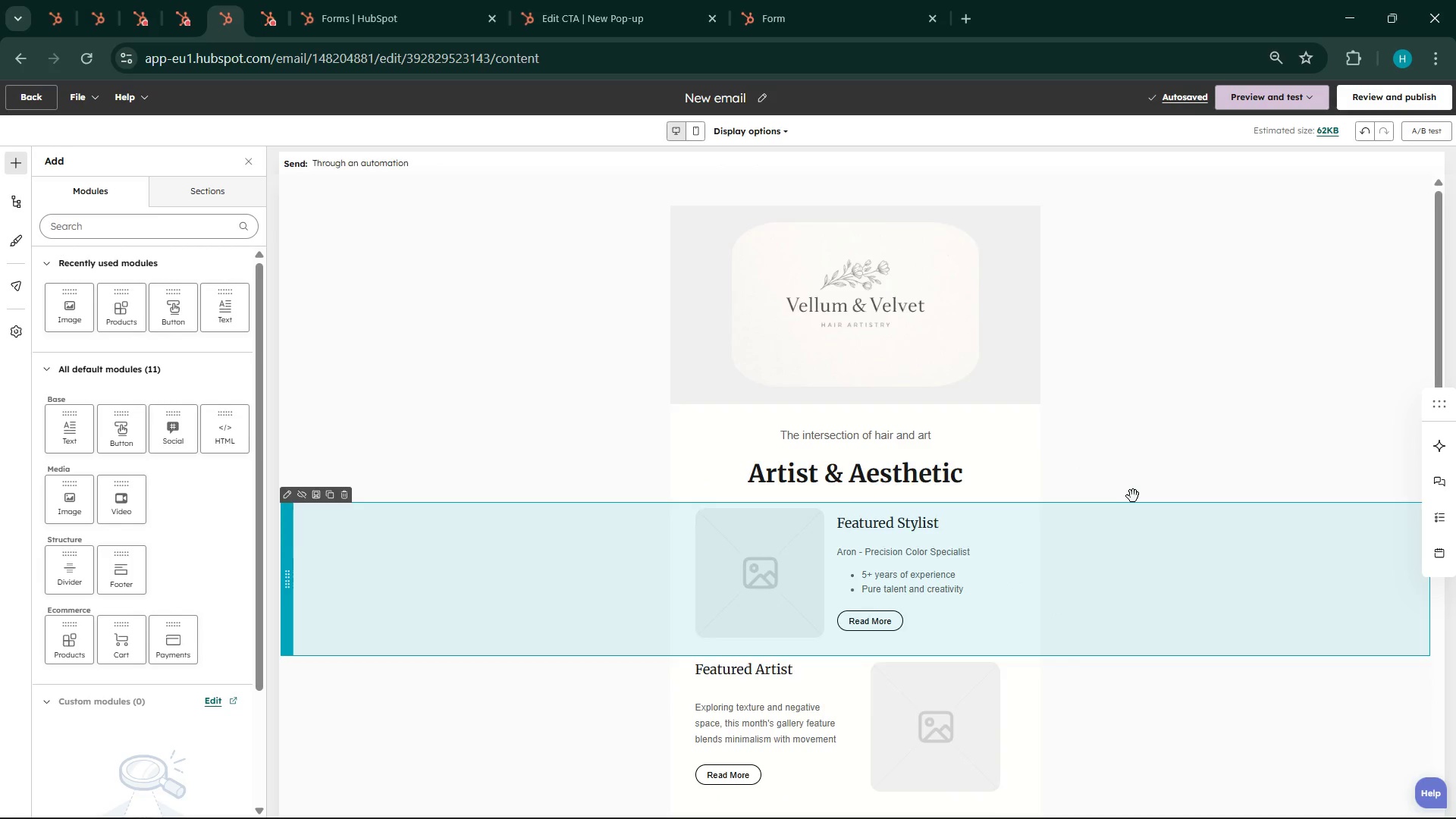 
scroll: coordinate [1133, 496], scroll_direction: down, amount: 8.0
 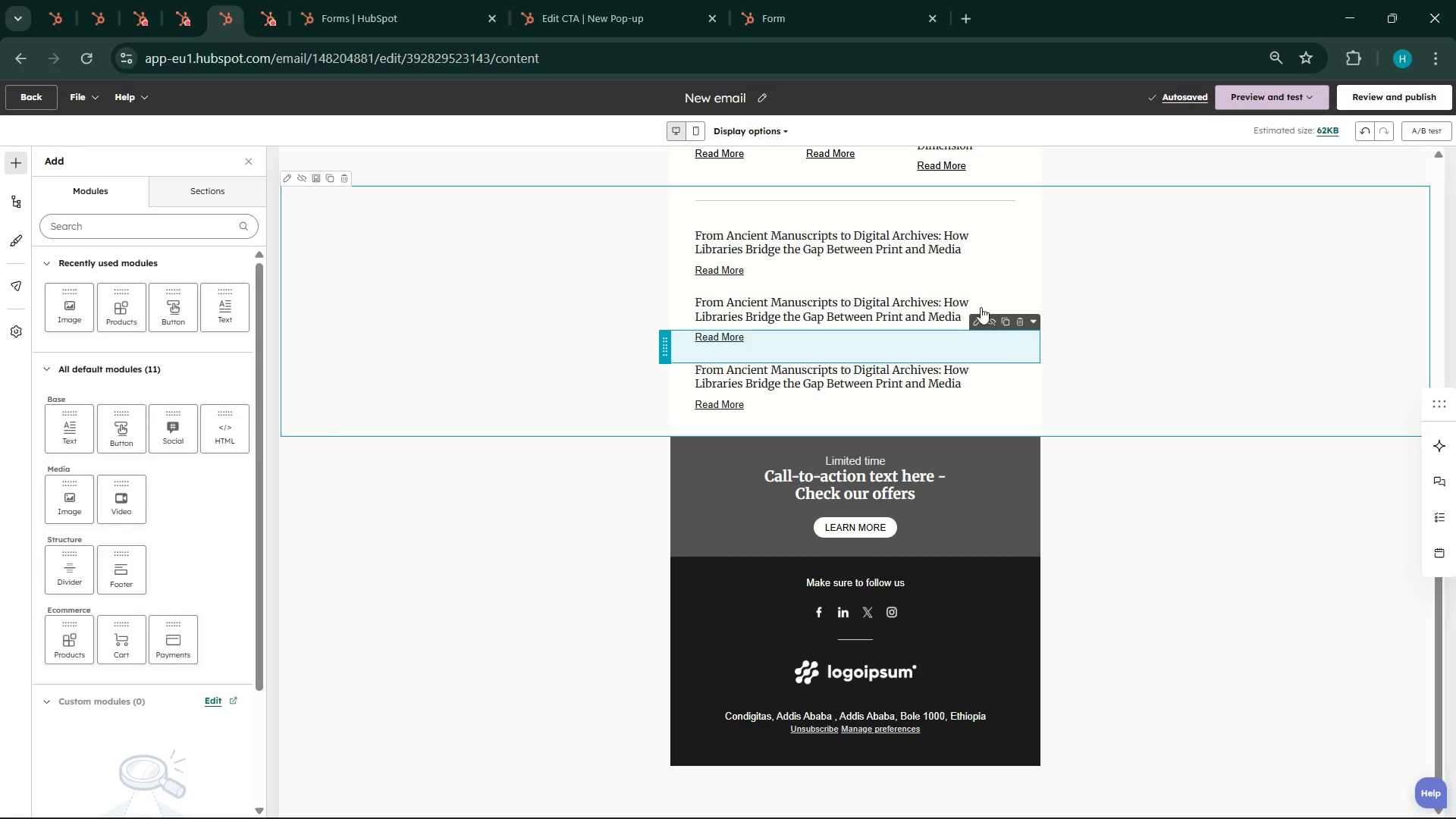 
left_click([1220, 353])
 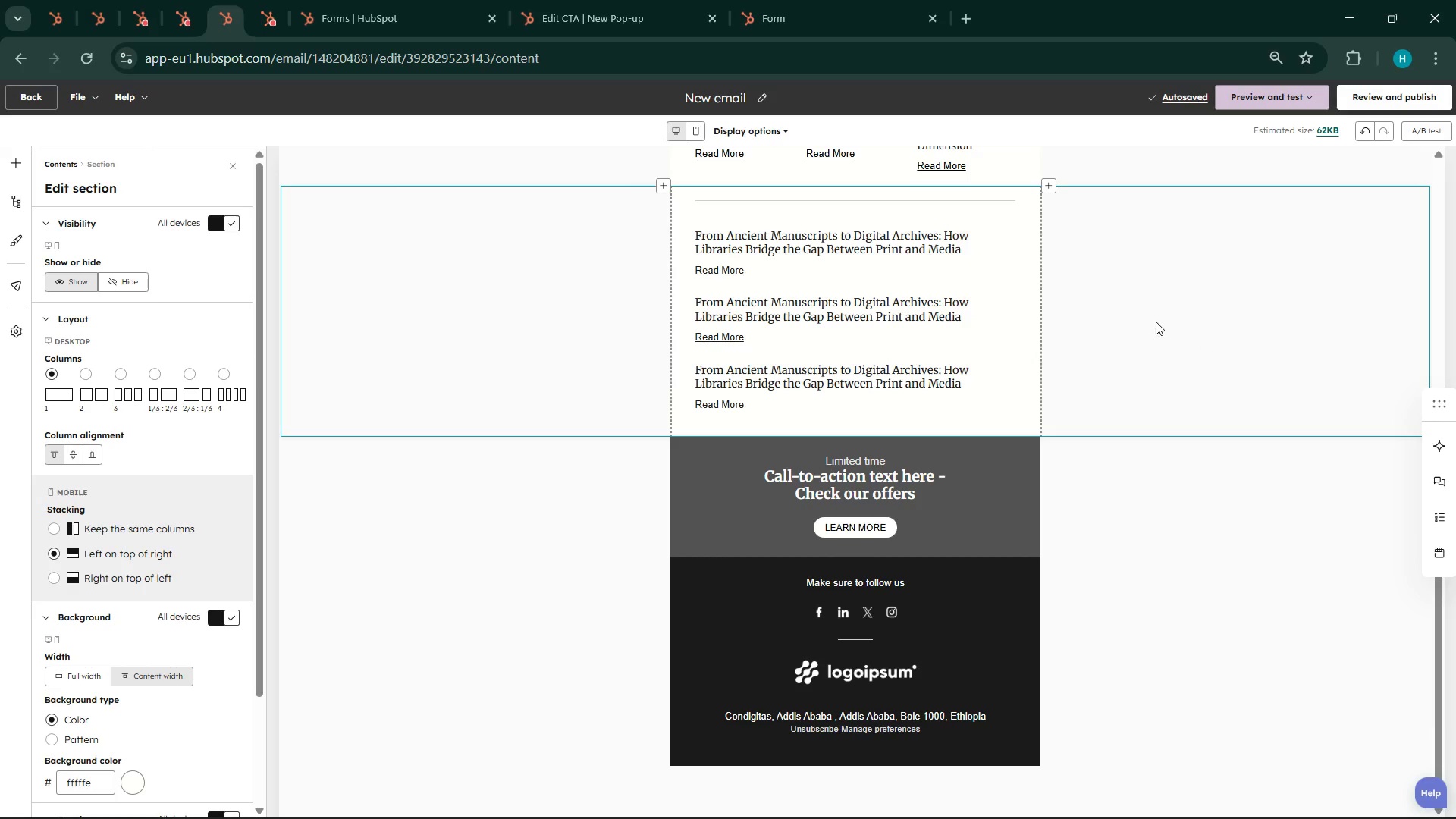 
left_click([1156, 322])
 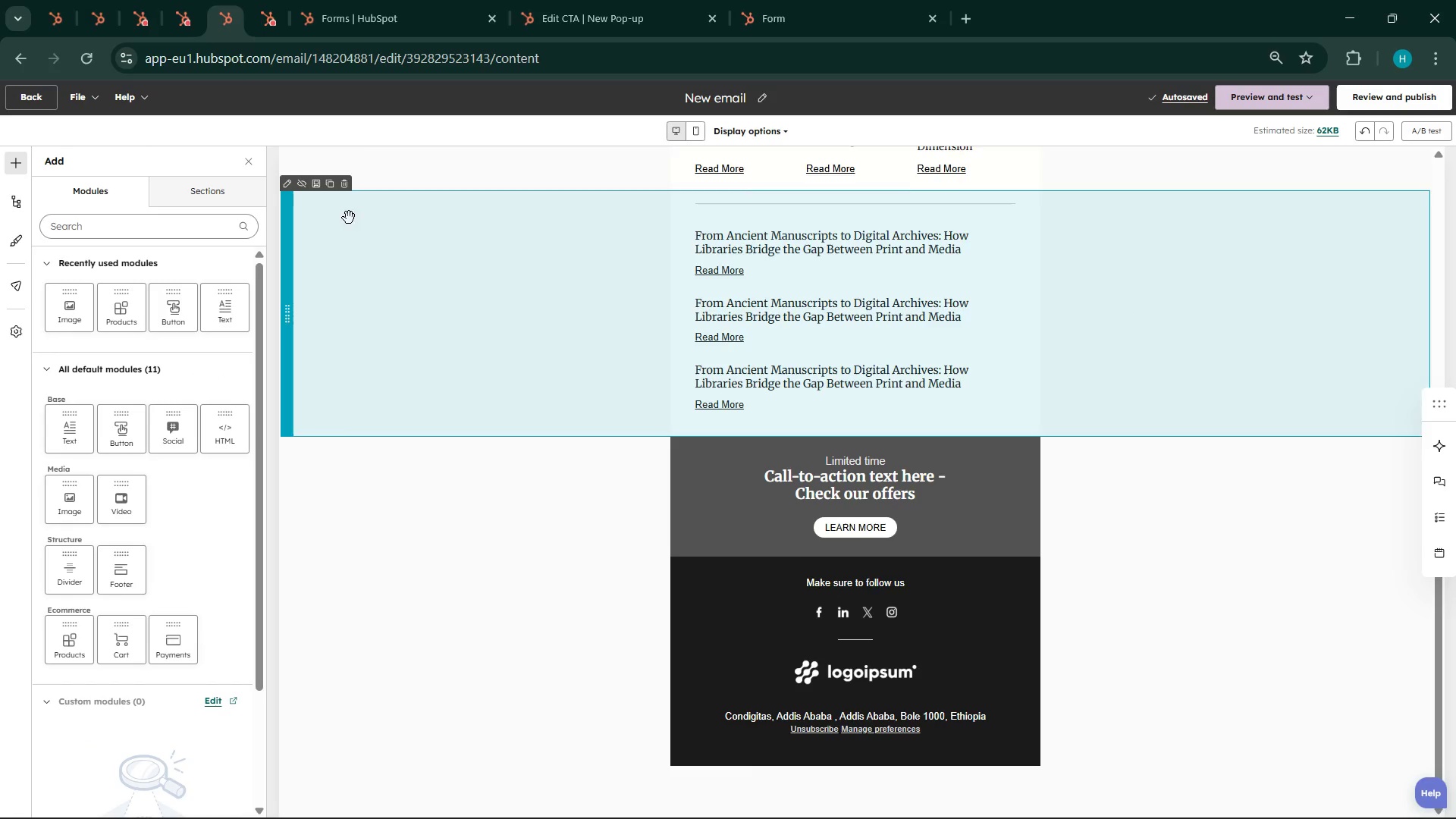 
left_click([344, 187])
 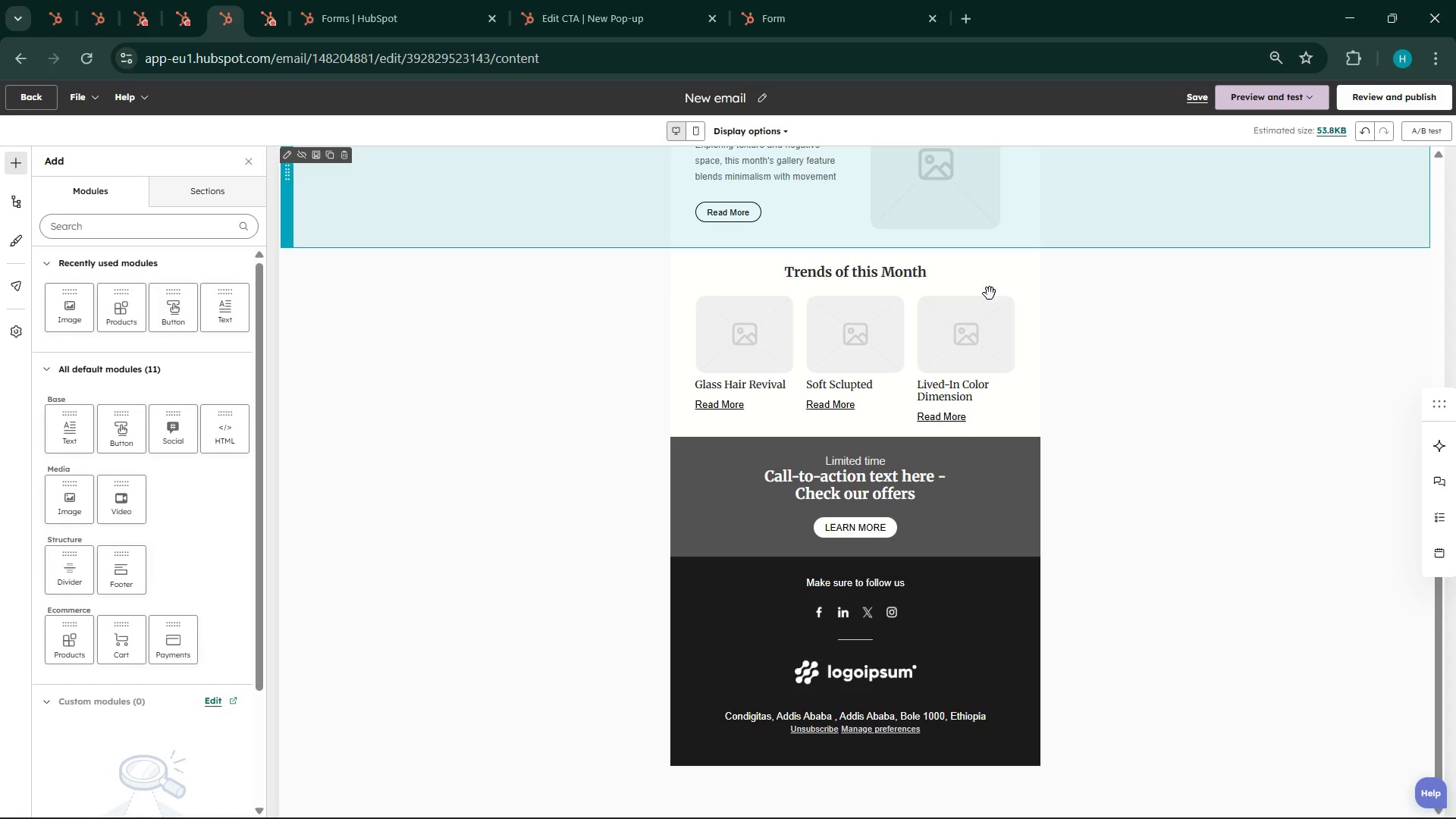 
scroll: coordinate [1190, 410], scroll_direction: up, amount: 8.0
 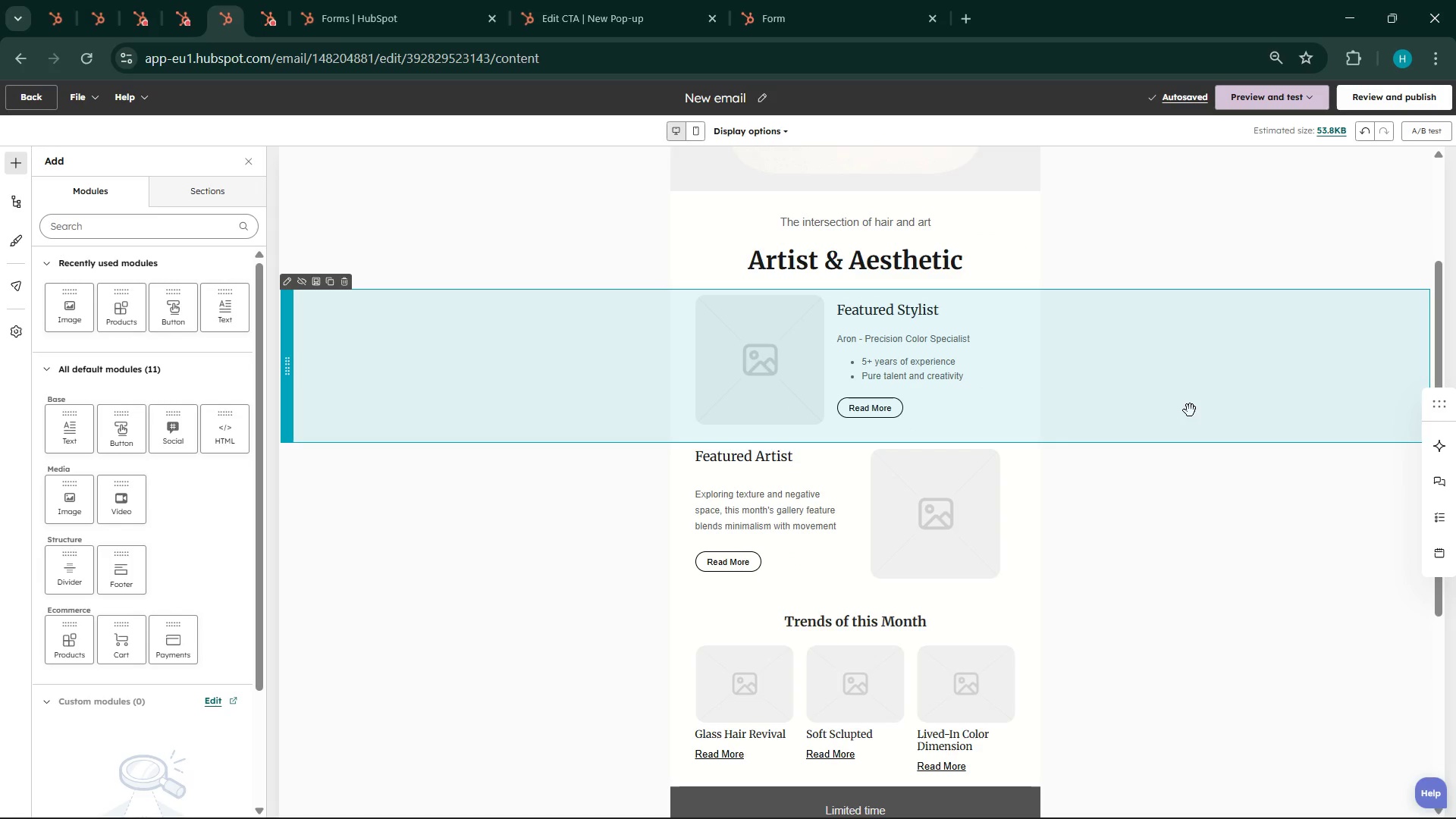 
wait(31.52)
 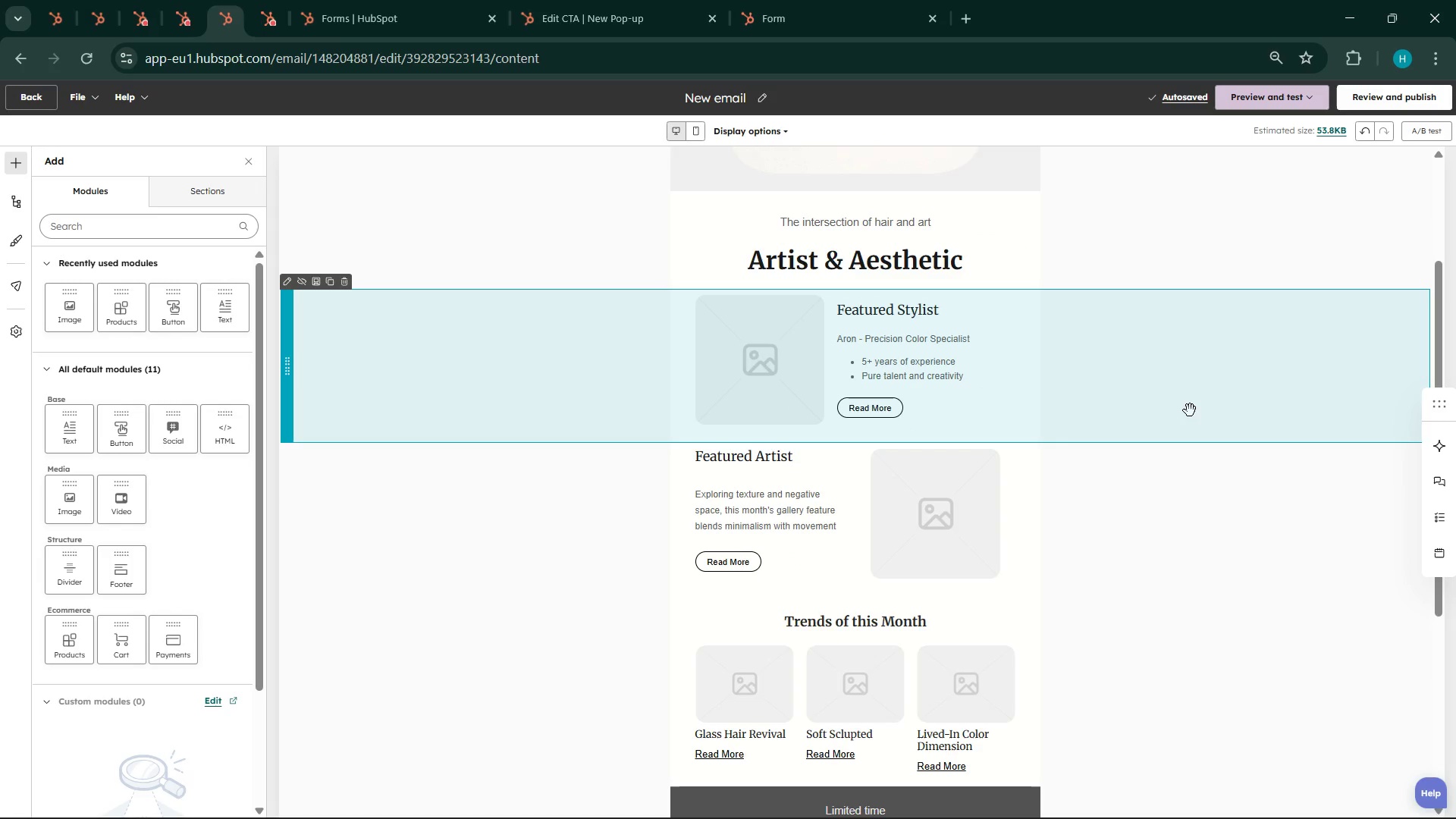 
left_click([699, 0])
 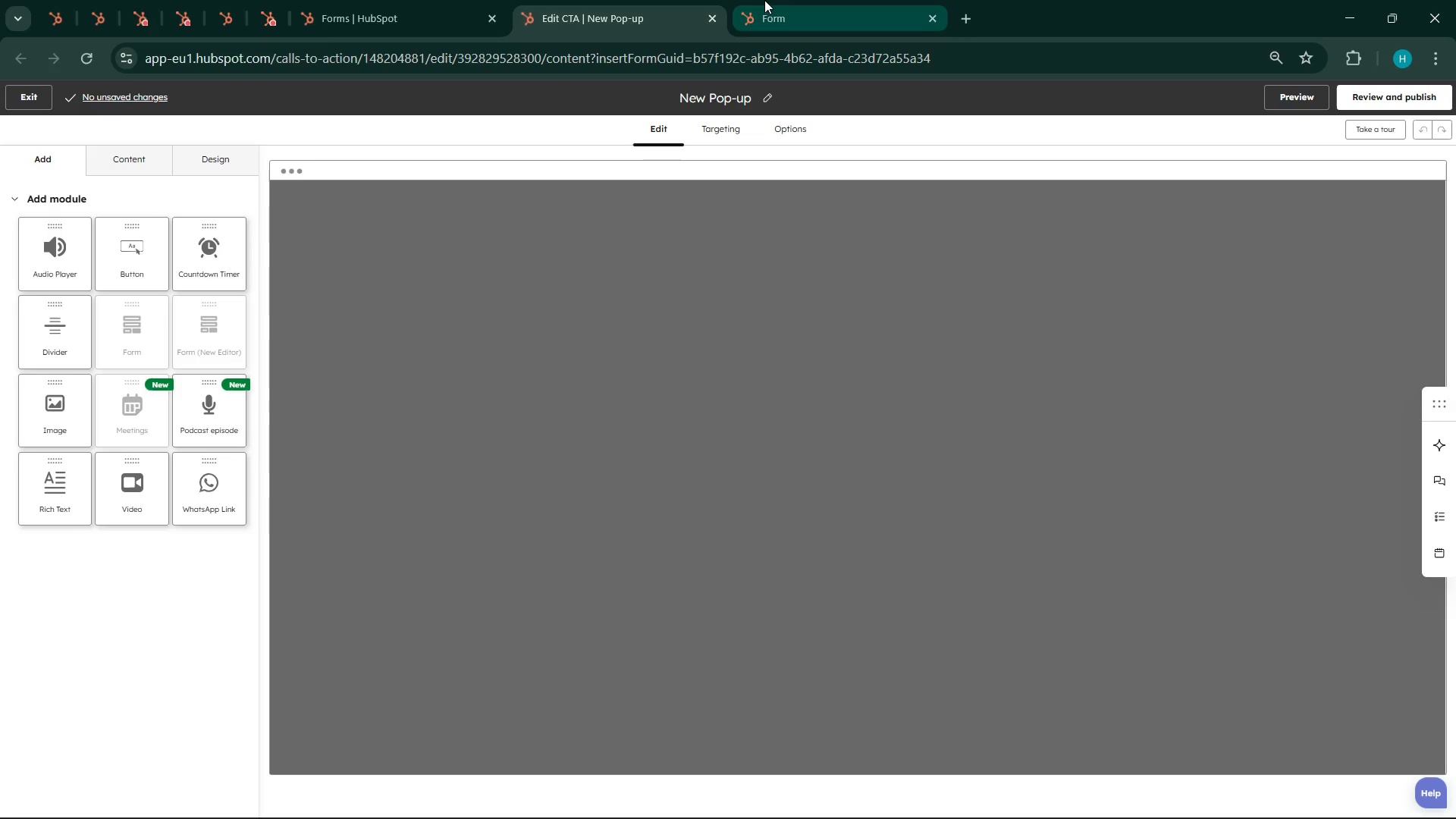 
left_click([764, 0])
 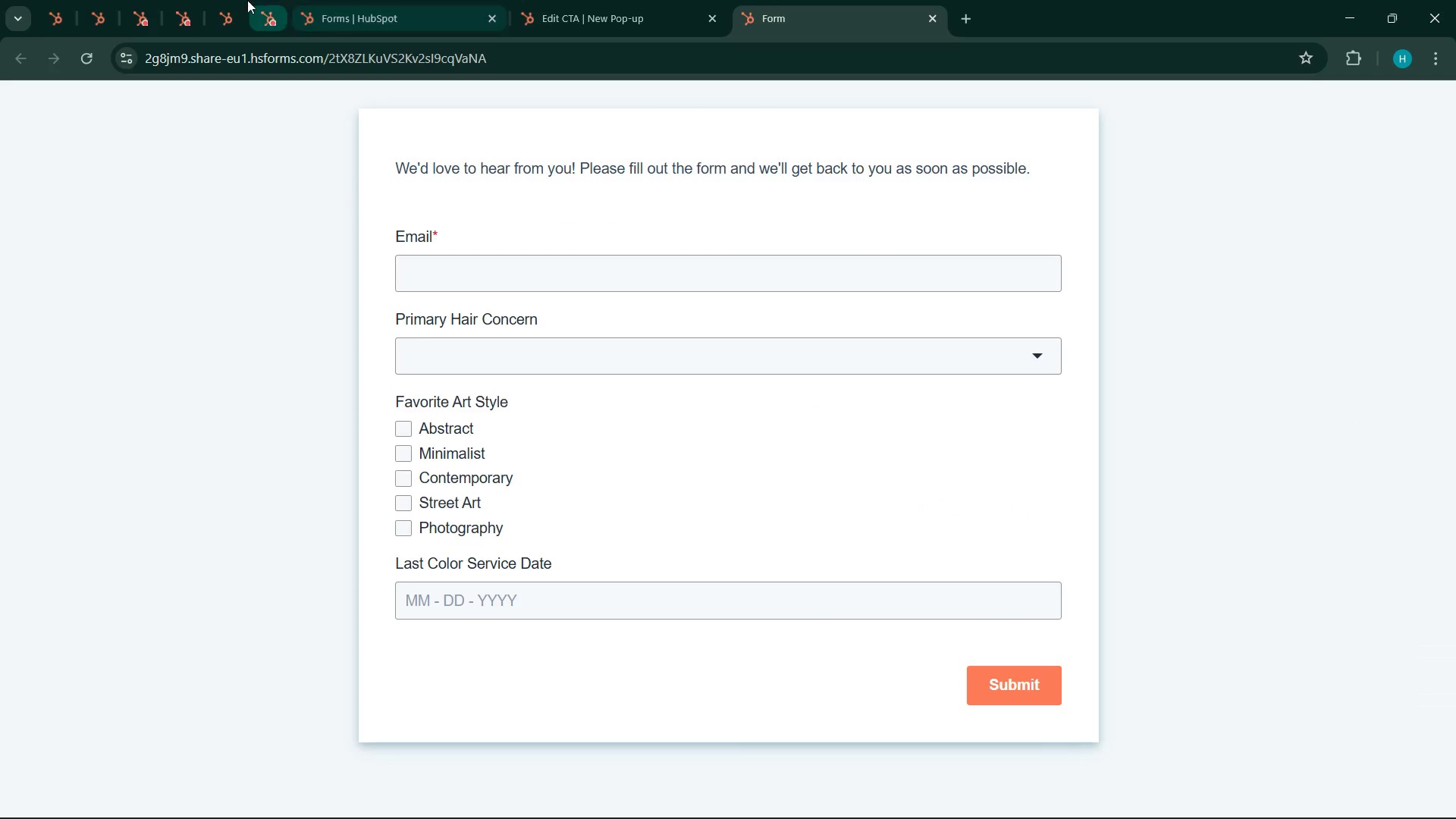 
left_click([235, 0])
 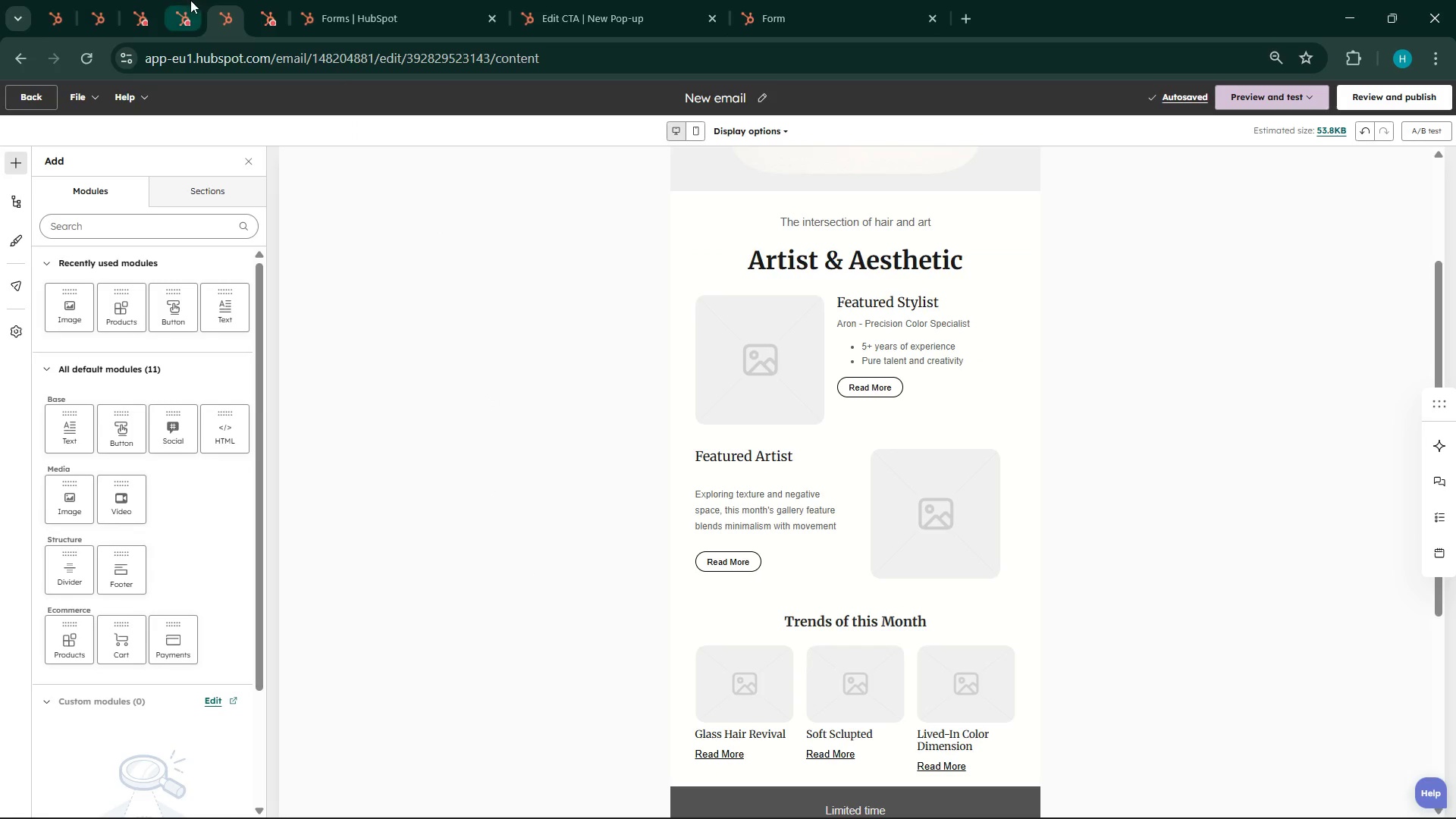 
left_click([183, 0])
 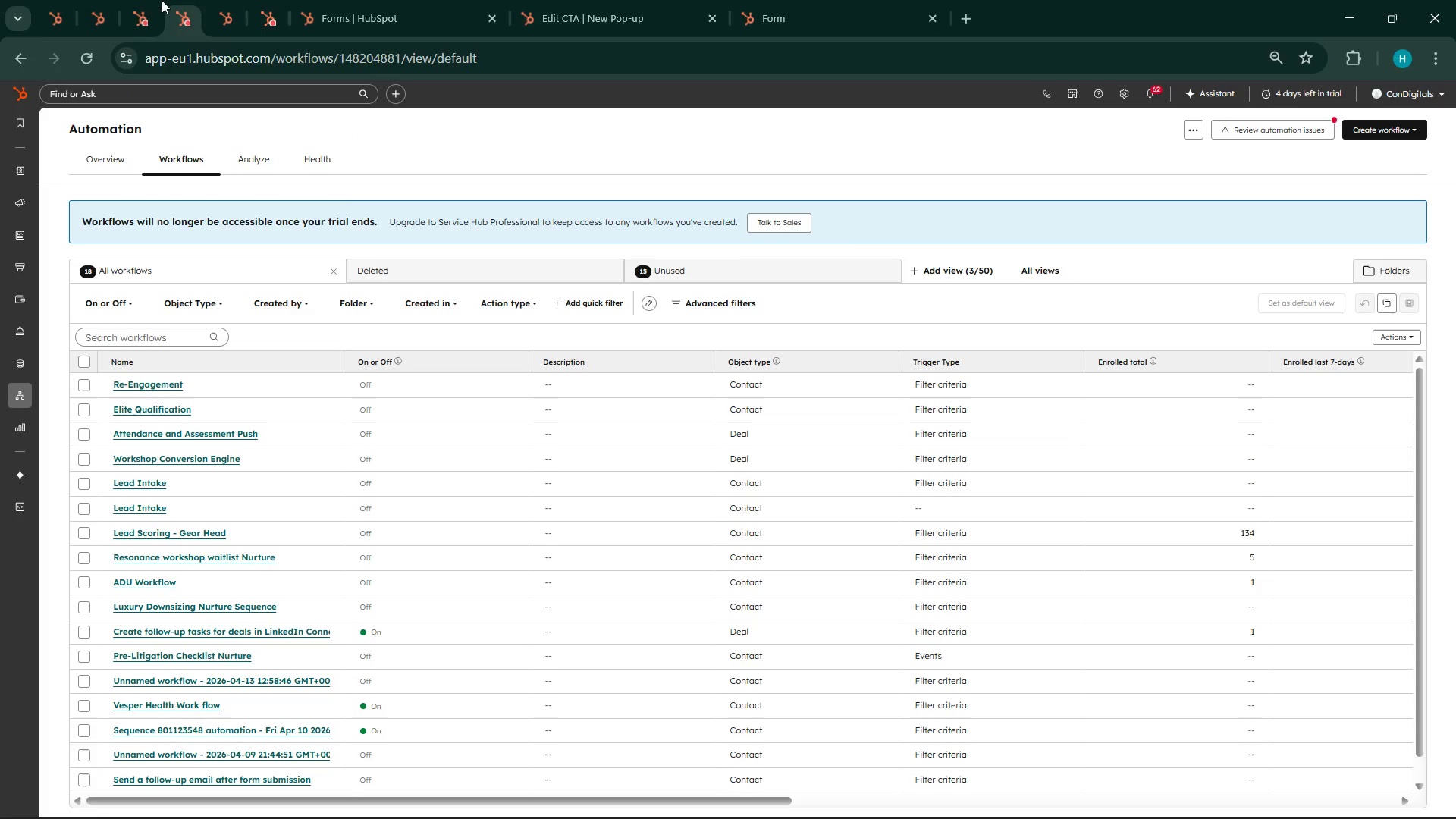 
left_click([139, 0])
 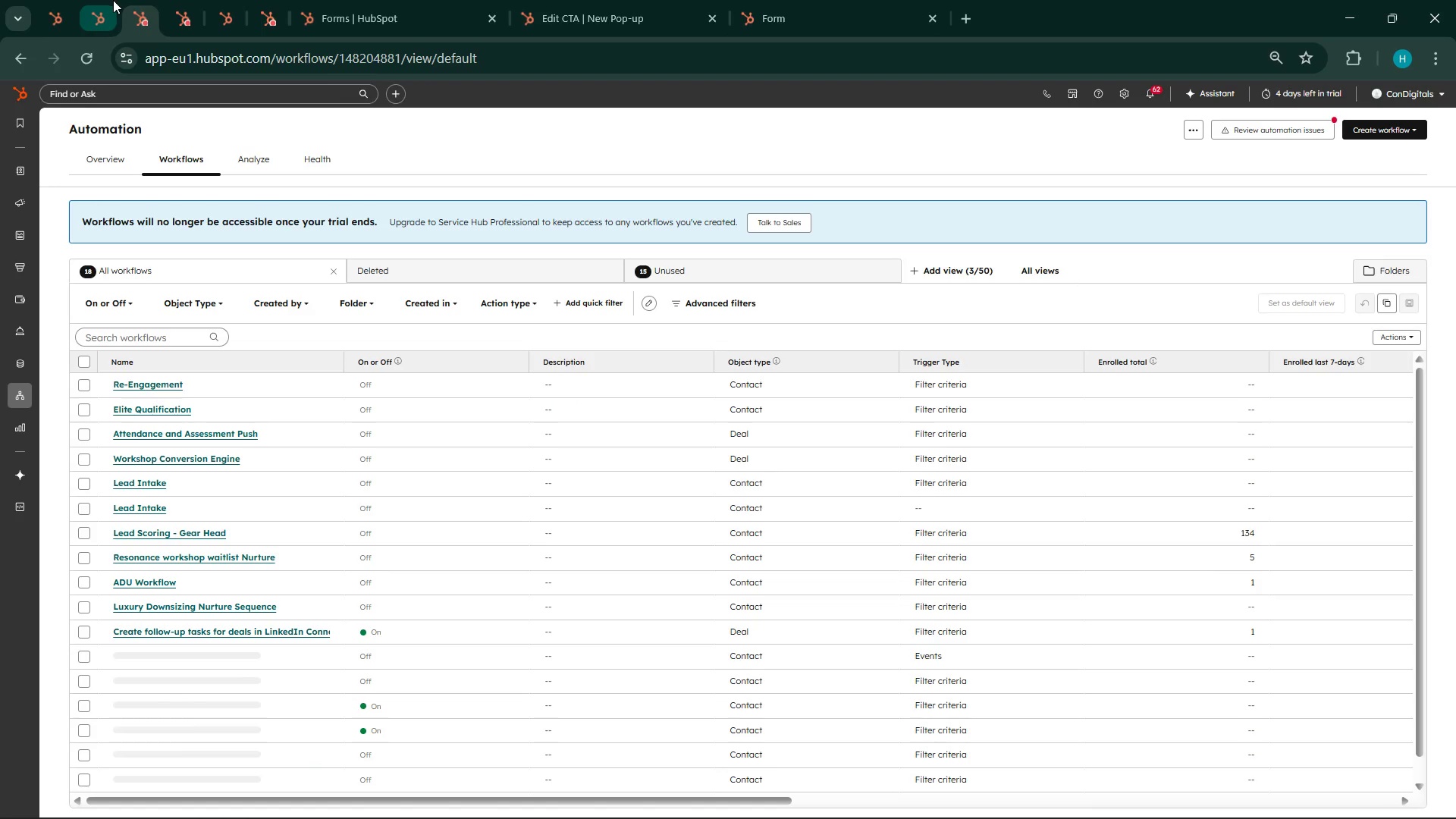 
left_click([113, 0])
 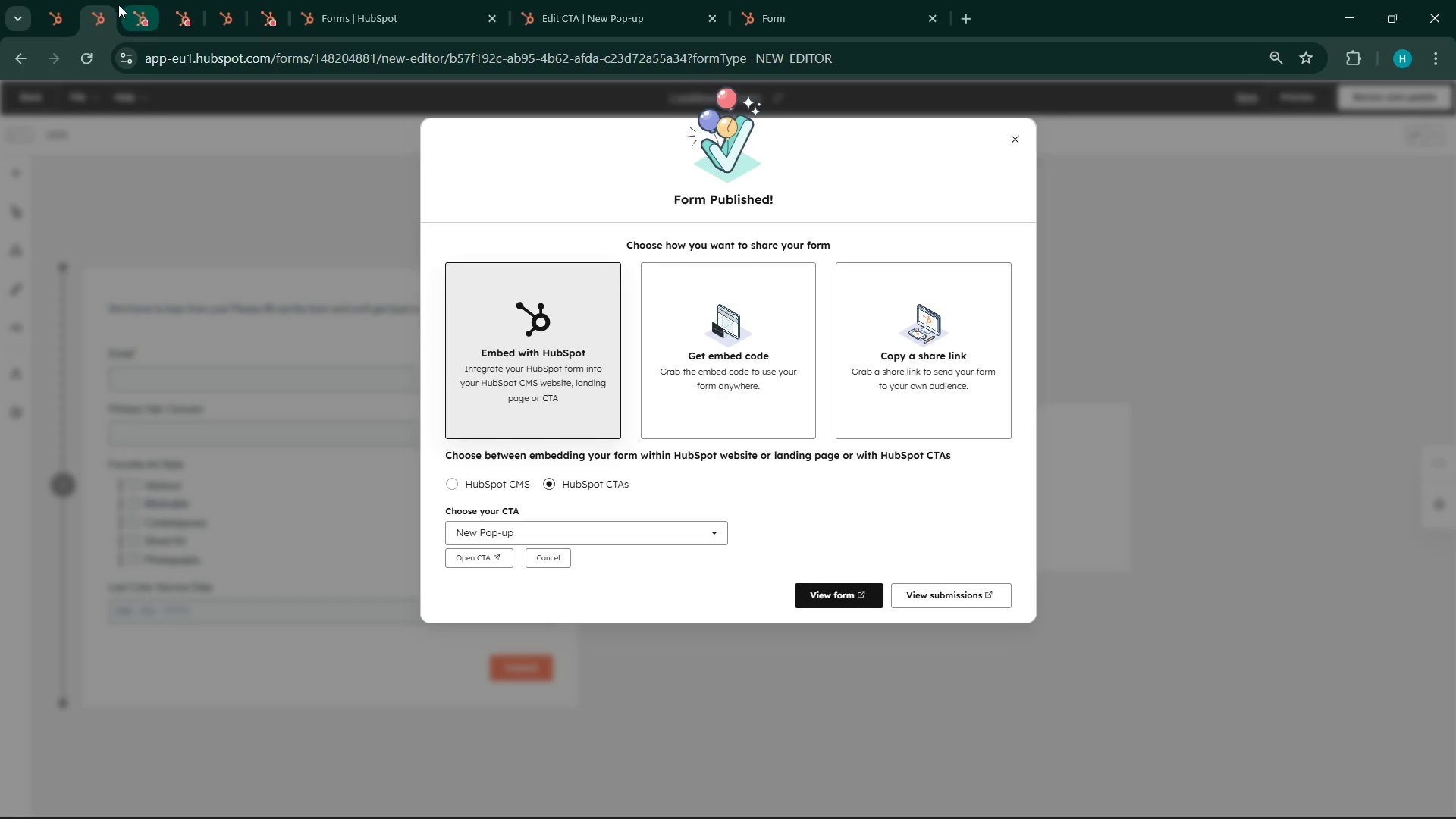 
left_click([94, 0])
 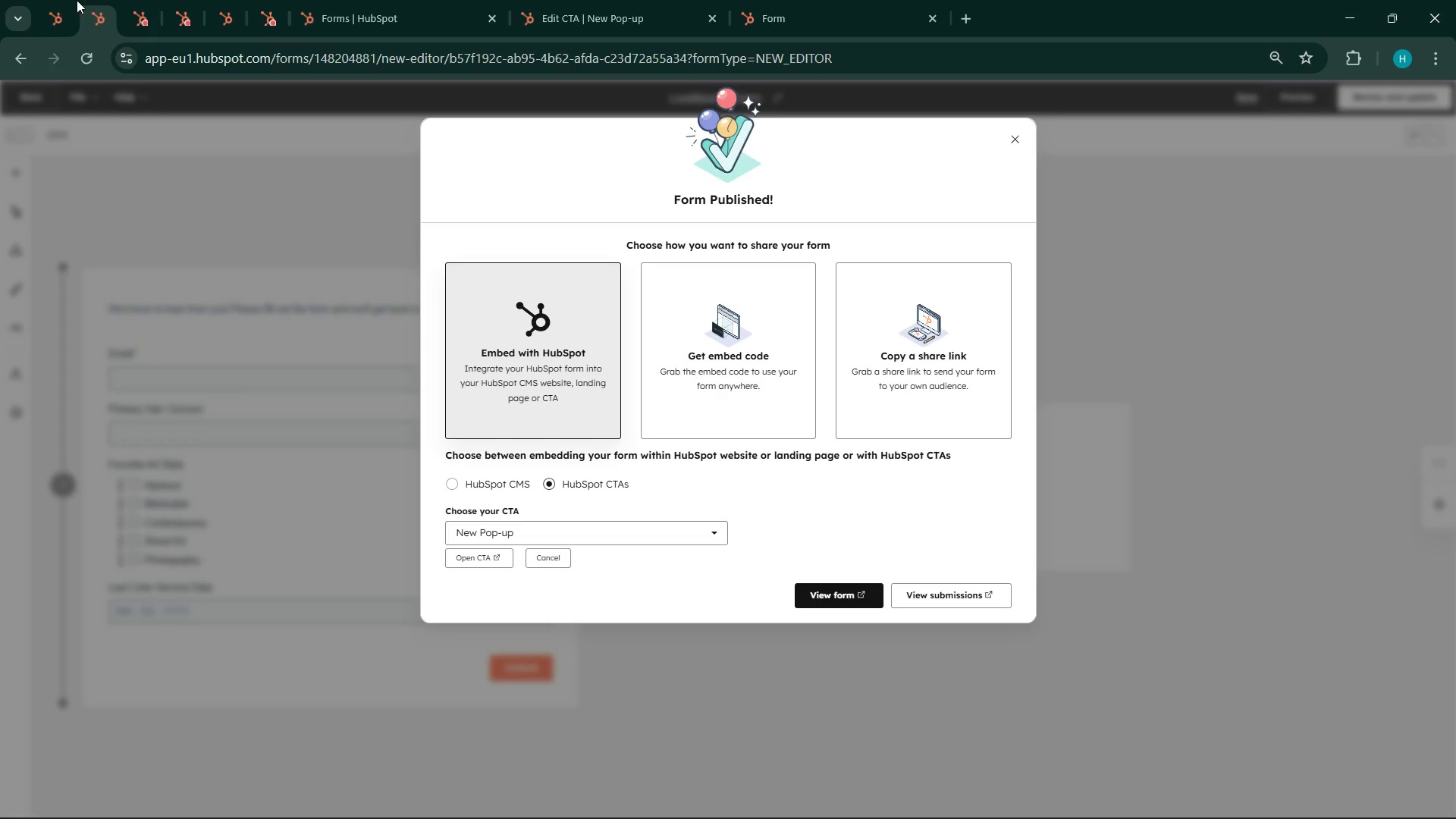 
left_click([74, 0])
 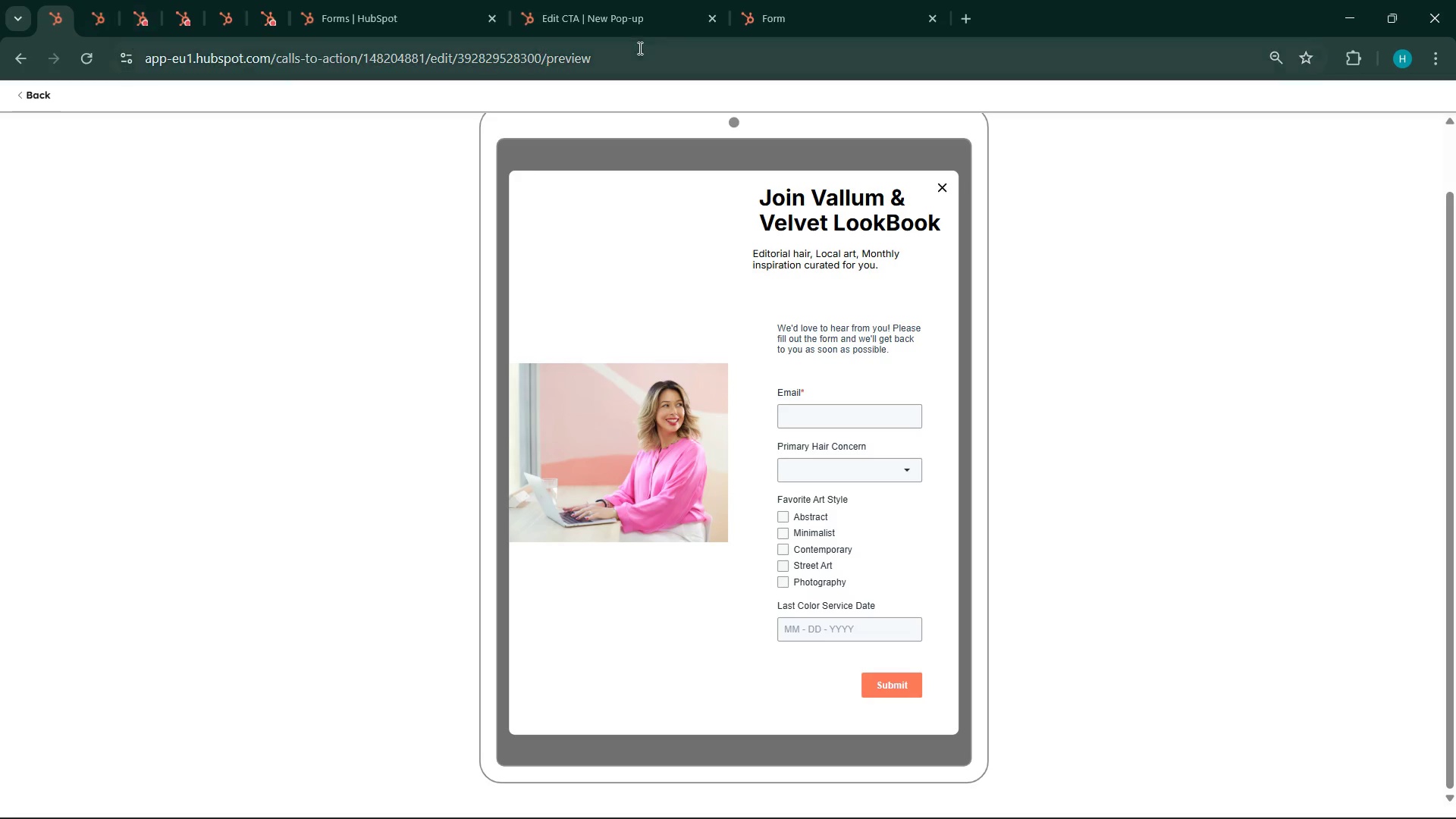 
left_click([599, 0])
 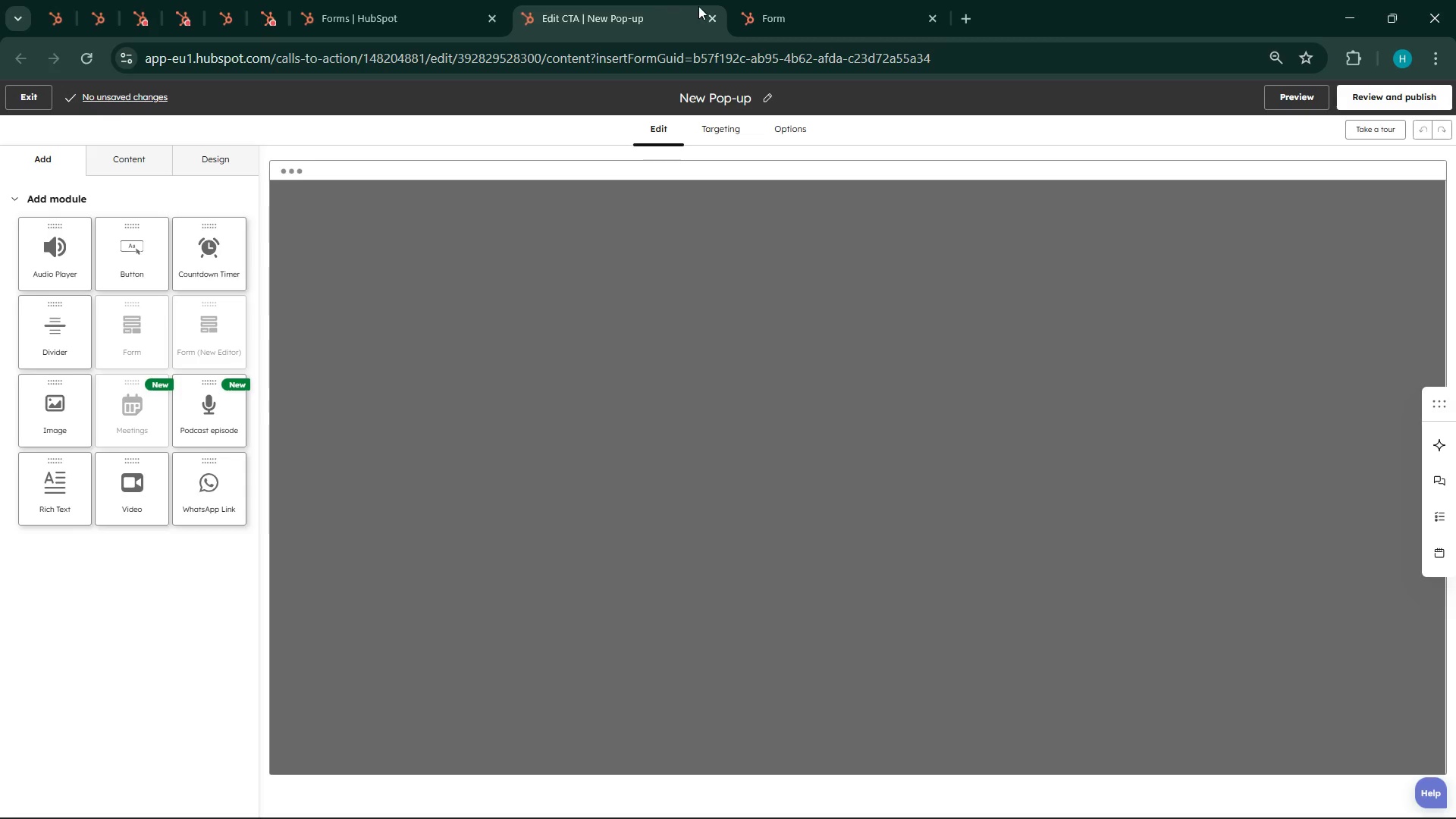 
left_click([833, 0])
 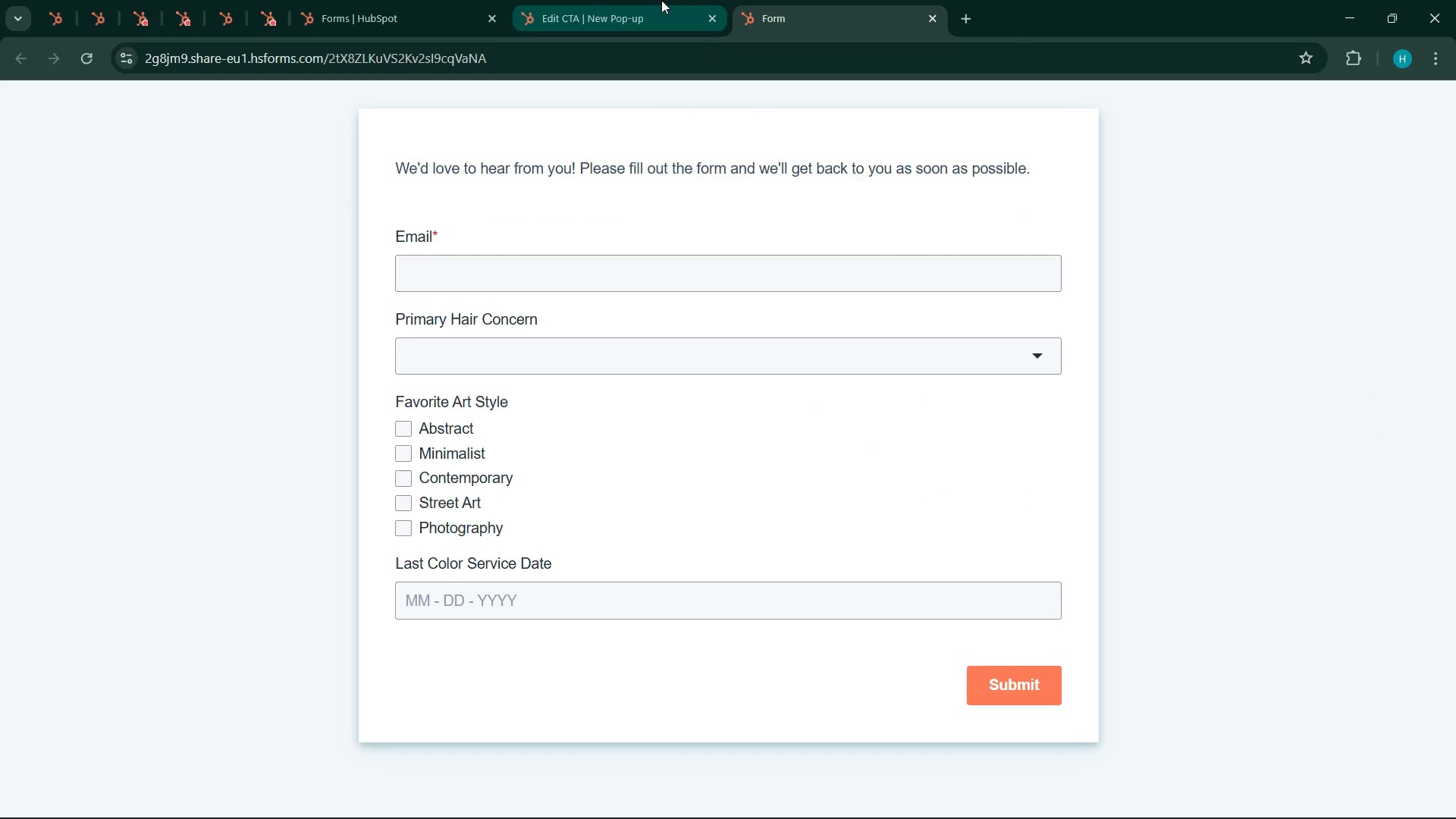 
left_click([648, 0])
 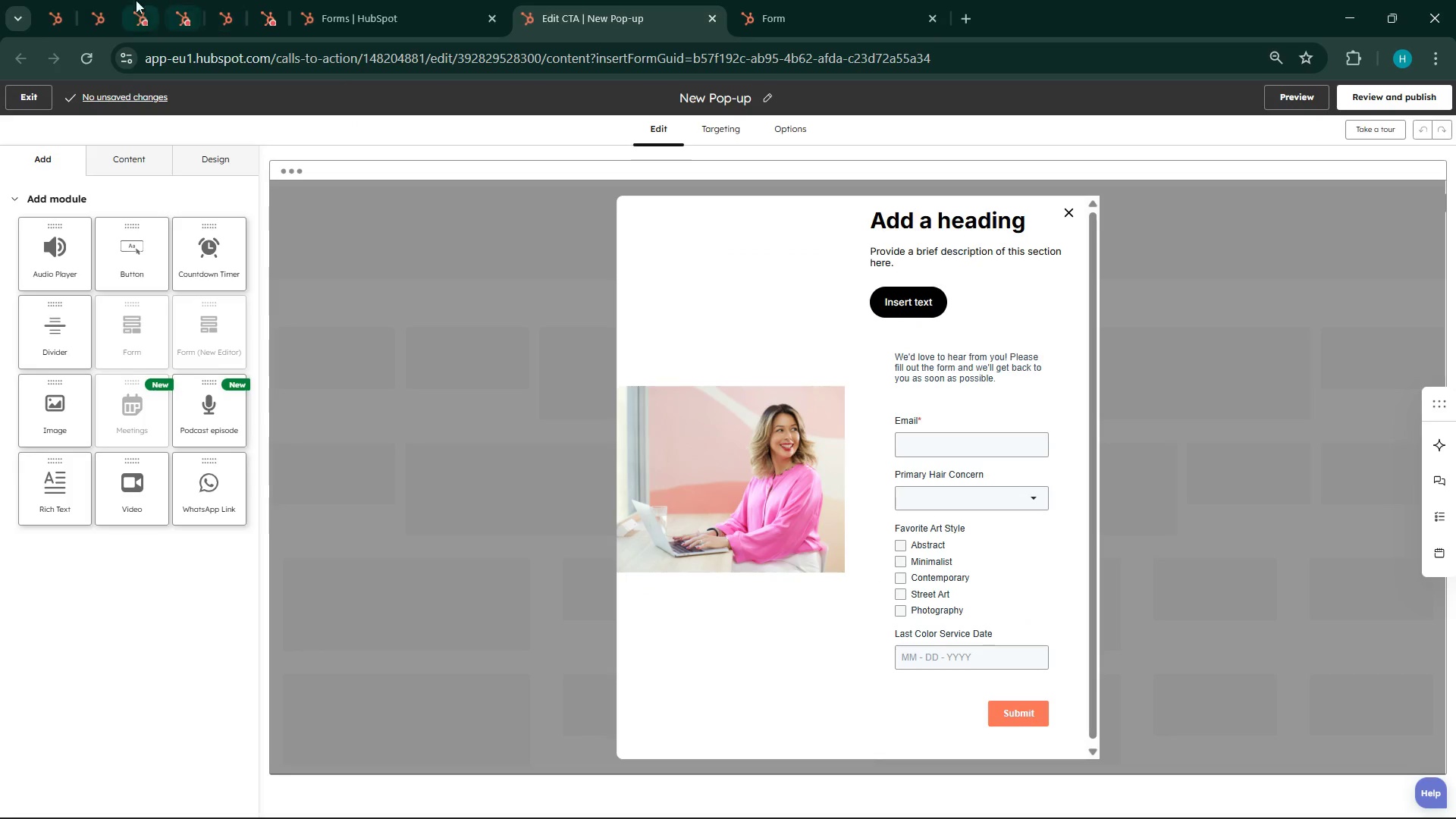 
left_click([61, 0])
 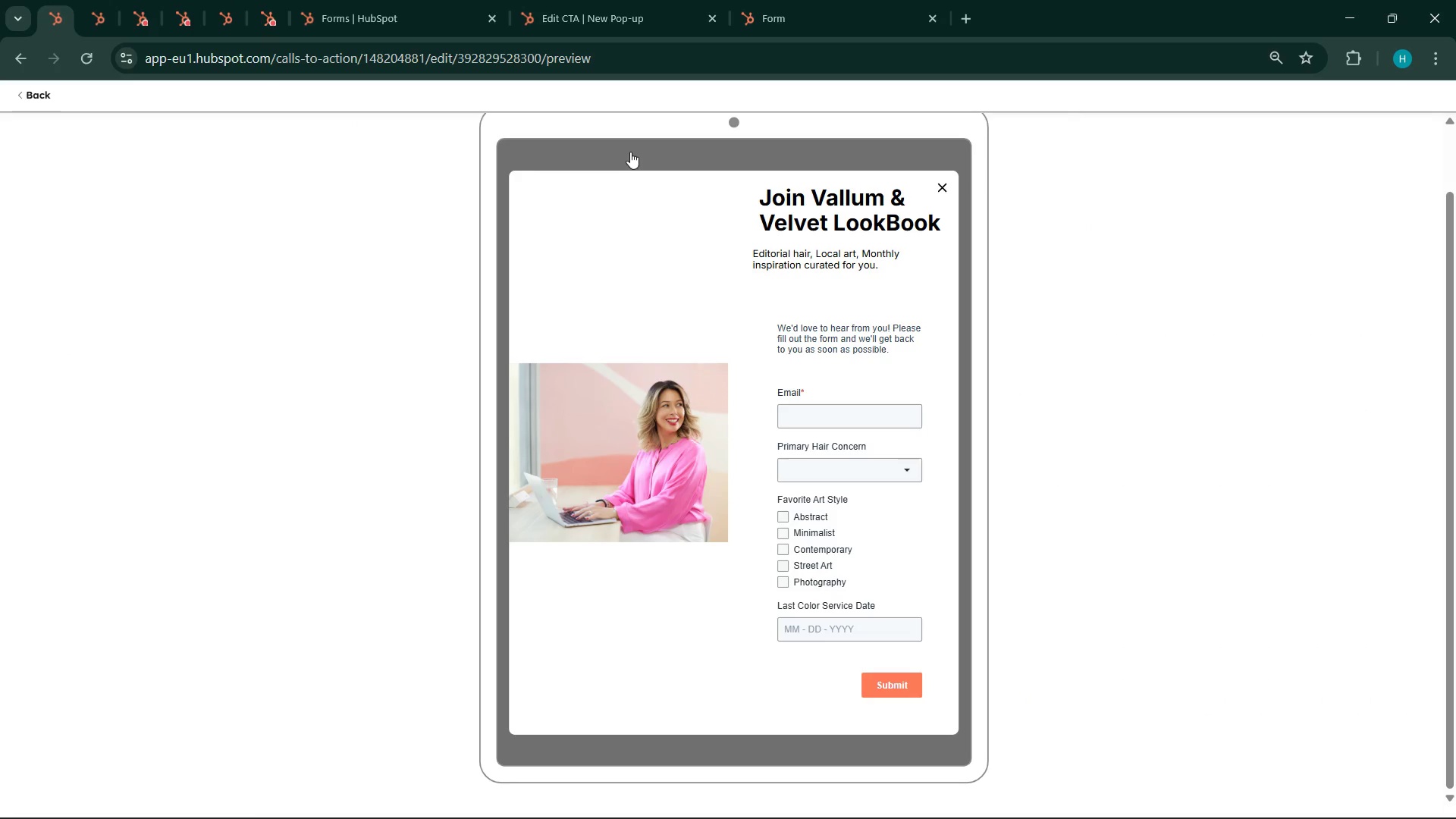 
scroll: coordinate [180, 193], scroll_direction: up, amount: 6.0
 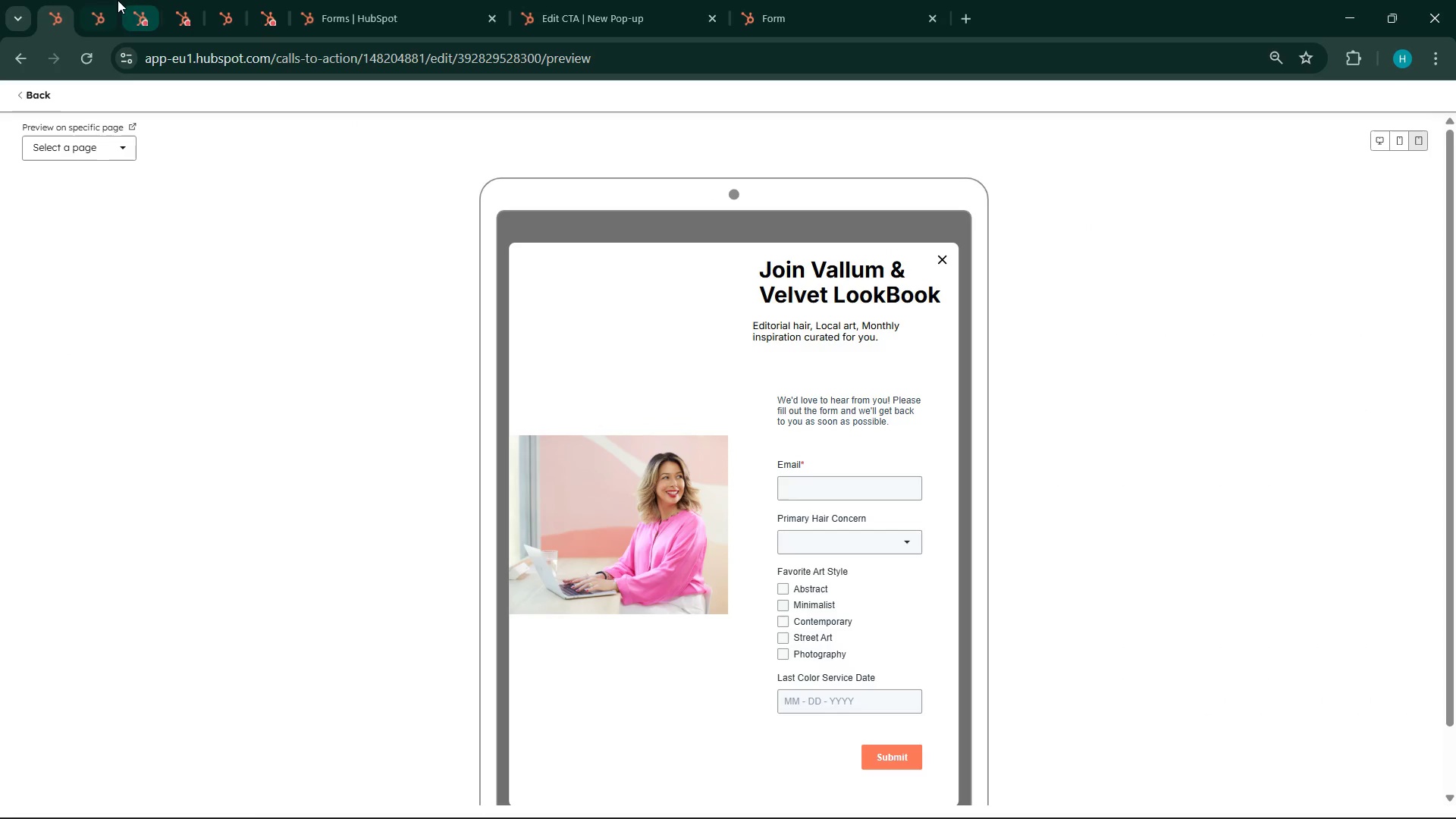 
left_click([111, 0])
 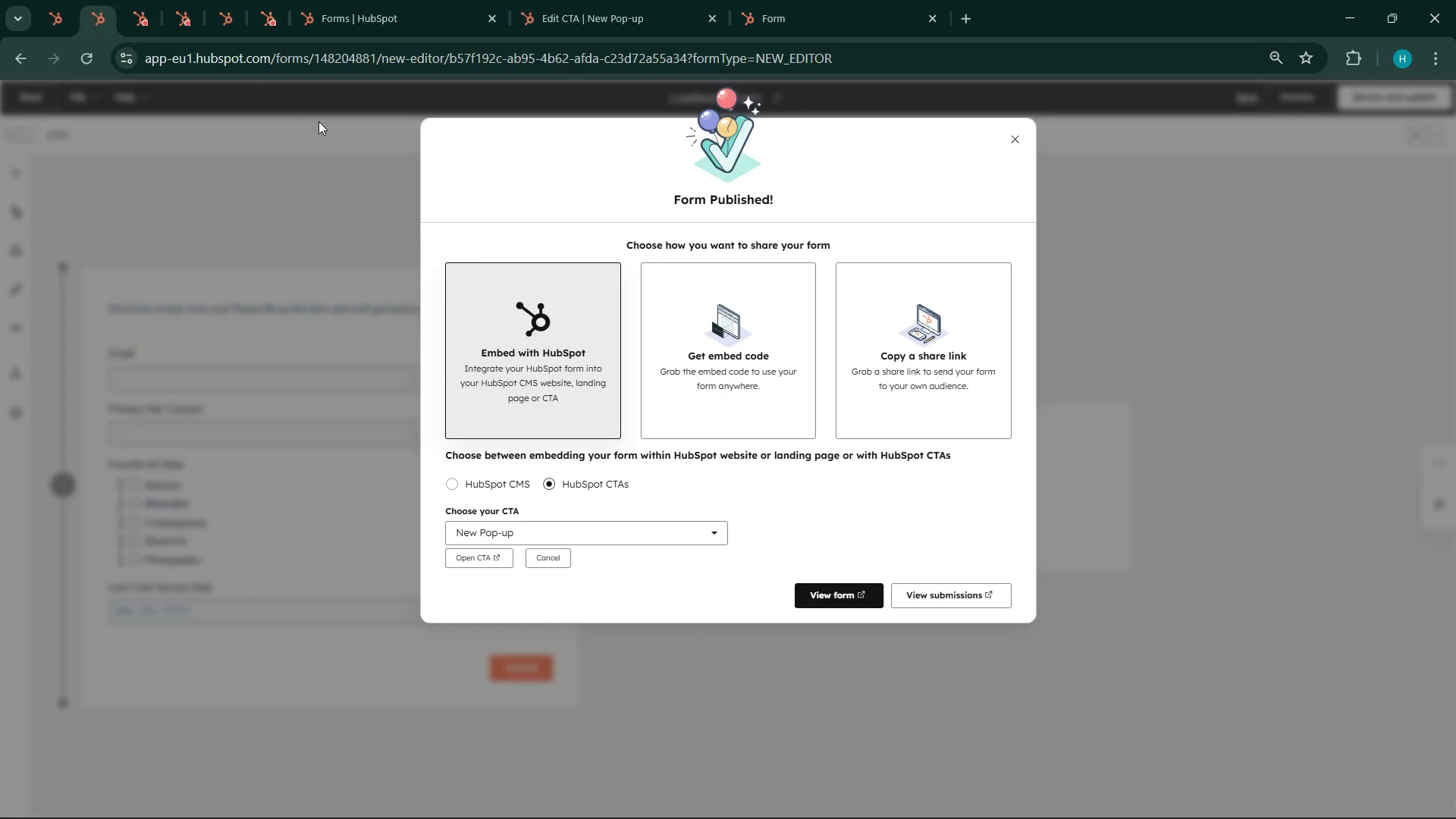 
left_click([144, 0])
 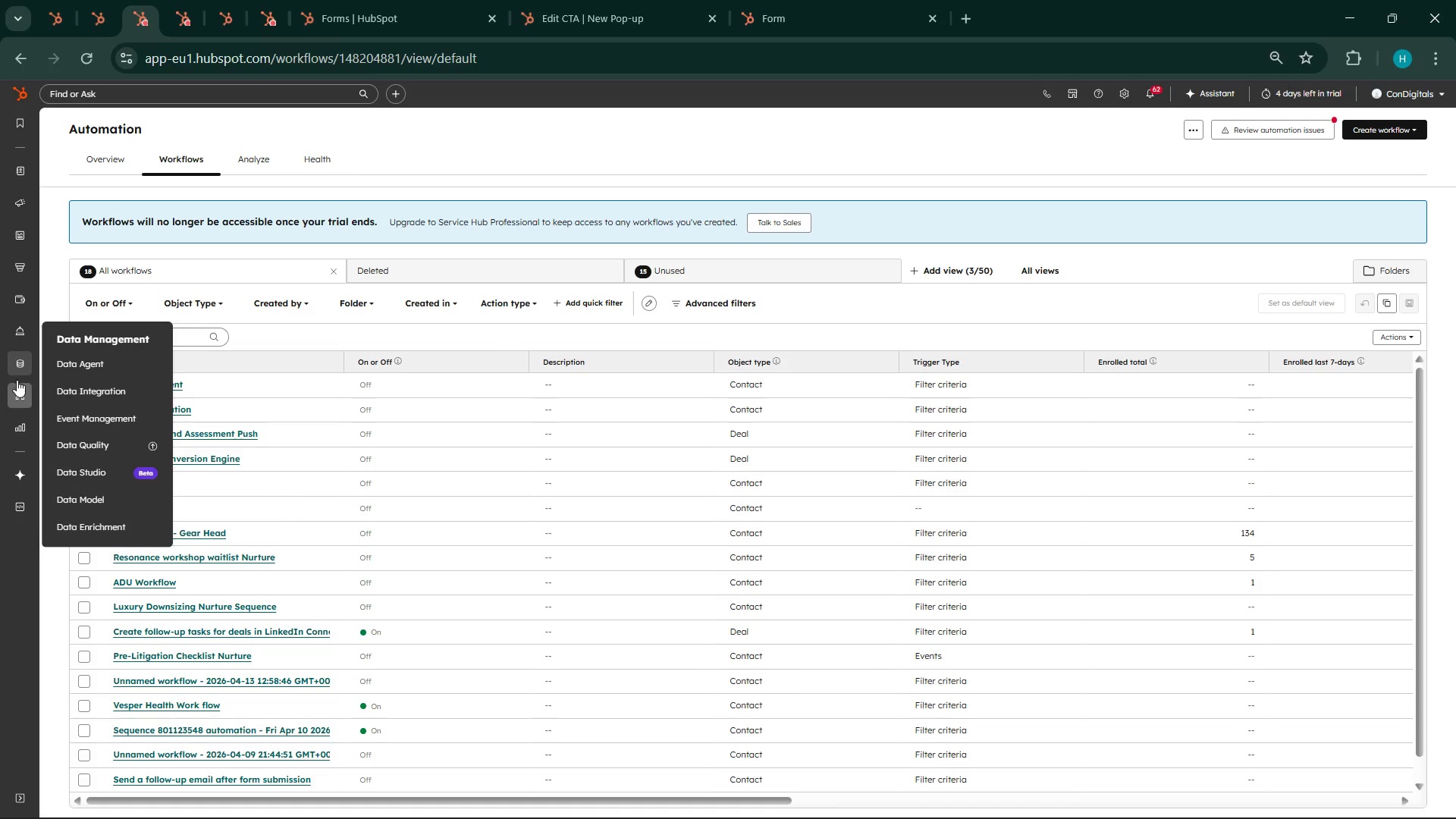 
mouse_move([38, 208])
 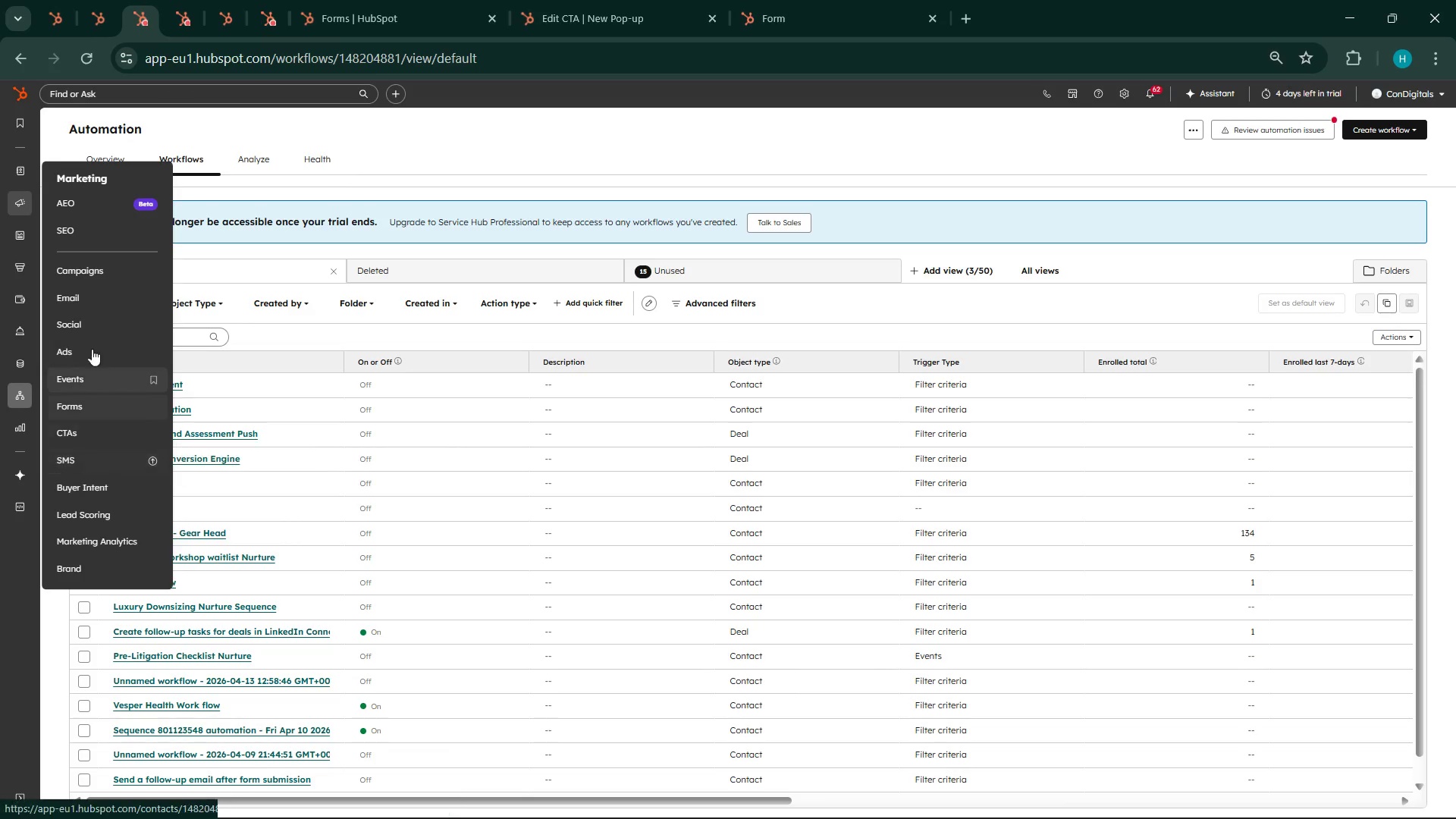 
mouse_move([39, 171])
 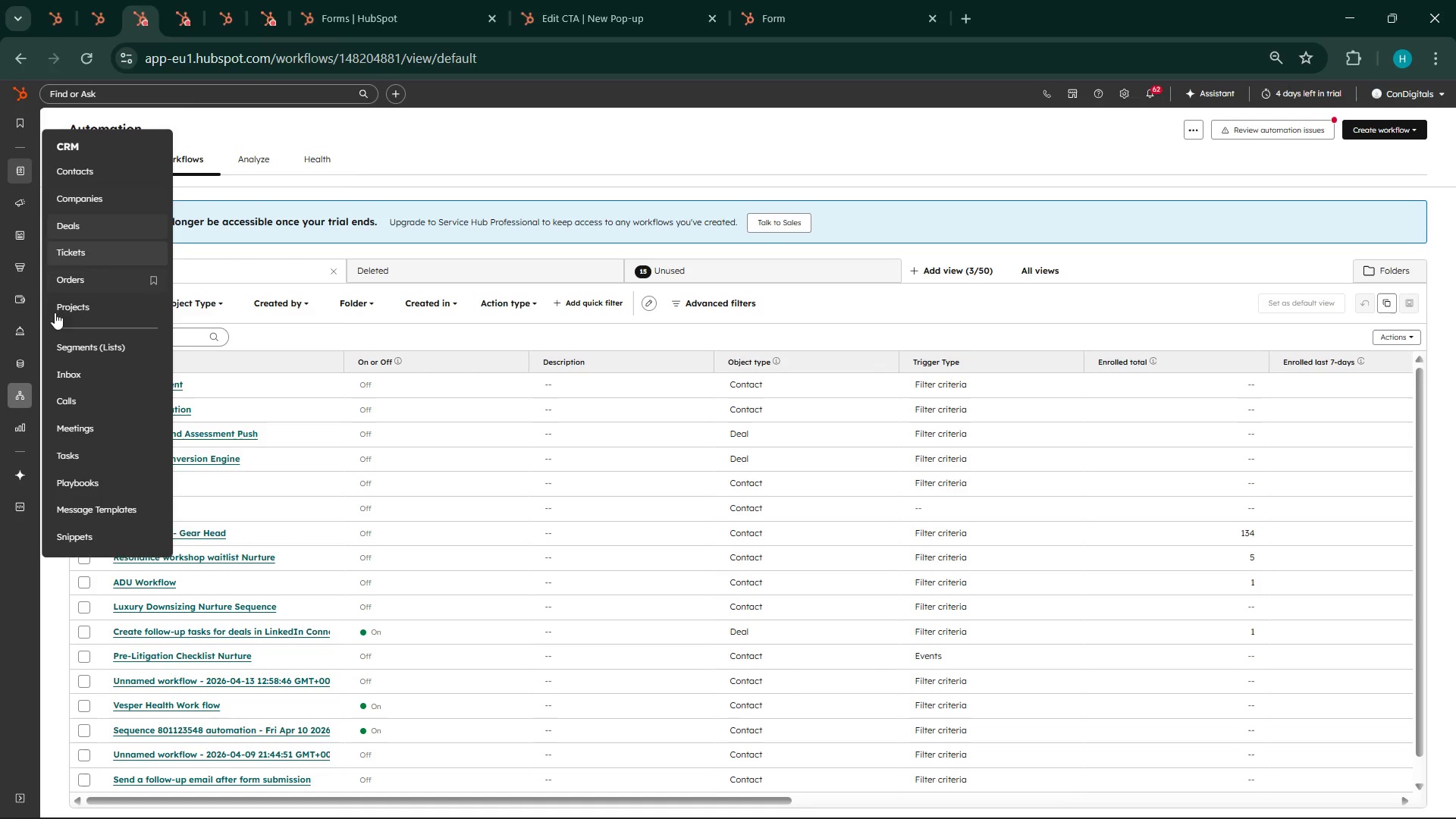 
left_click([80, 433])
 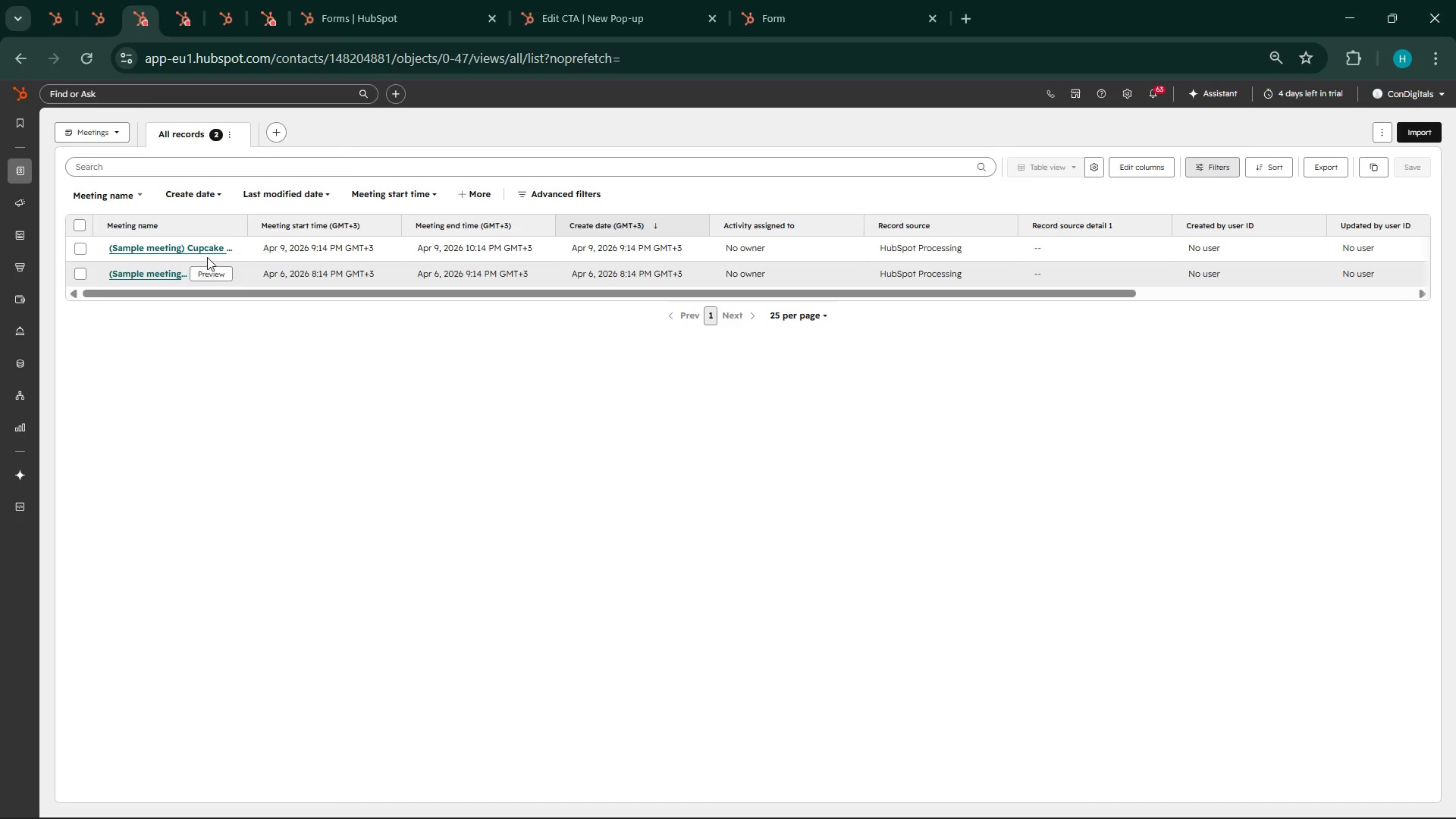 
wait(20.22)
 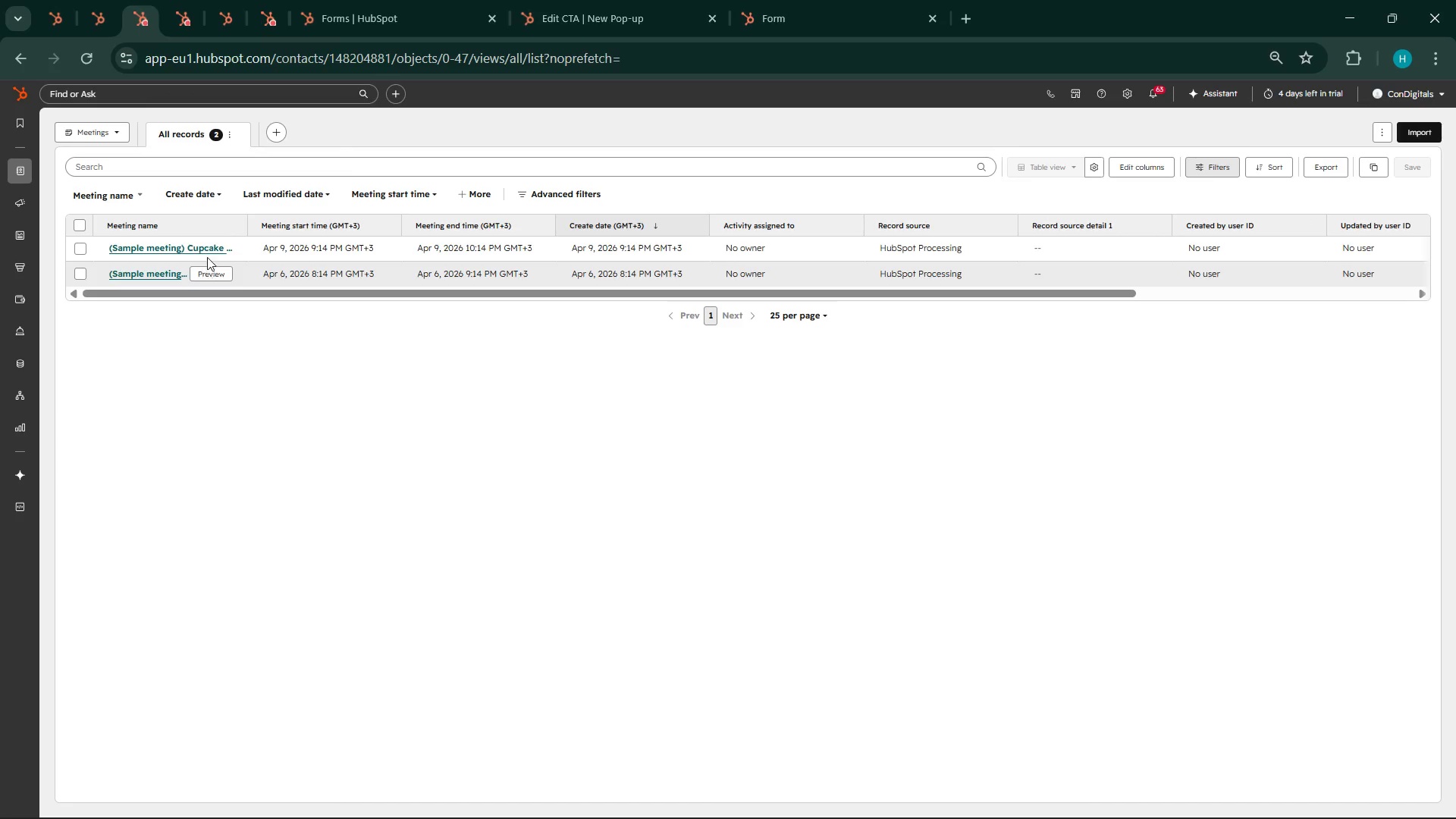 
left_click([144, 253])
 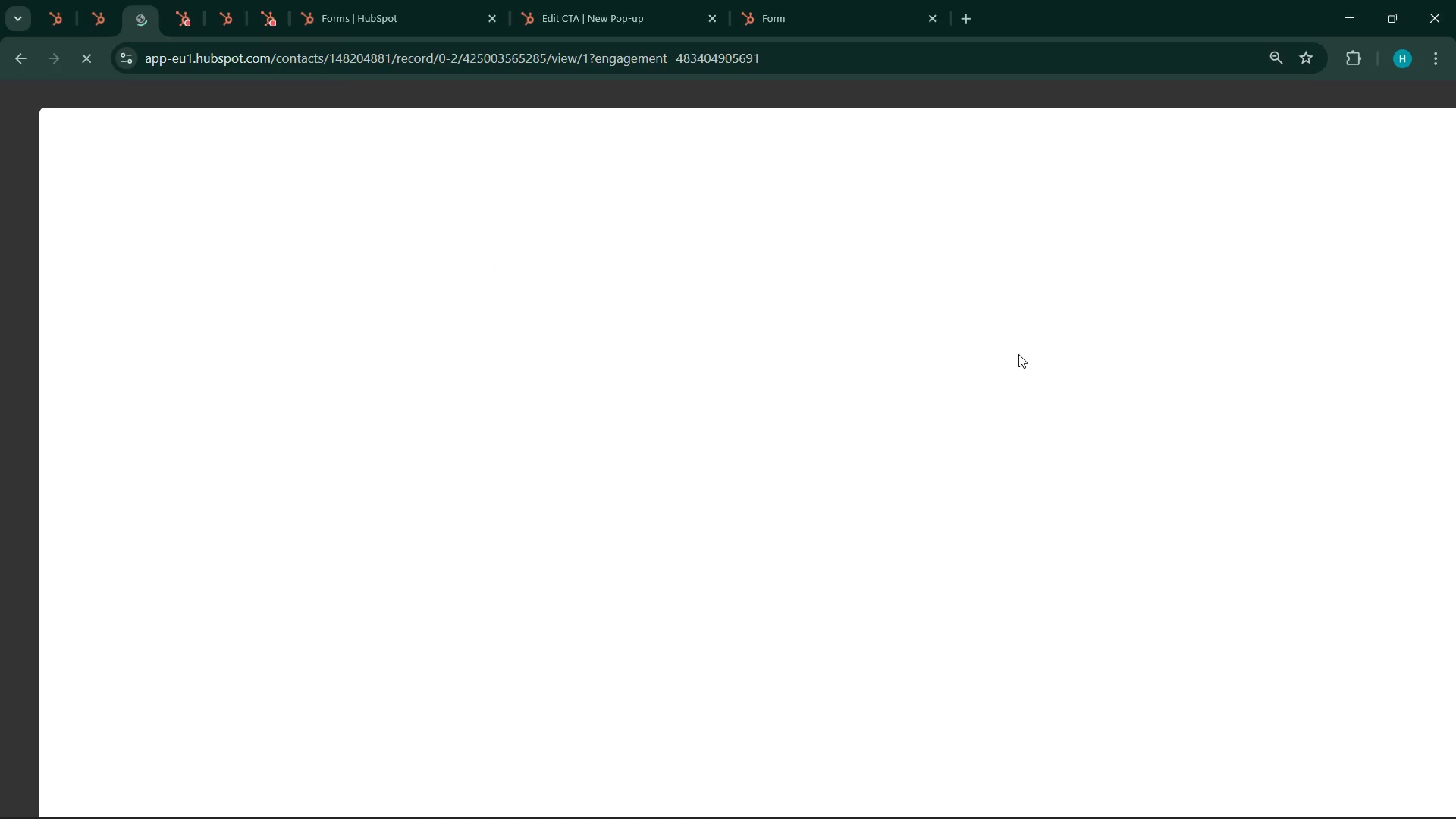 
wait(8.09)
 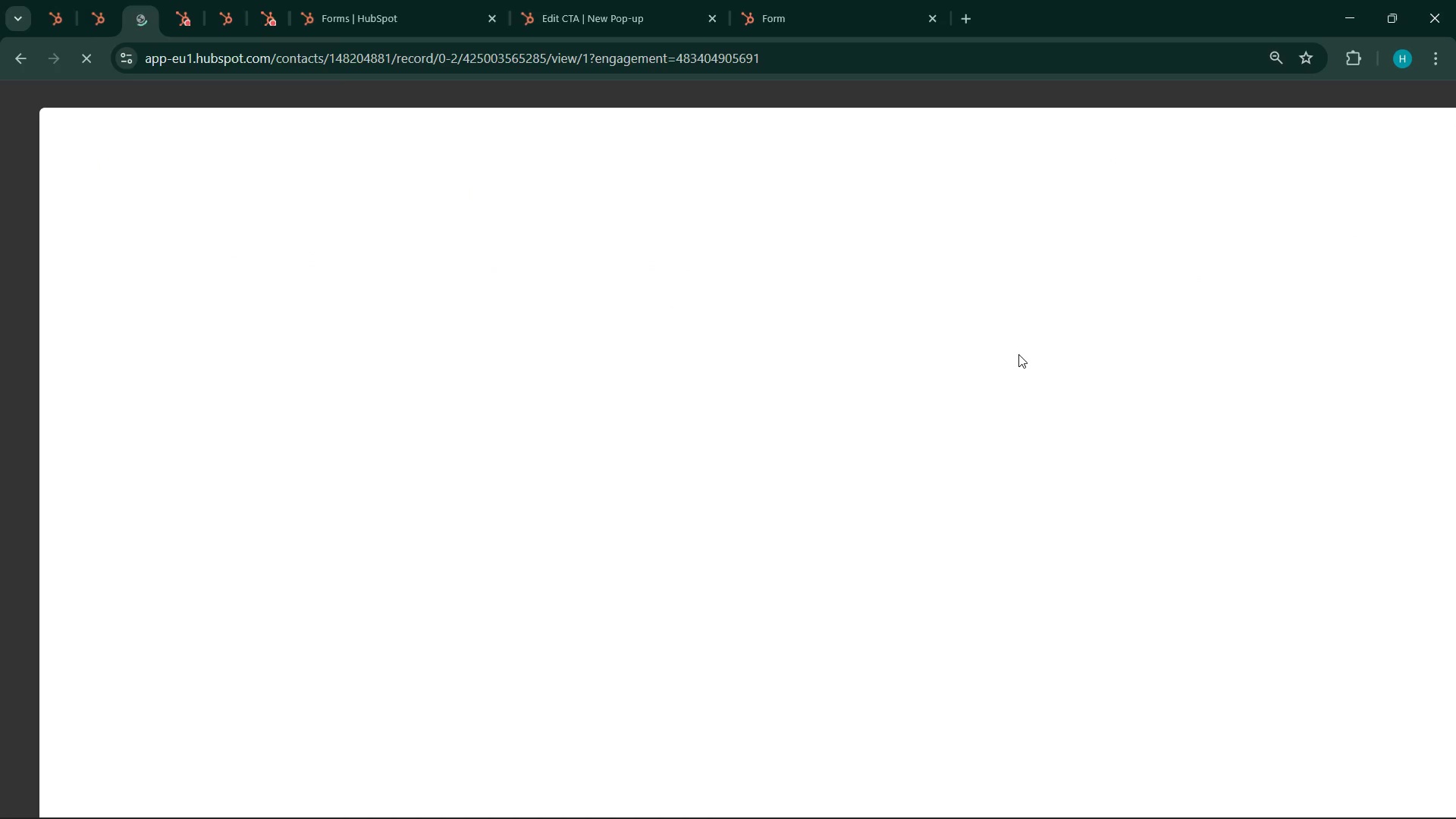 
left_click([34, 73])
 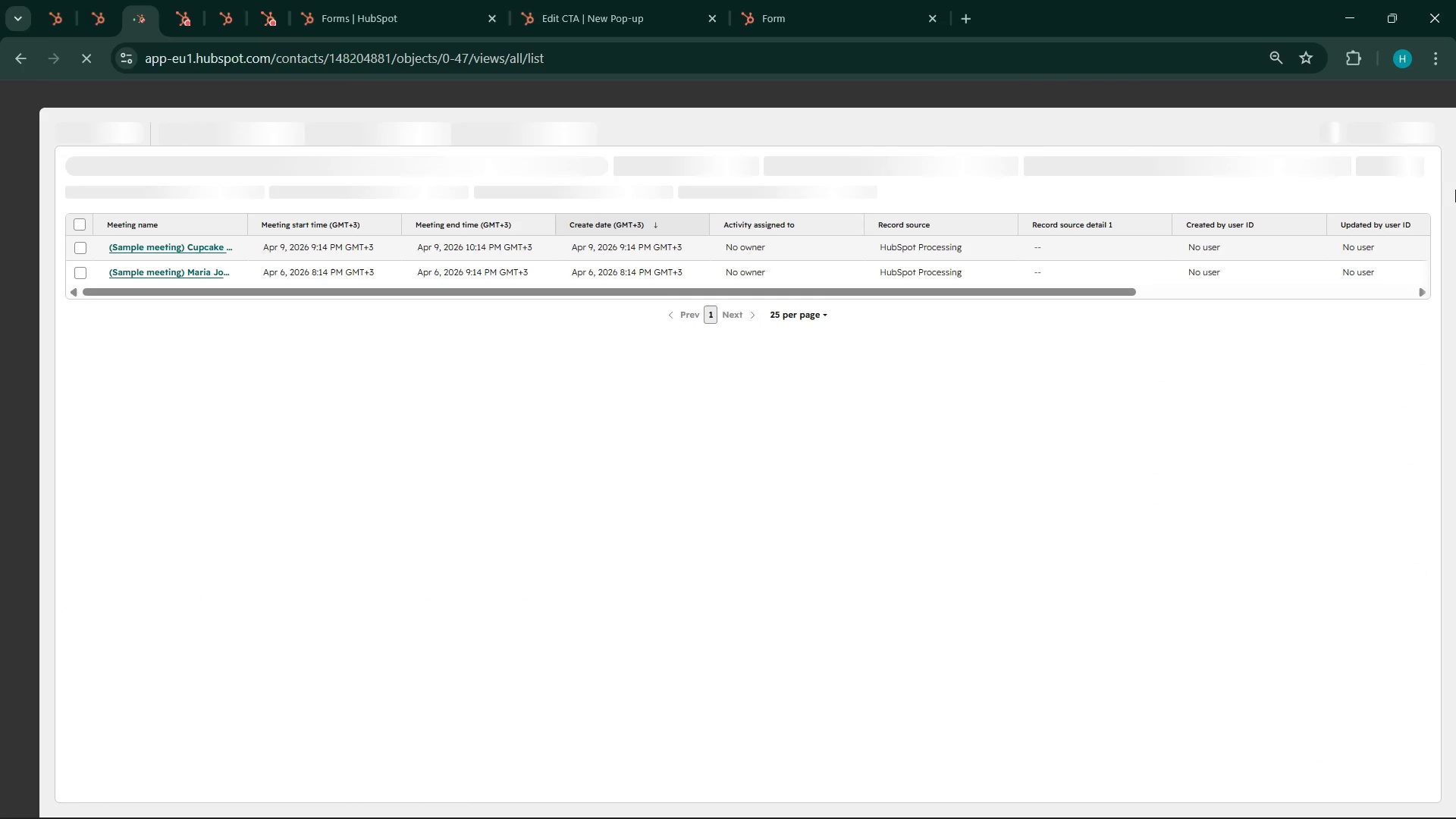 
wait(5.52)
 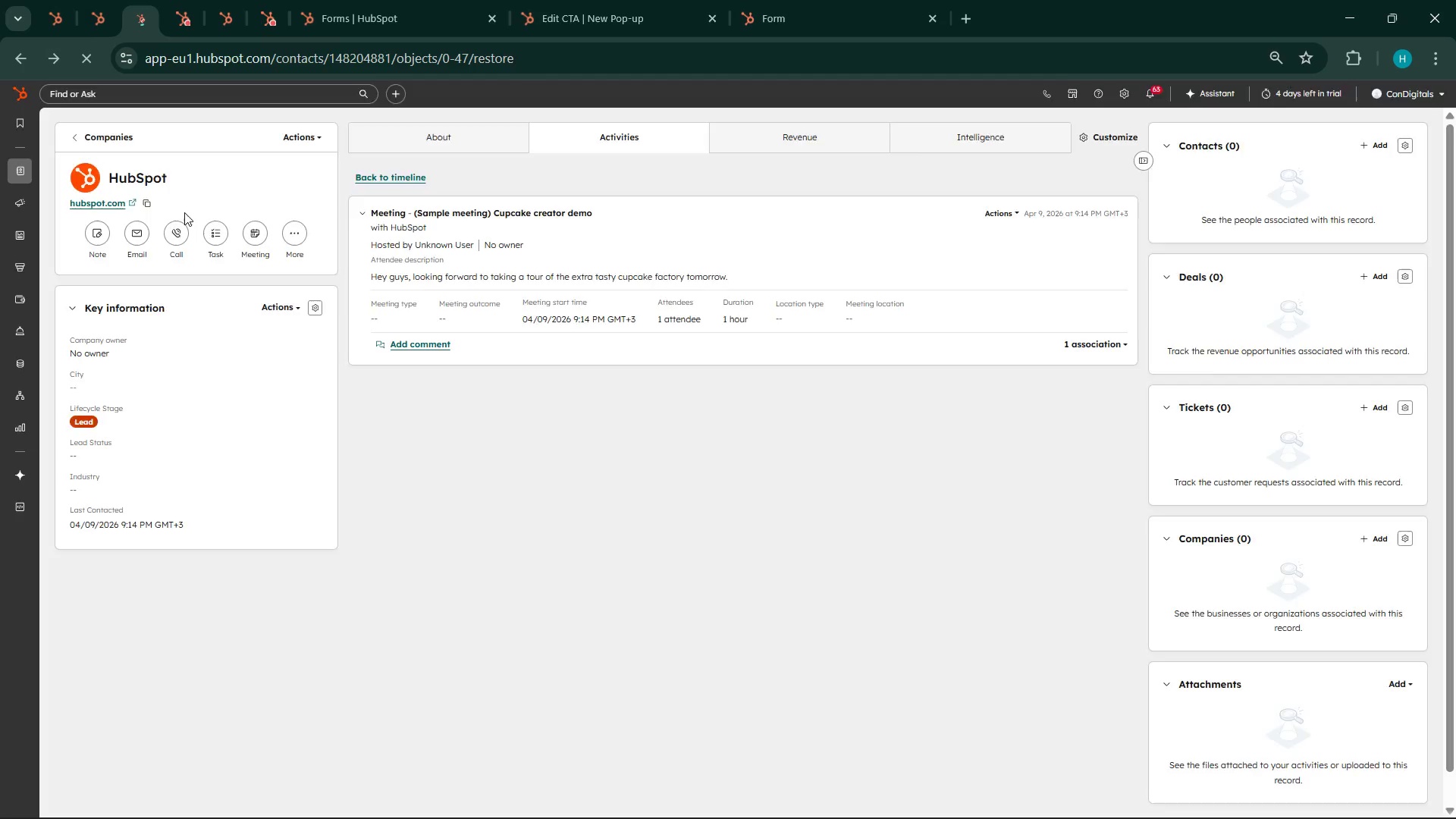 
left_click([1412, 143])
 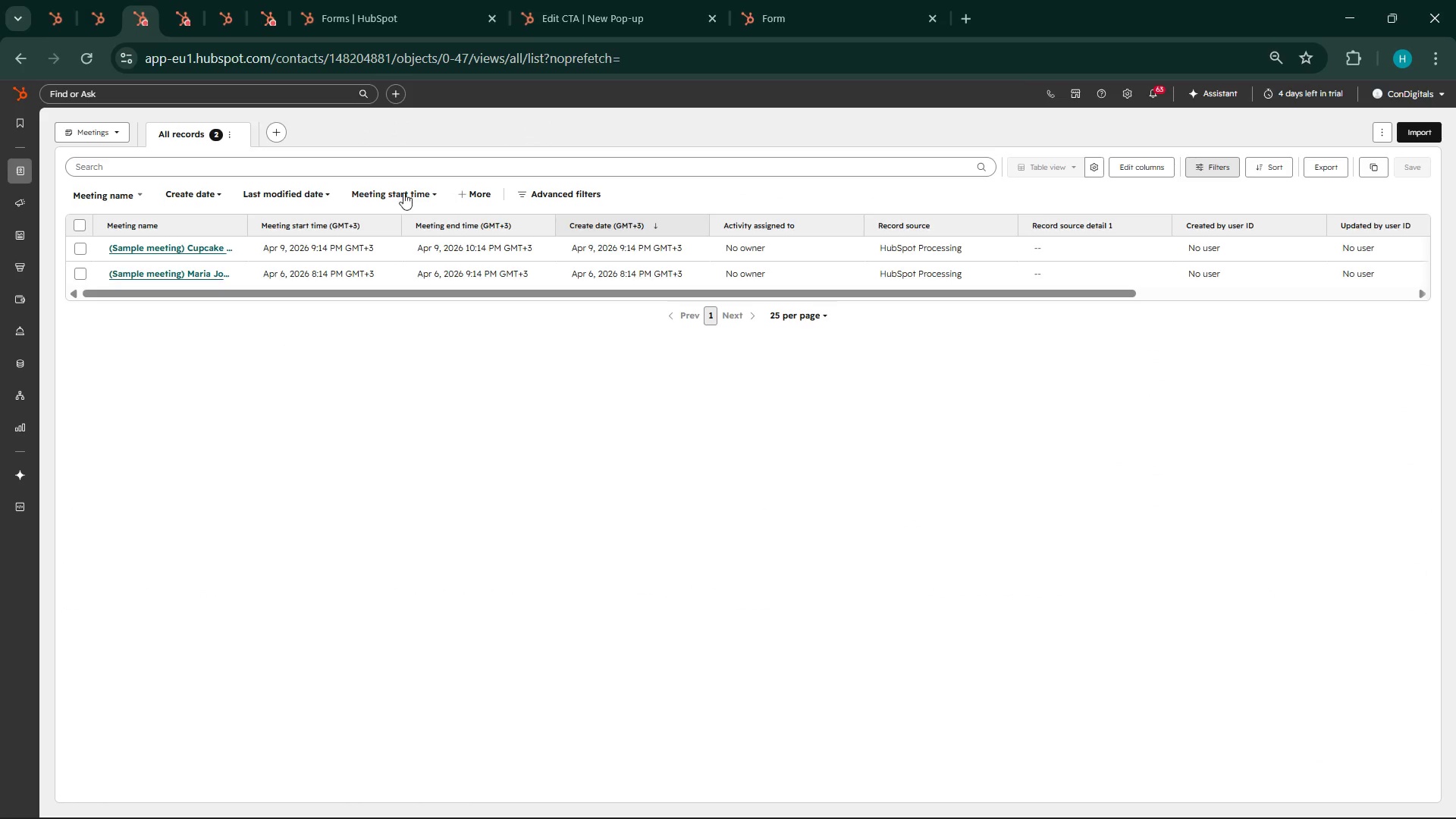 
left_click([489, 194])
 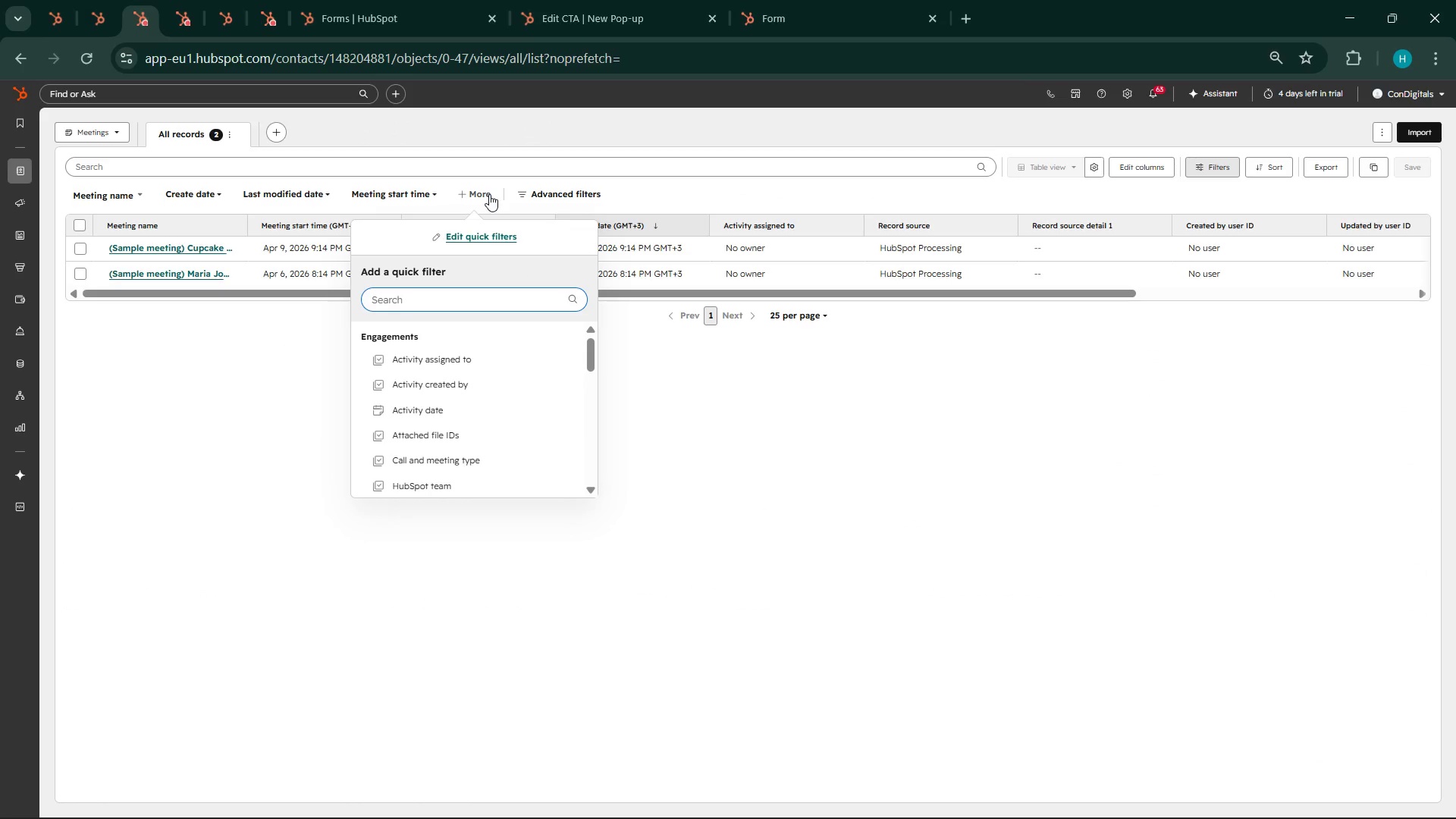 
left_click([489, 194])
 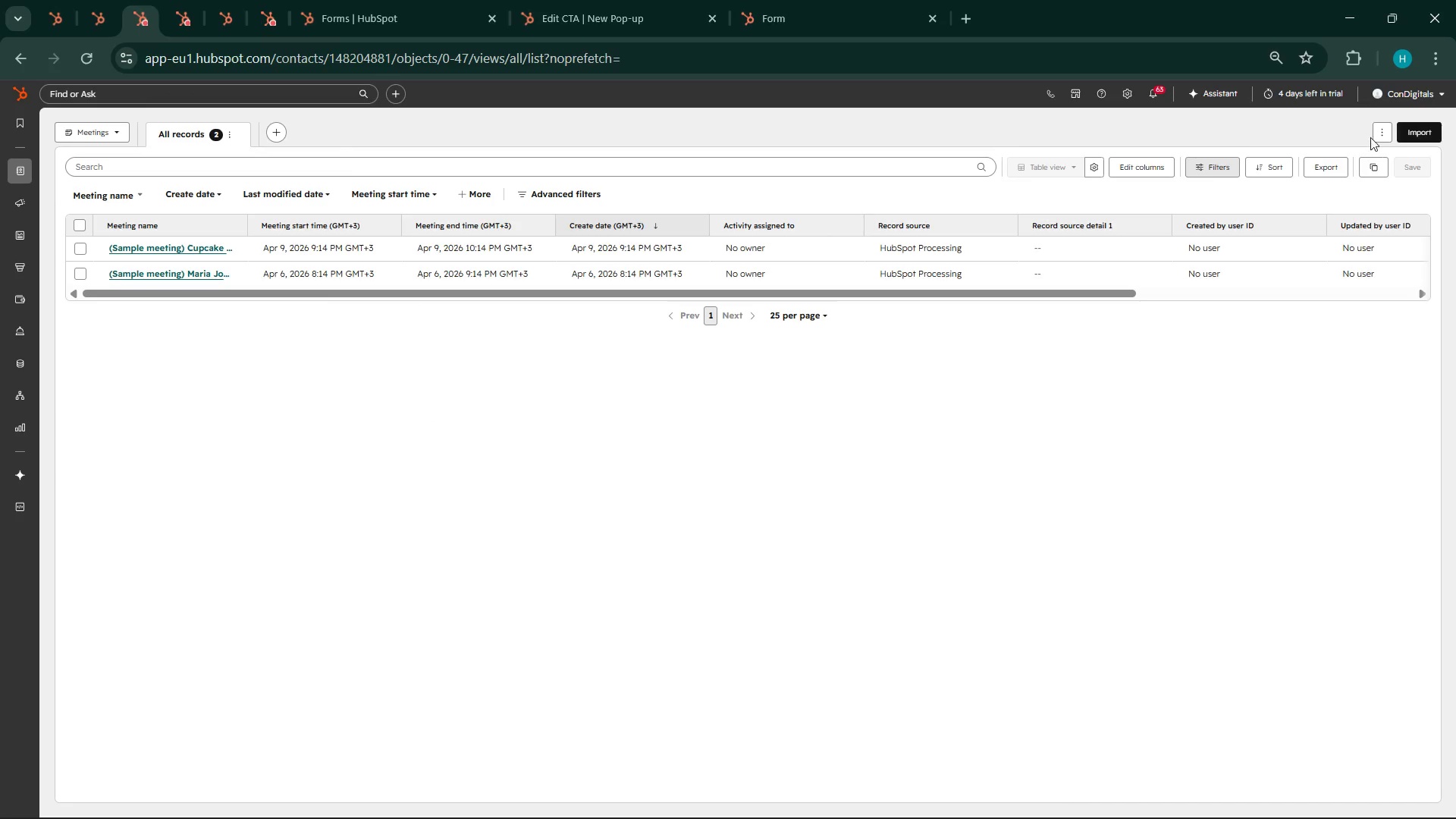 
left_click([1390, 134])
 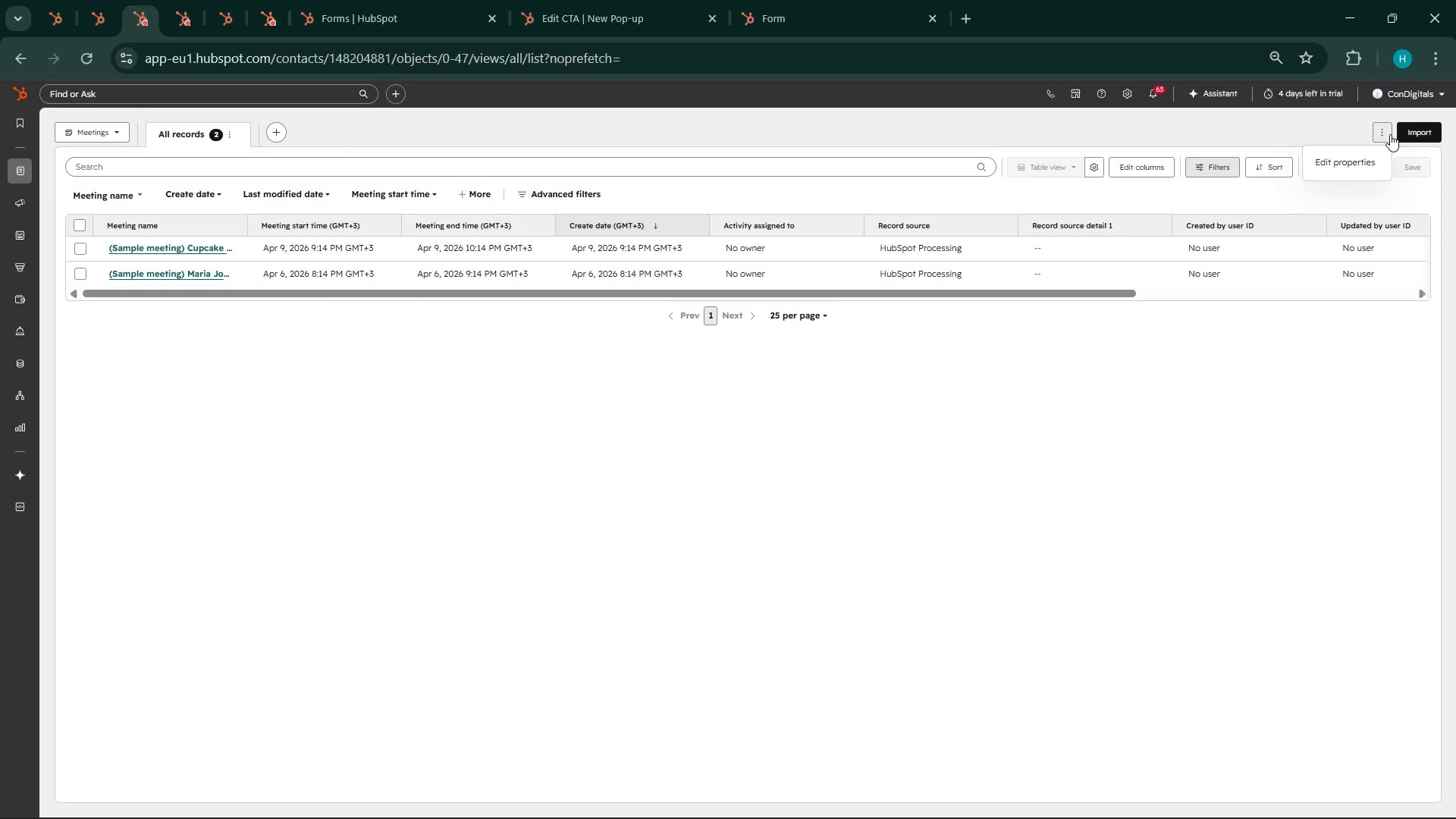 
left_click([1390, 134])
 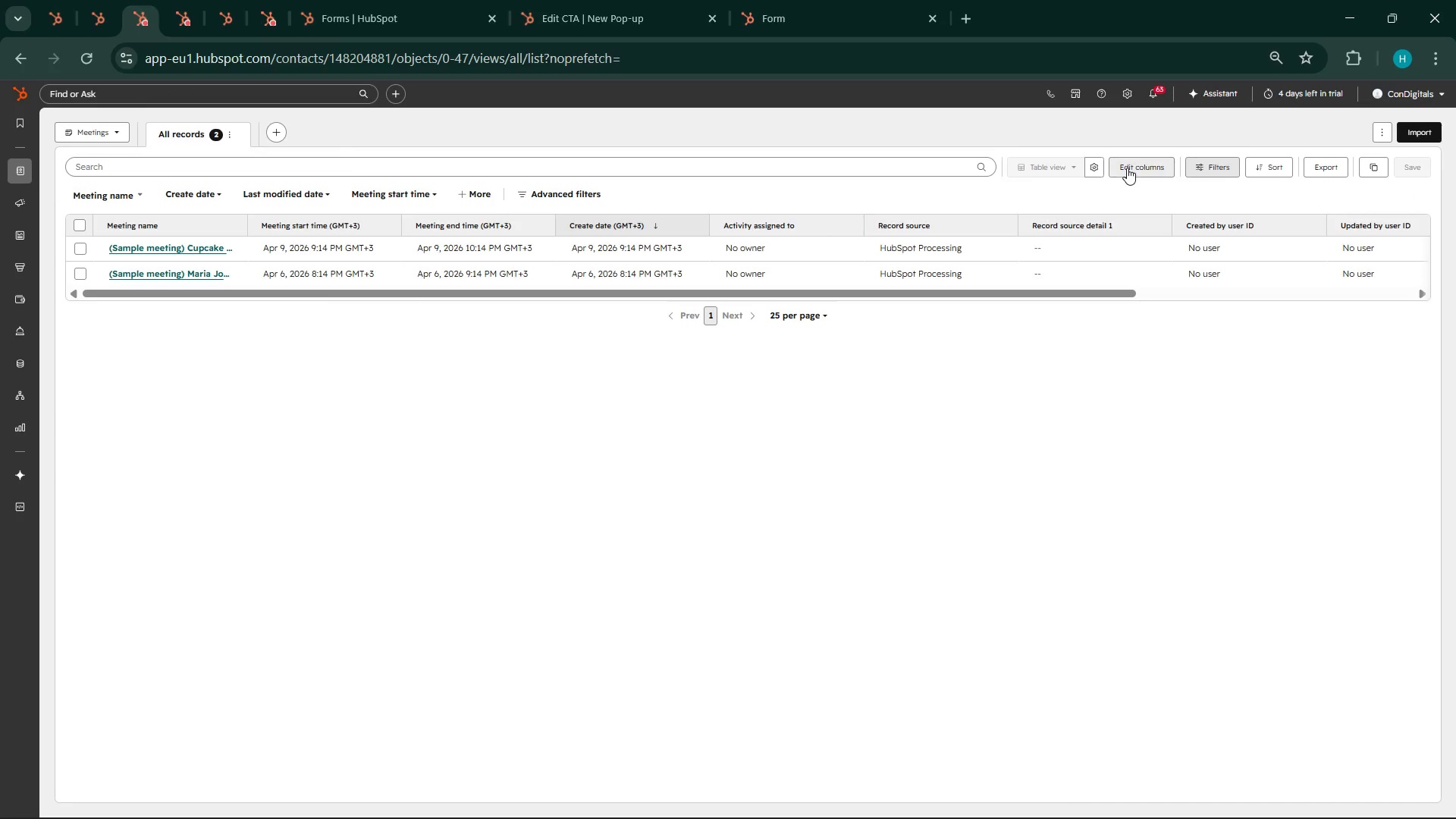 
left_click([1098, 165])
 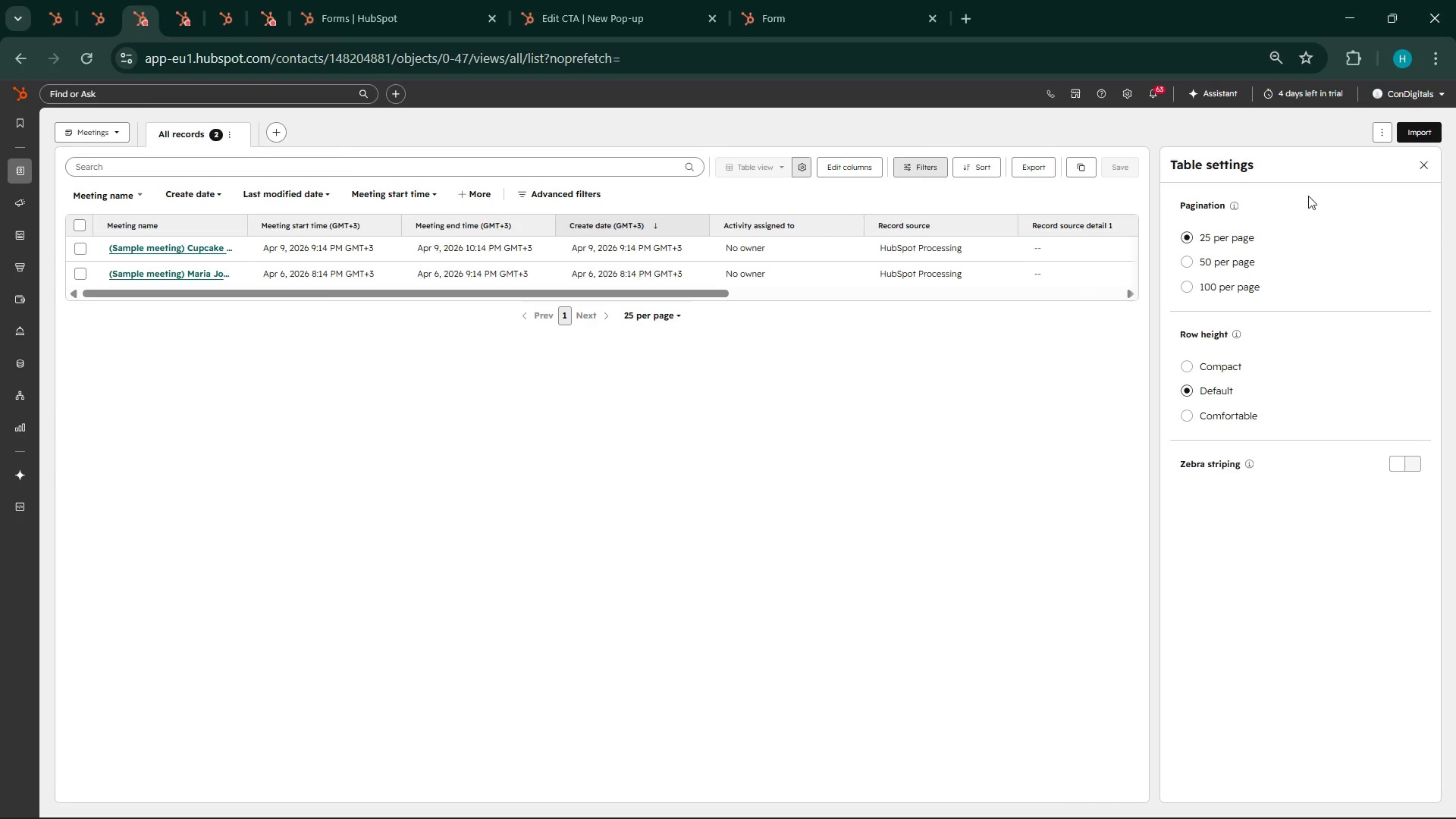 
left_click([1428, 132])
 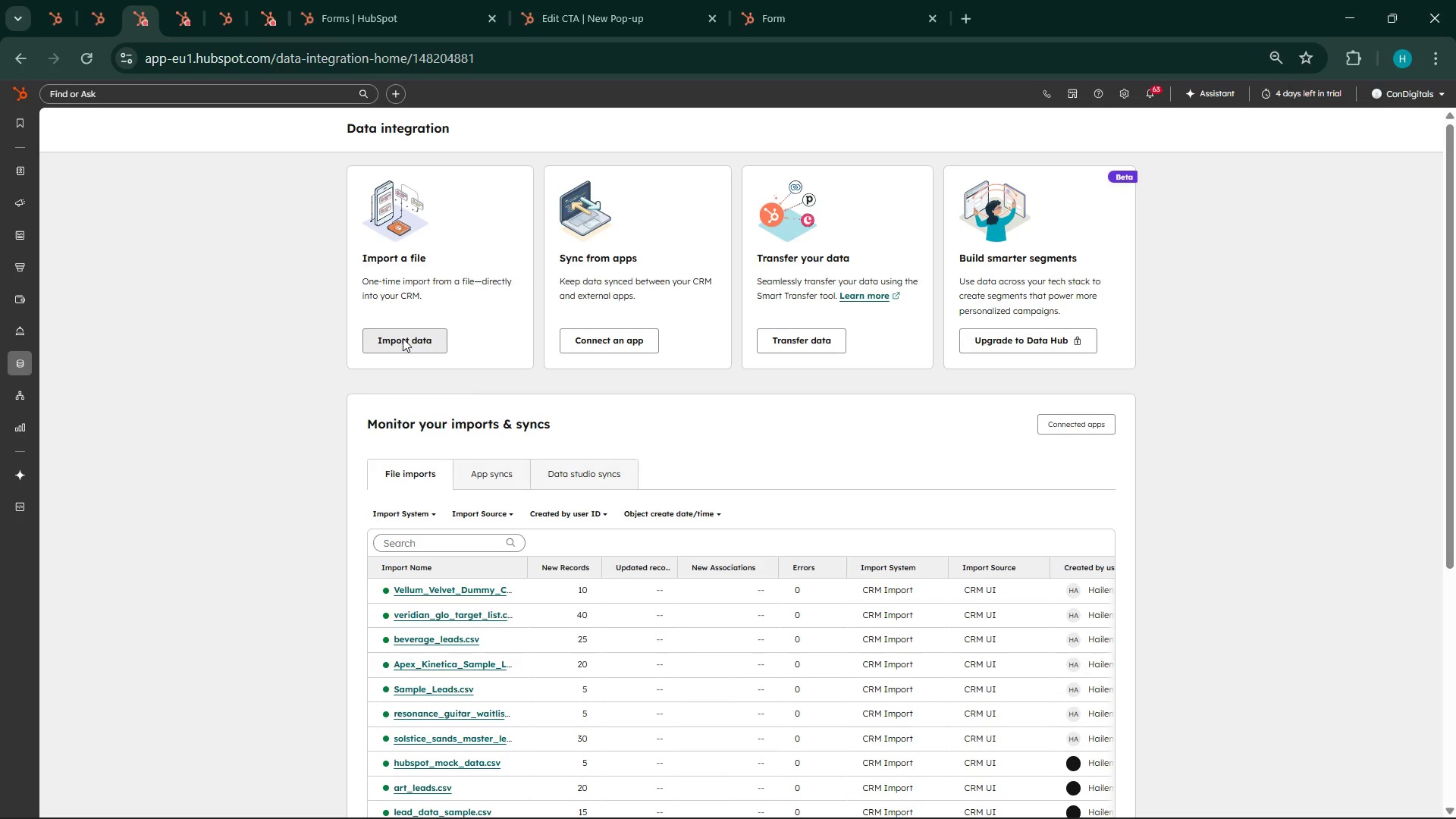 
wait(11.48)
 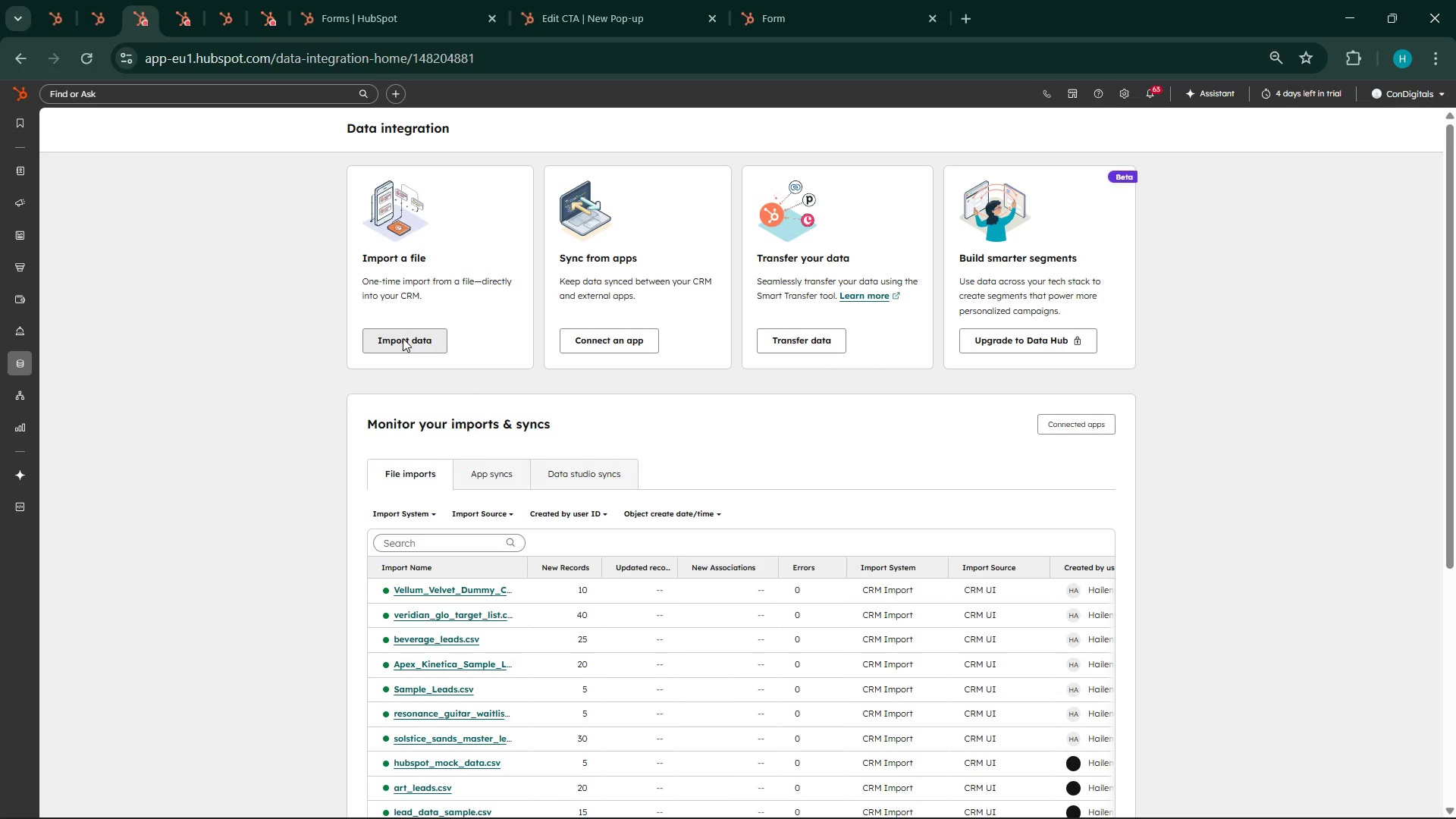 
left_click([441, 591])
 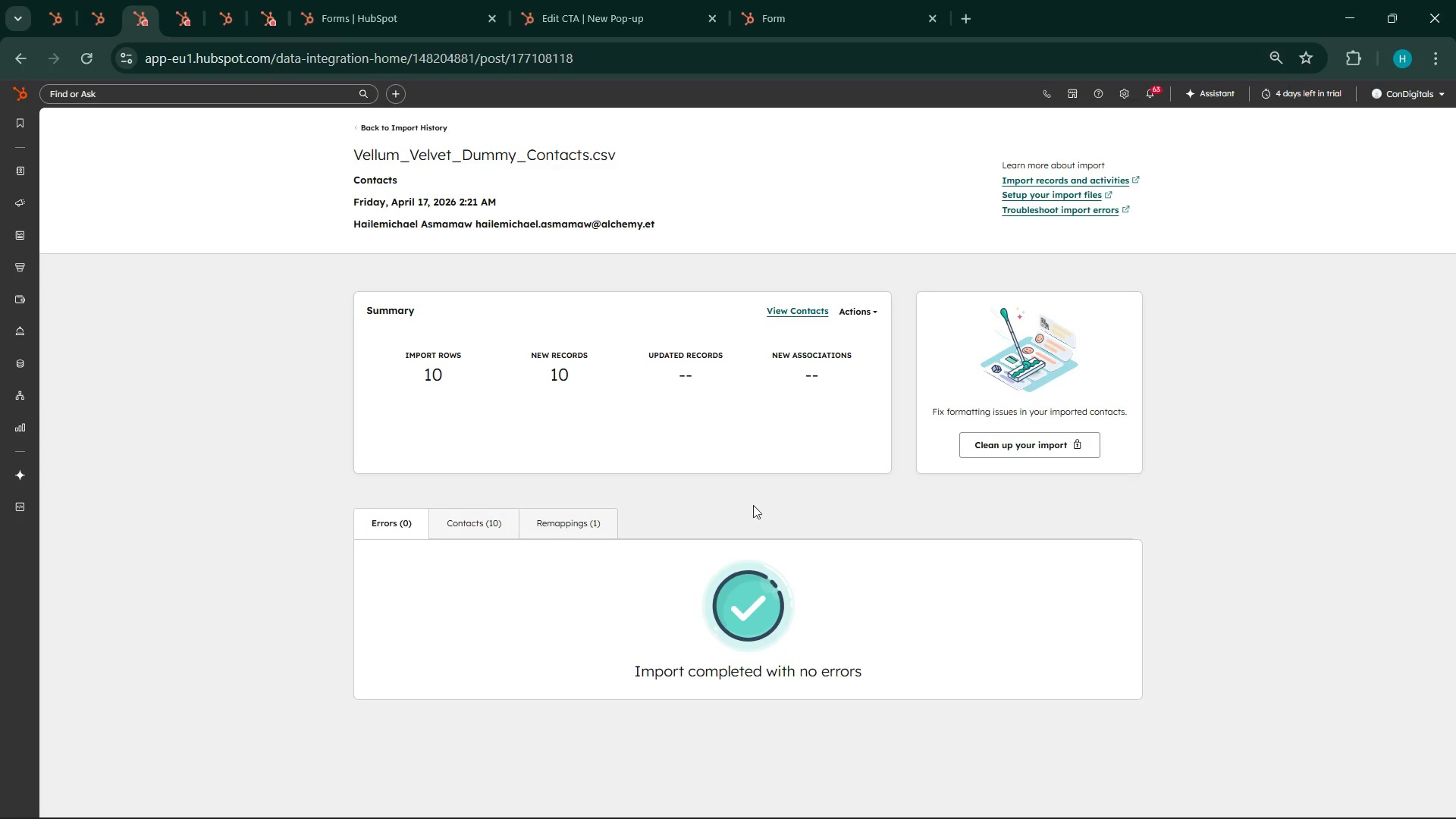 
scroll: coordinate [739, 529], scroll_direction: up, amount: 2.0
 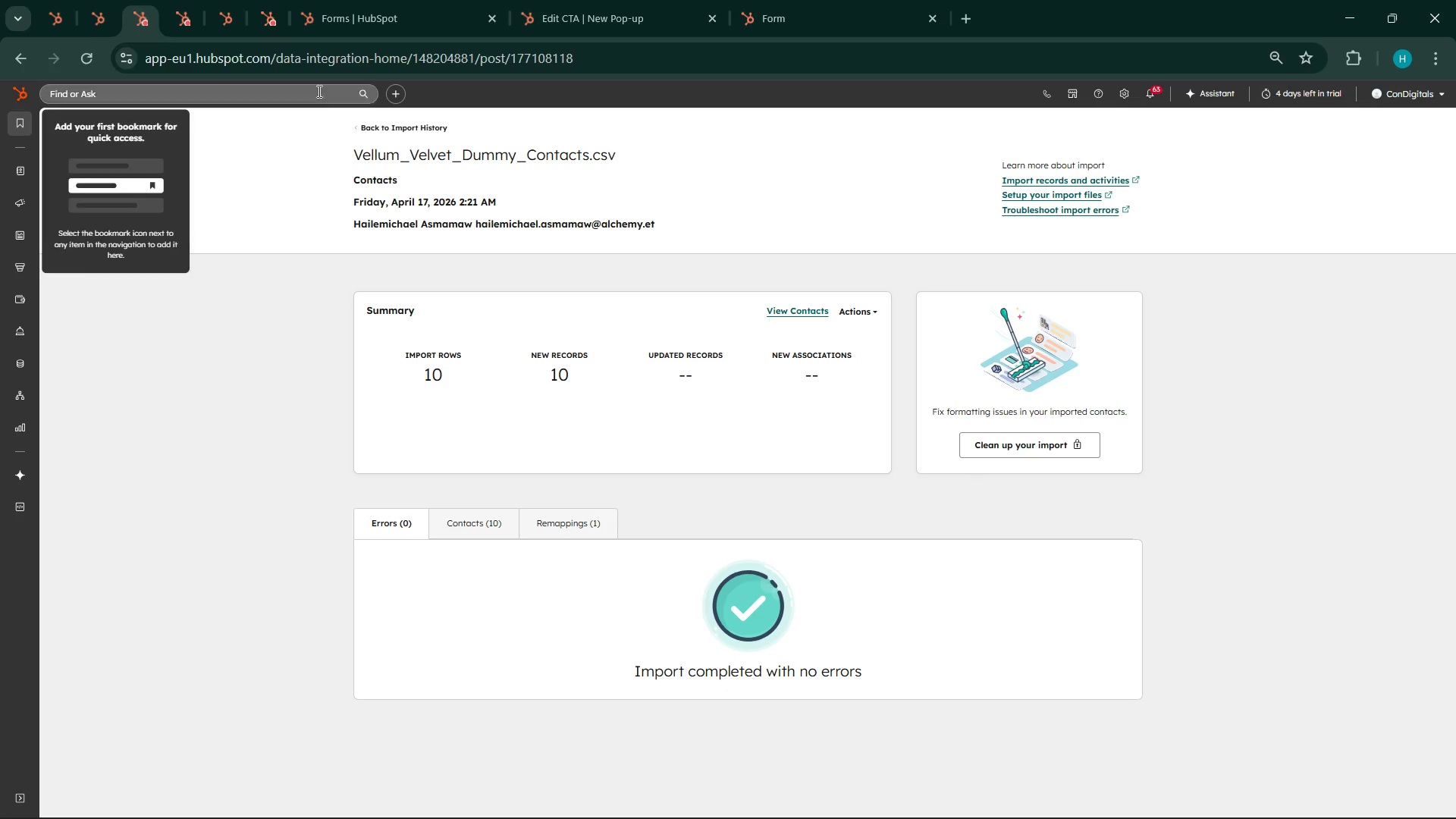 
wait(5.86)
 